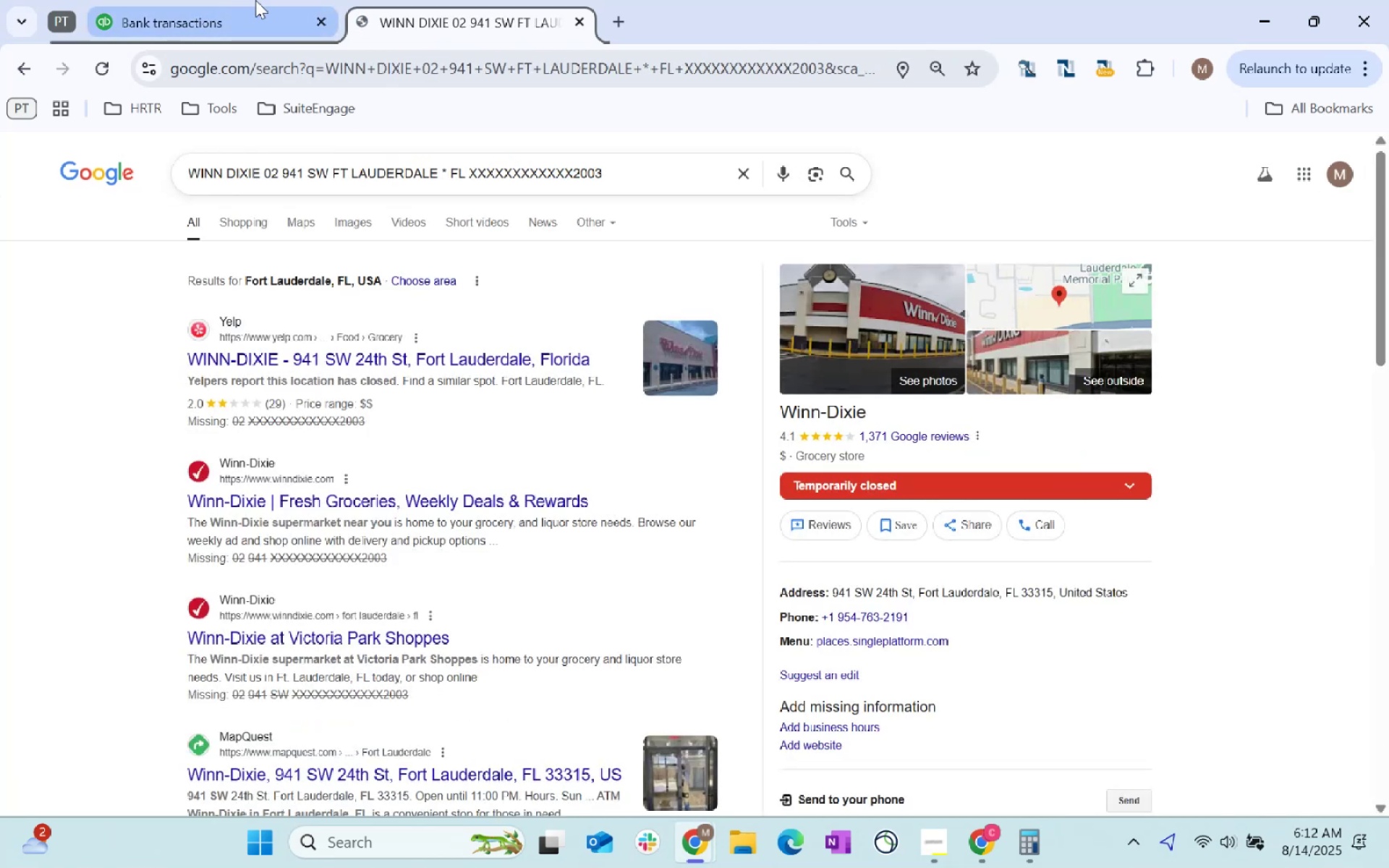 
left_click([223, 0])
 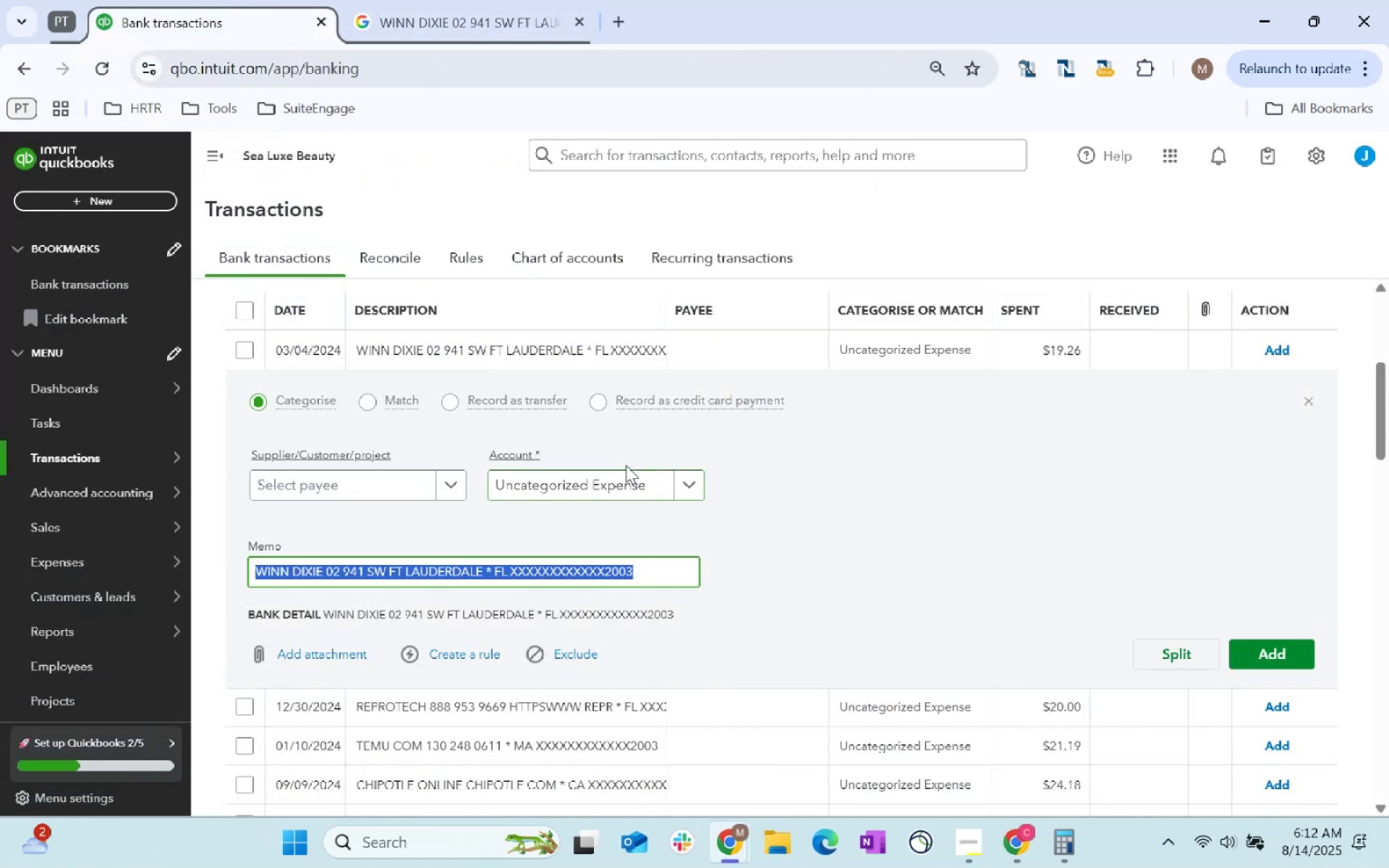 
left_click([365, 488])
 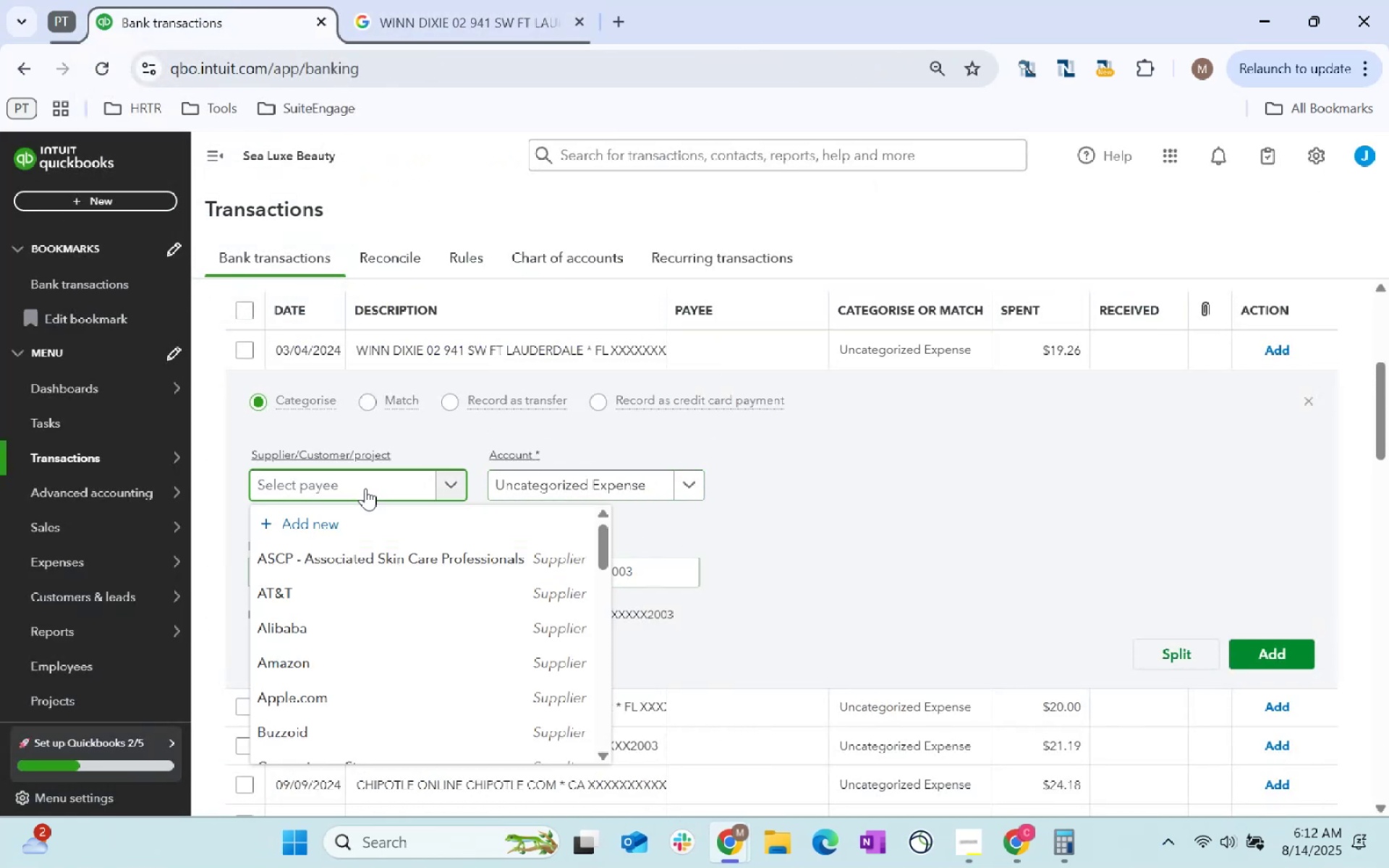 
type(Croce)
key(Backspace)
key(Backspace)
key(Backspace)
key(Backspace)
key(Backspace)
type(Grocery)
key(Tab)
 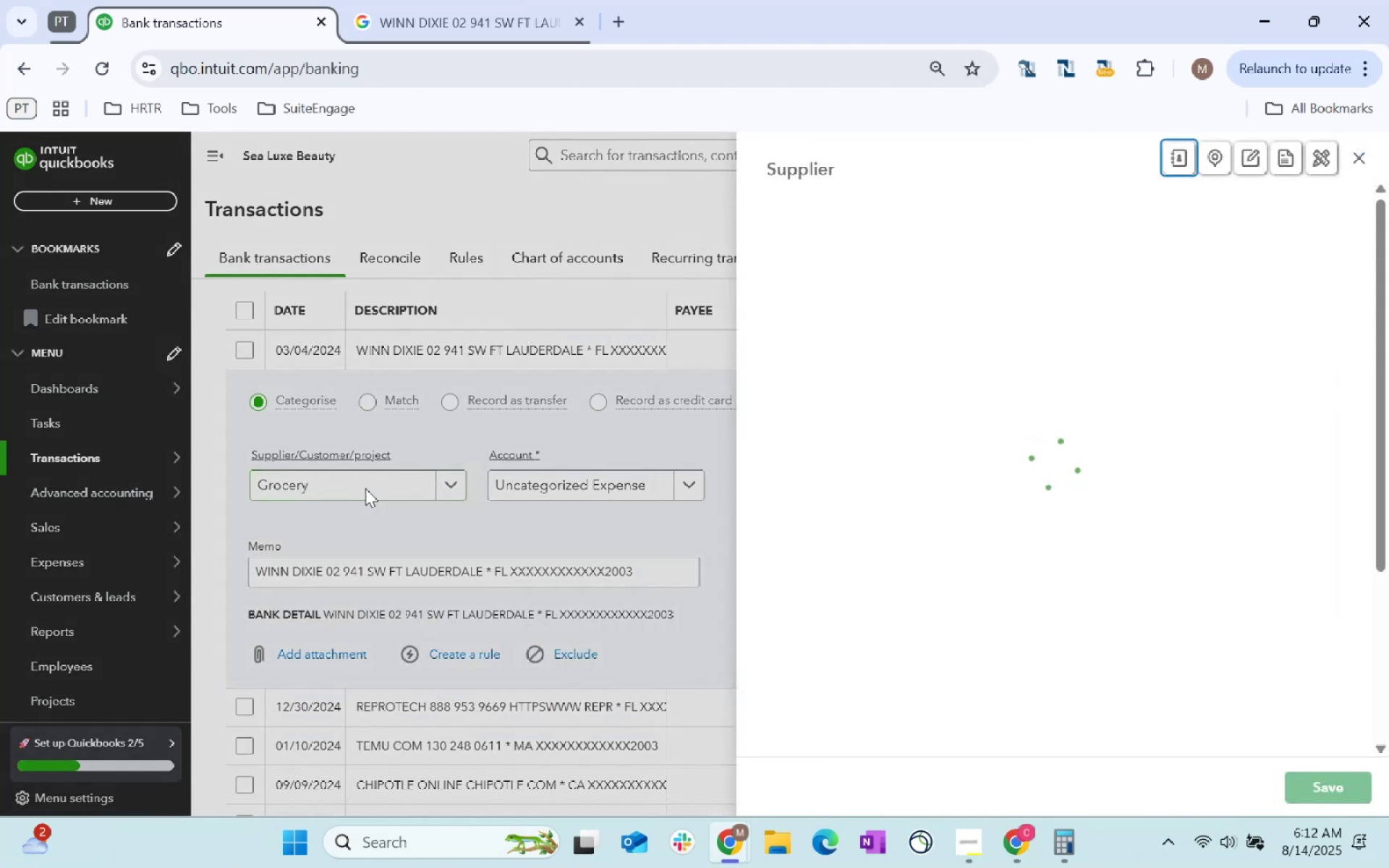 
scroll: coordinate [1130, 309], scroll_direction: down, amount: 42.0
 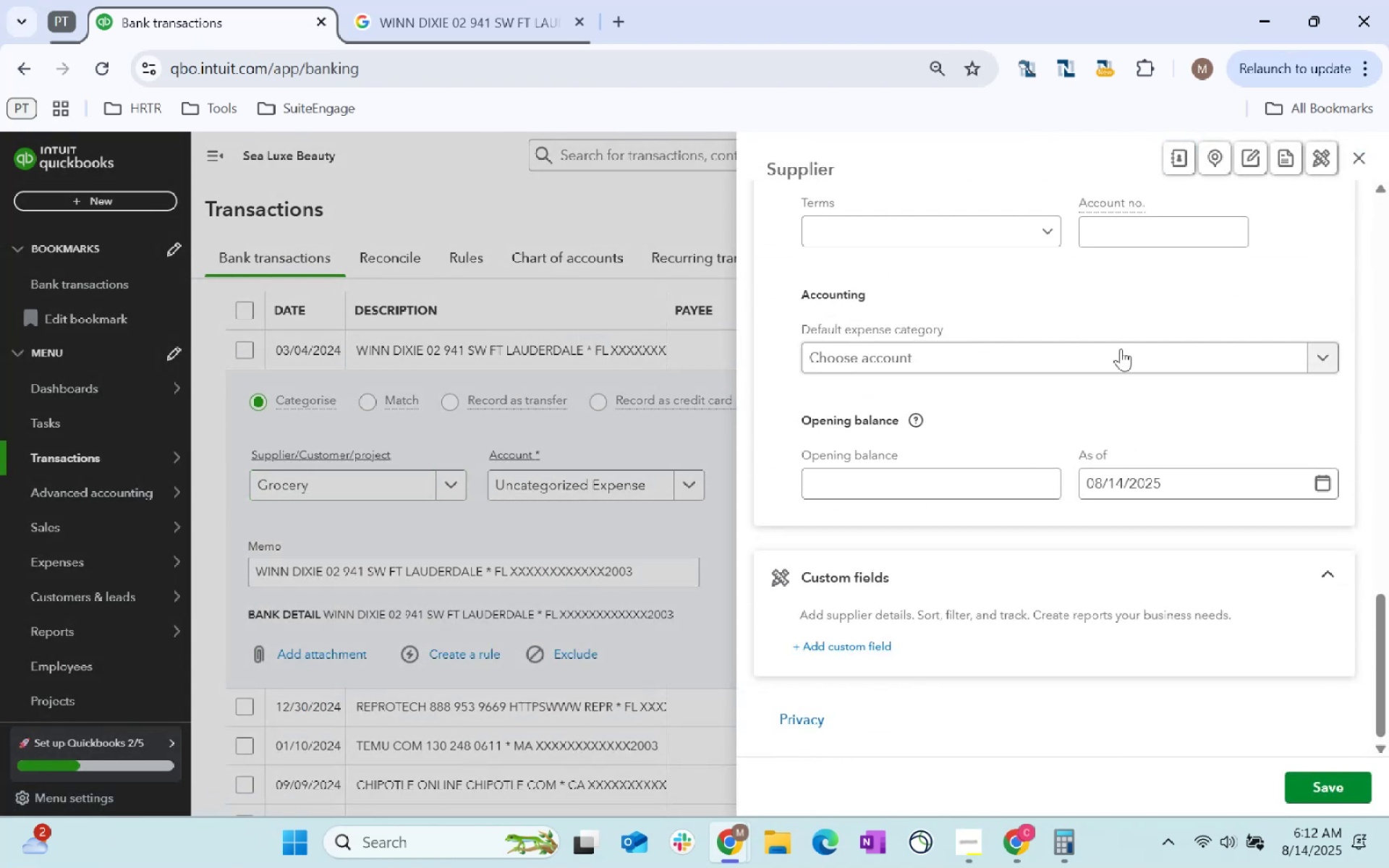 
left_click_drag(start_coordinate=[1121, 350], to_coordinate=[1121, 354])
 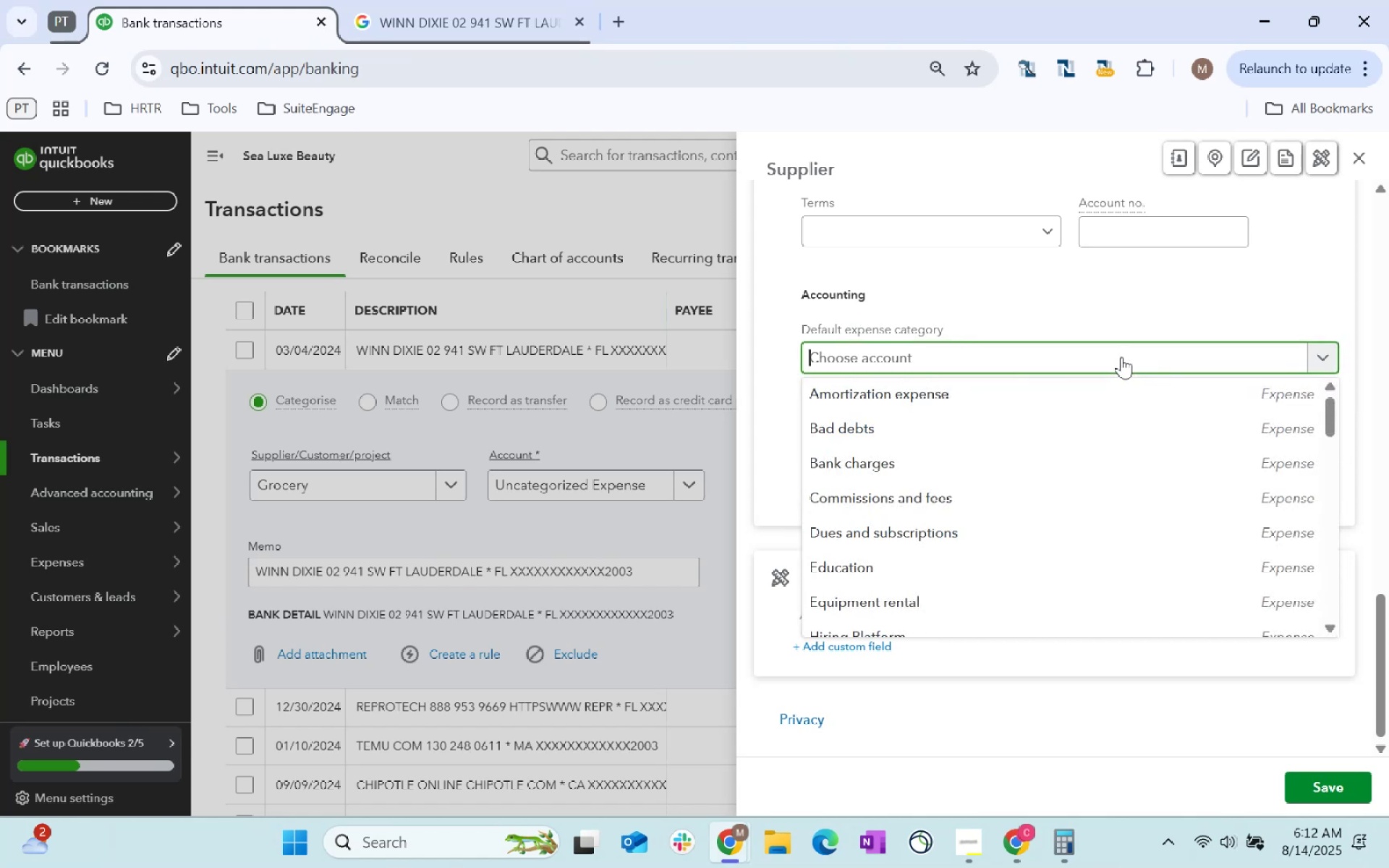 
wait(10.71)
 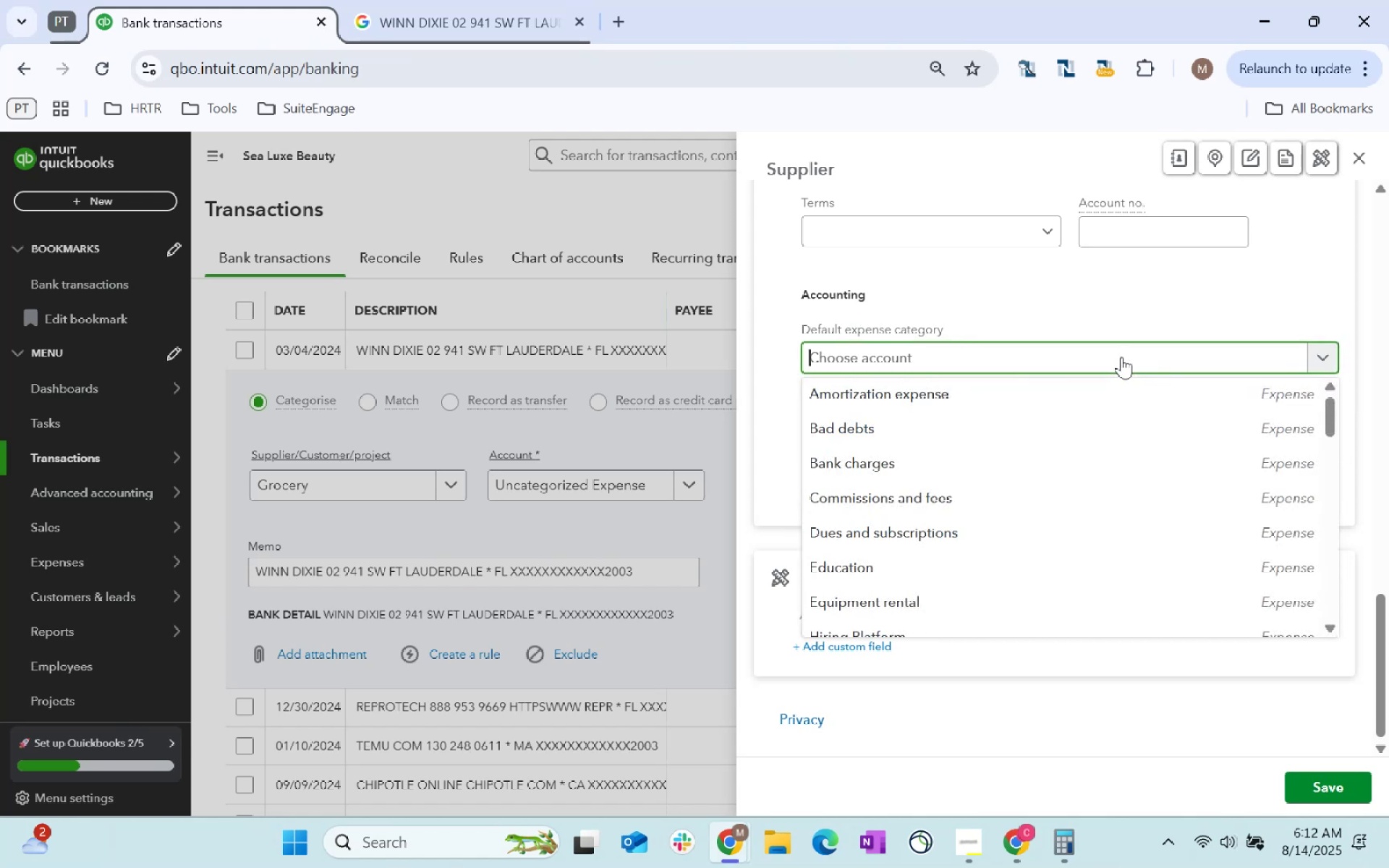 
type(supplies)
key(Tab)
 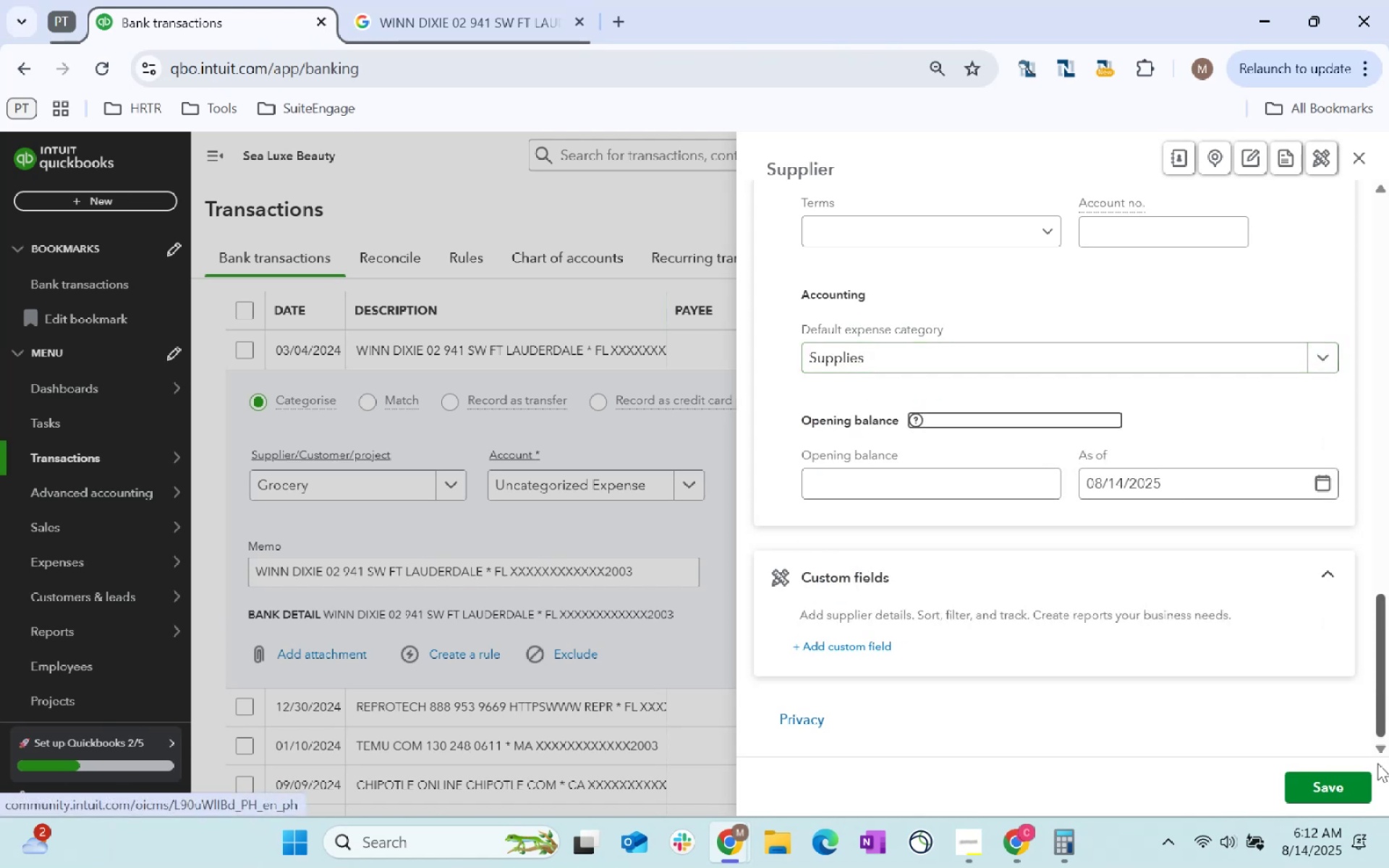 
left_click([1348, 788])
 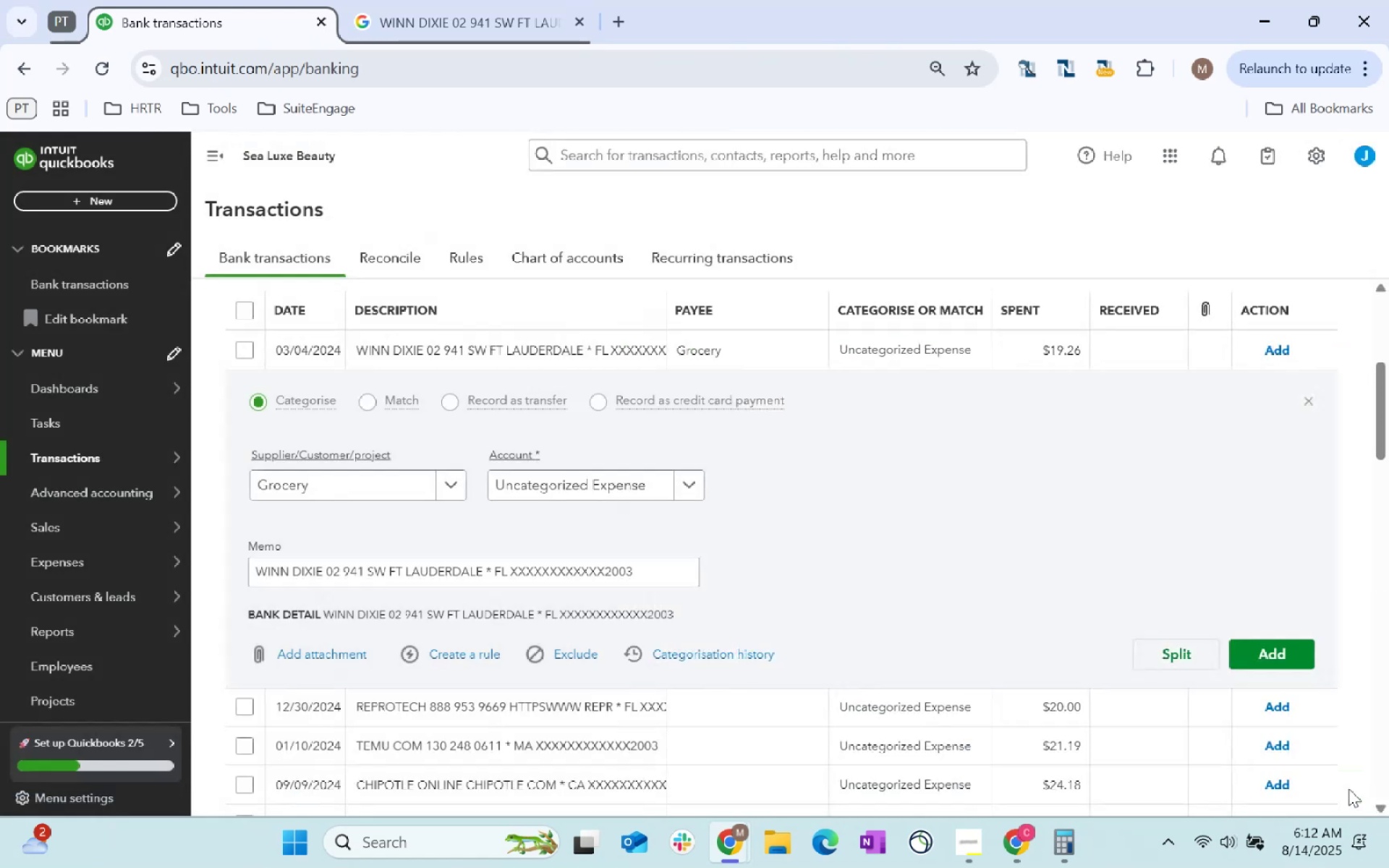 
key(Tab)
type(supplies)
key(Tab)
 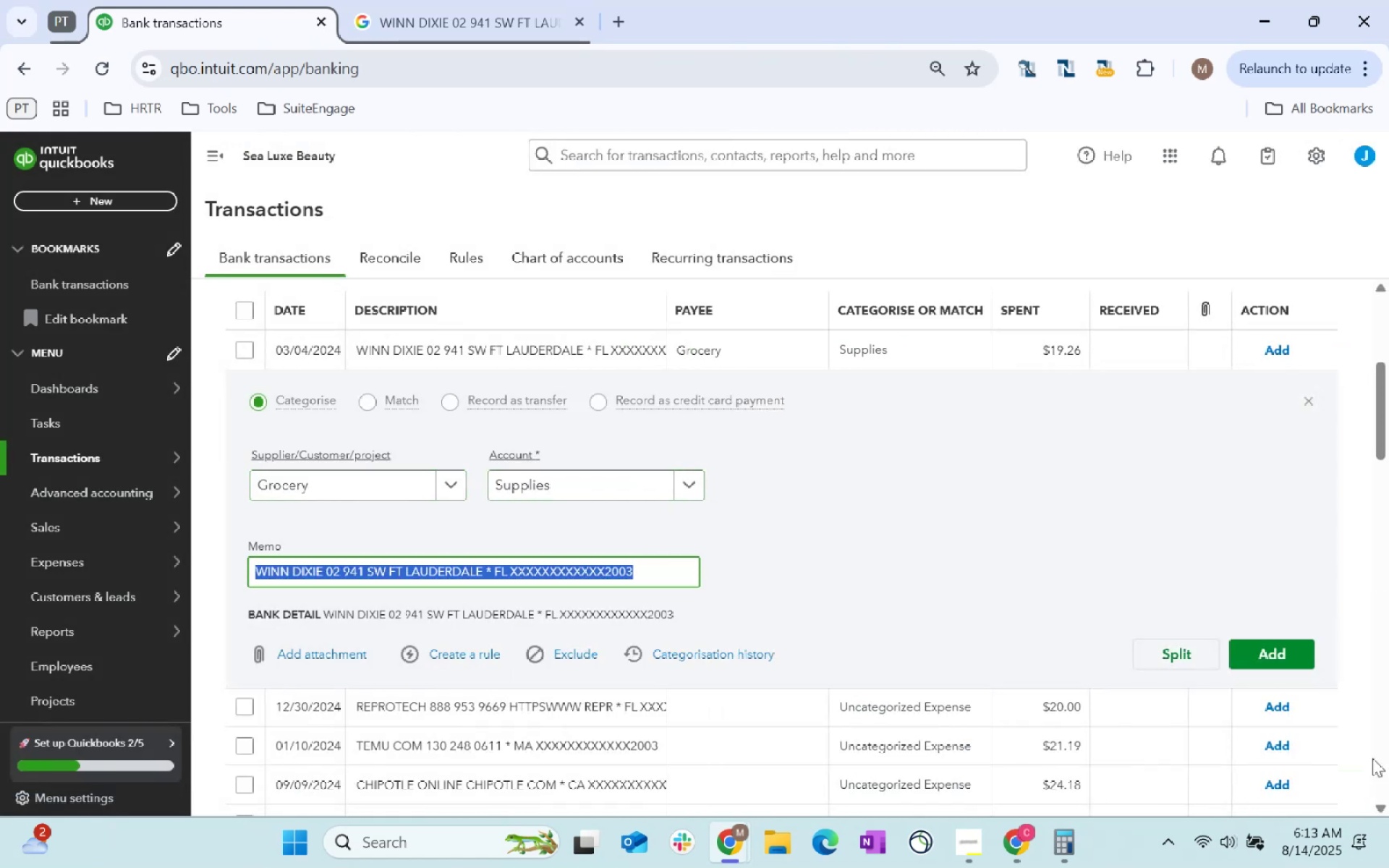 
left_click([1273, 645])
 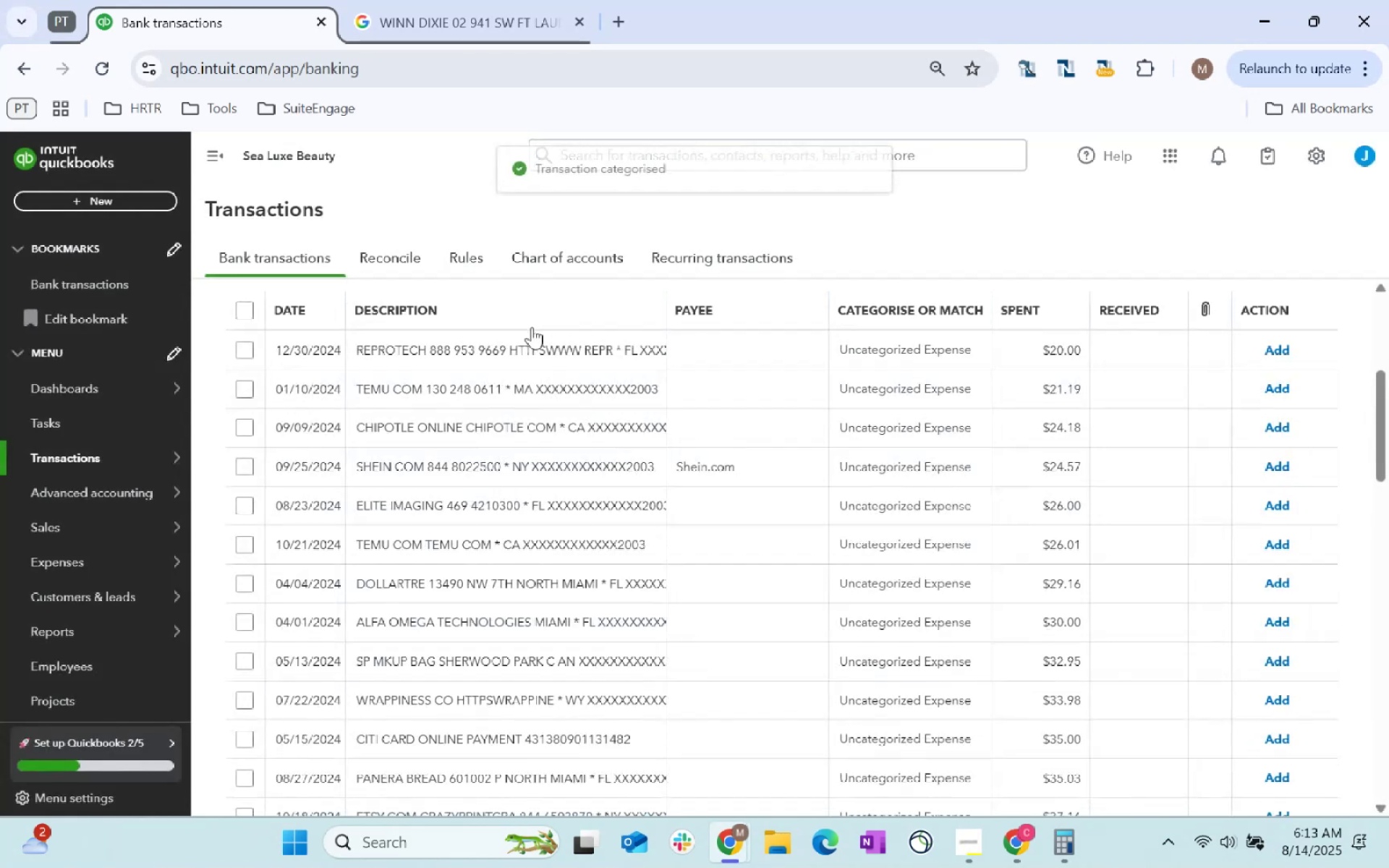 
left_click([536, 344])
 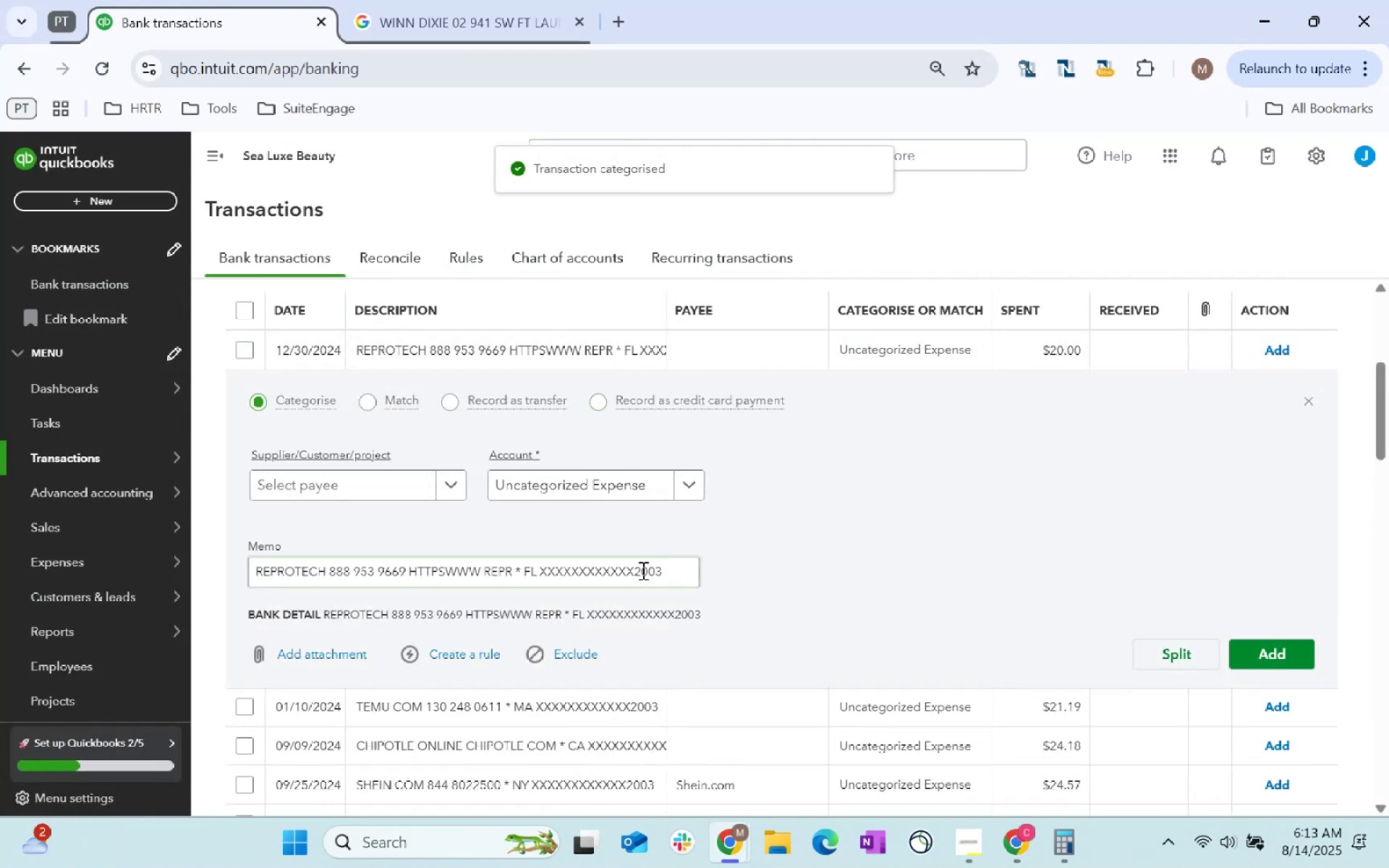 
left_click_drag(start_coordinate=[660, 574], to_coordinate=[108, 520])
 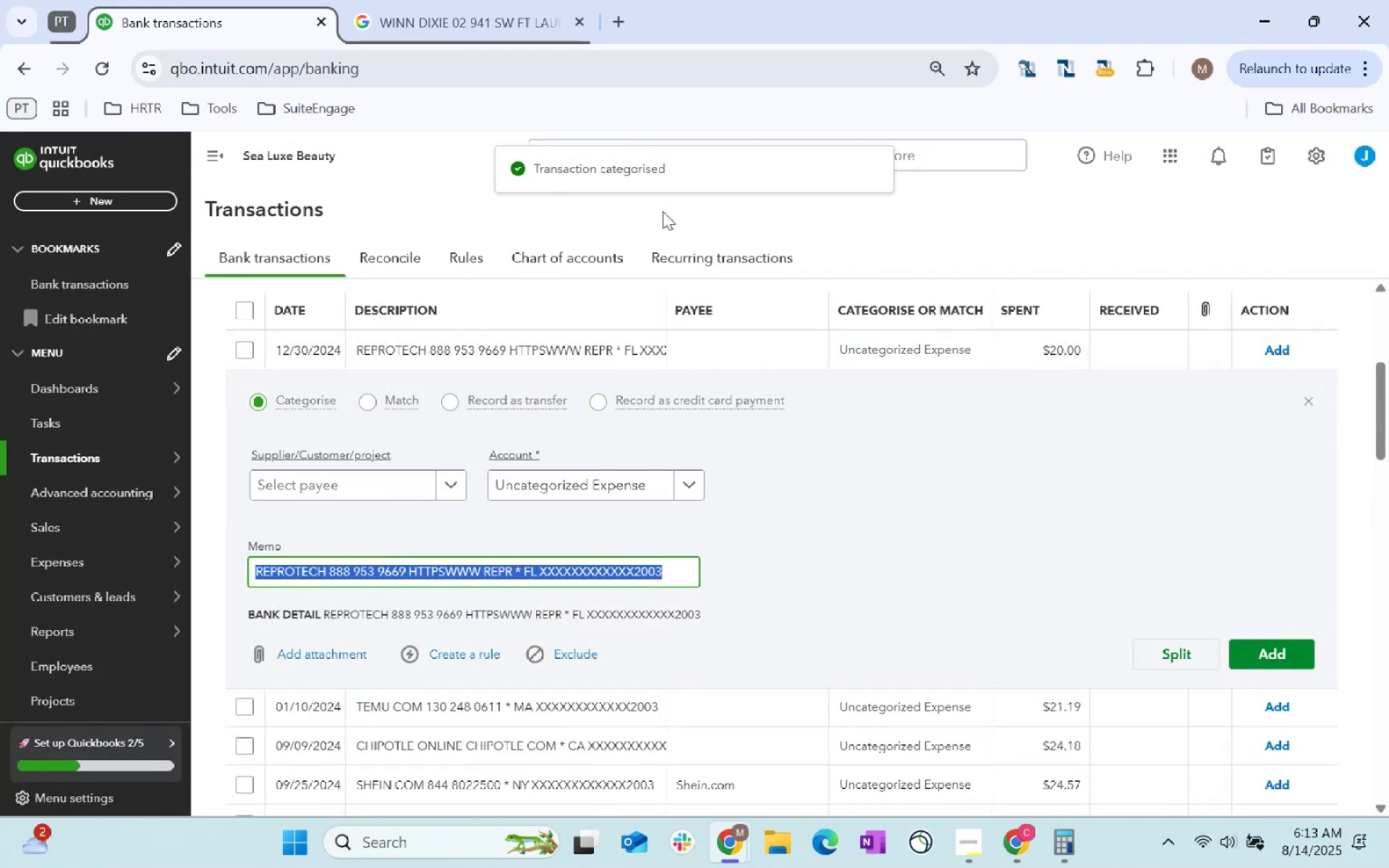 
key(Control+C)
 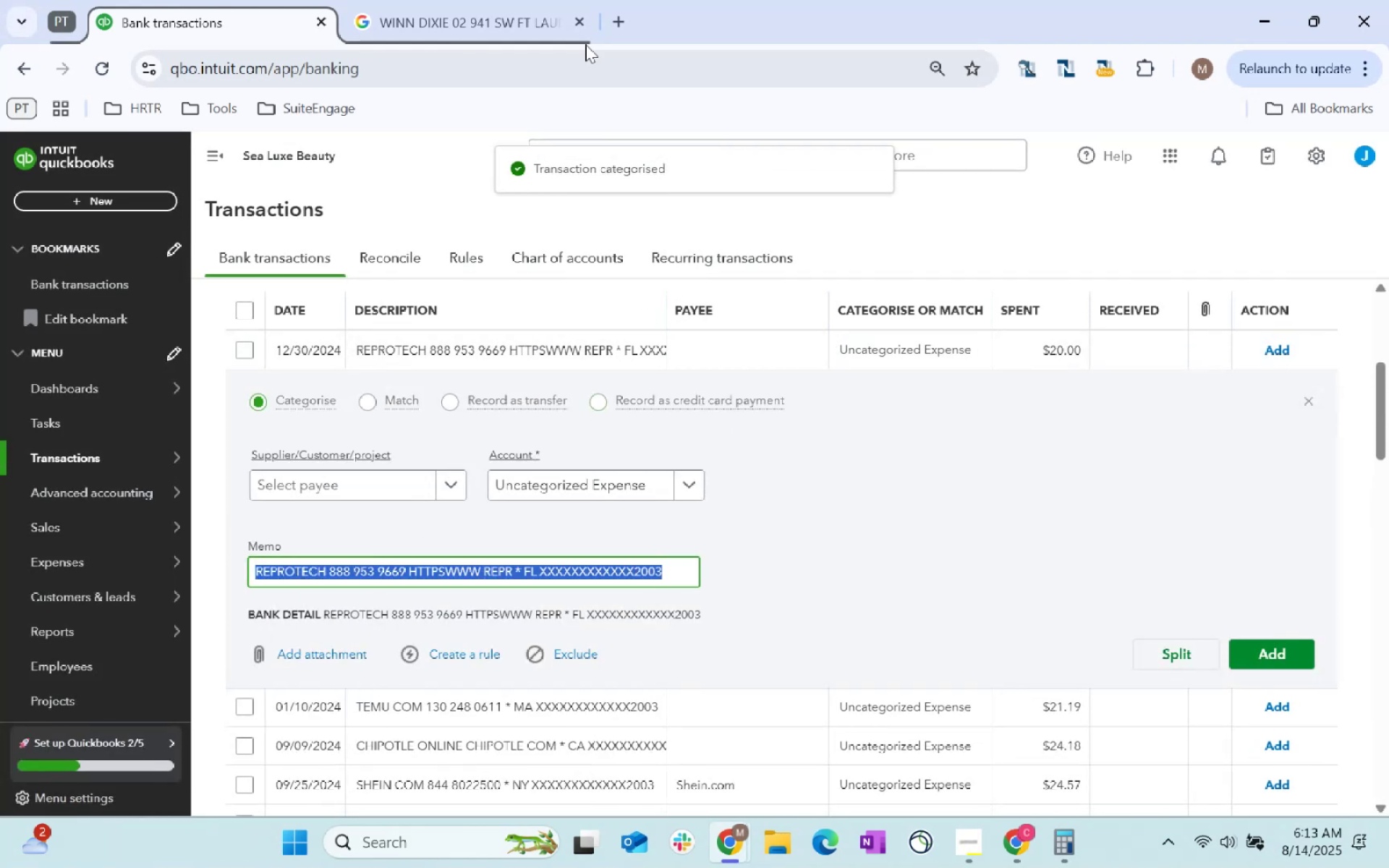 
key(Control+C)
 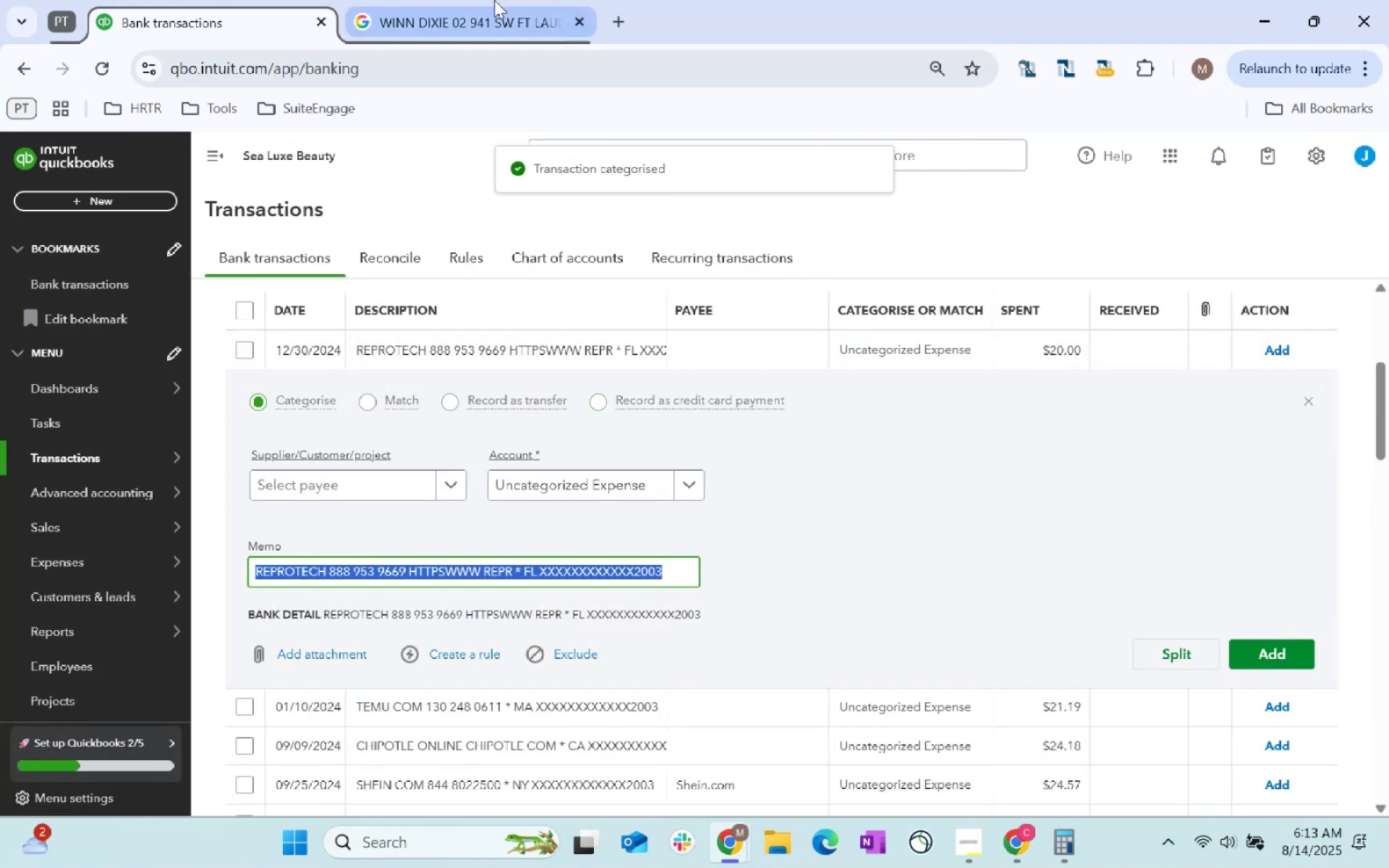 
left_click([490, 0])
 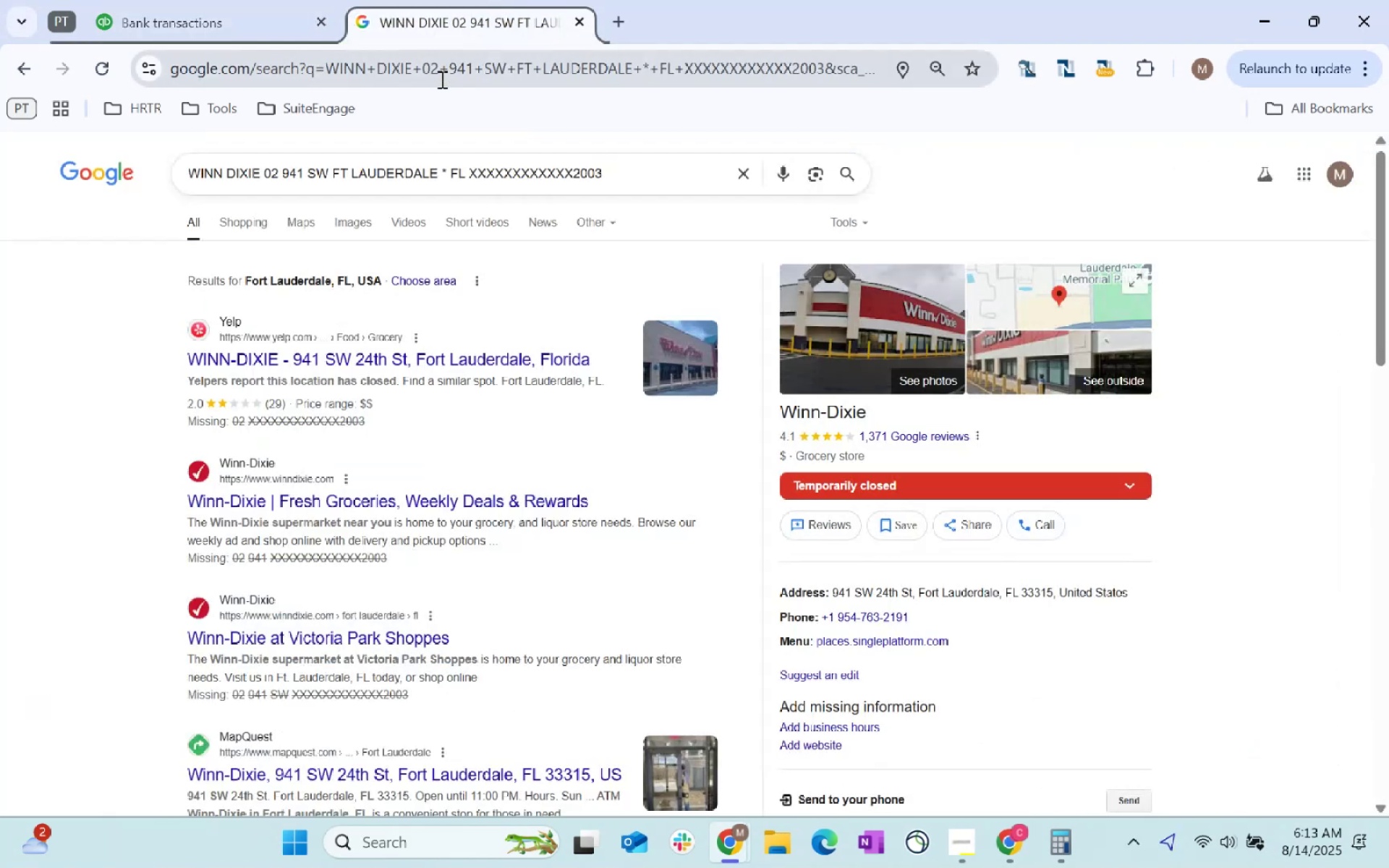 
left_click([441, 79])
 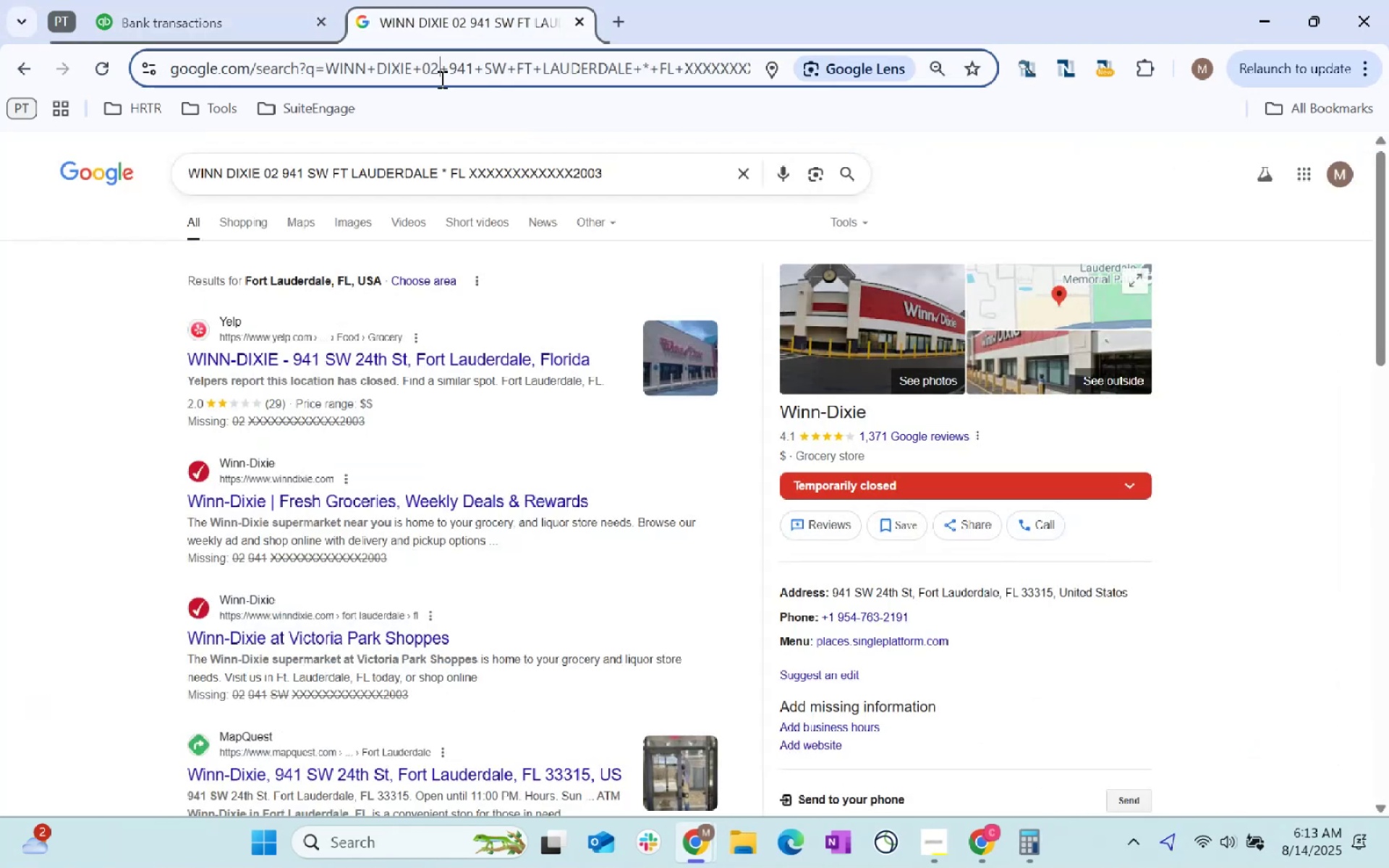 
key(Control+ControlLeft)
 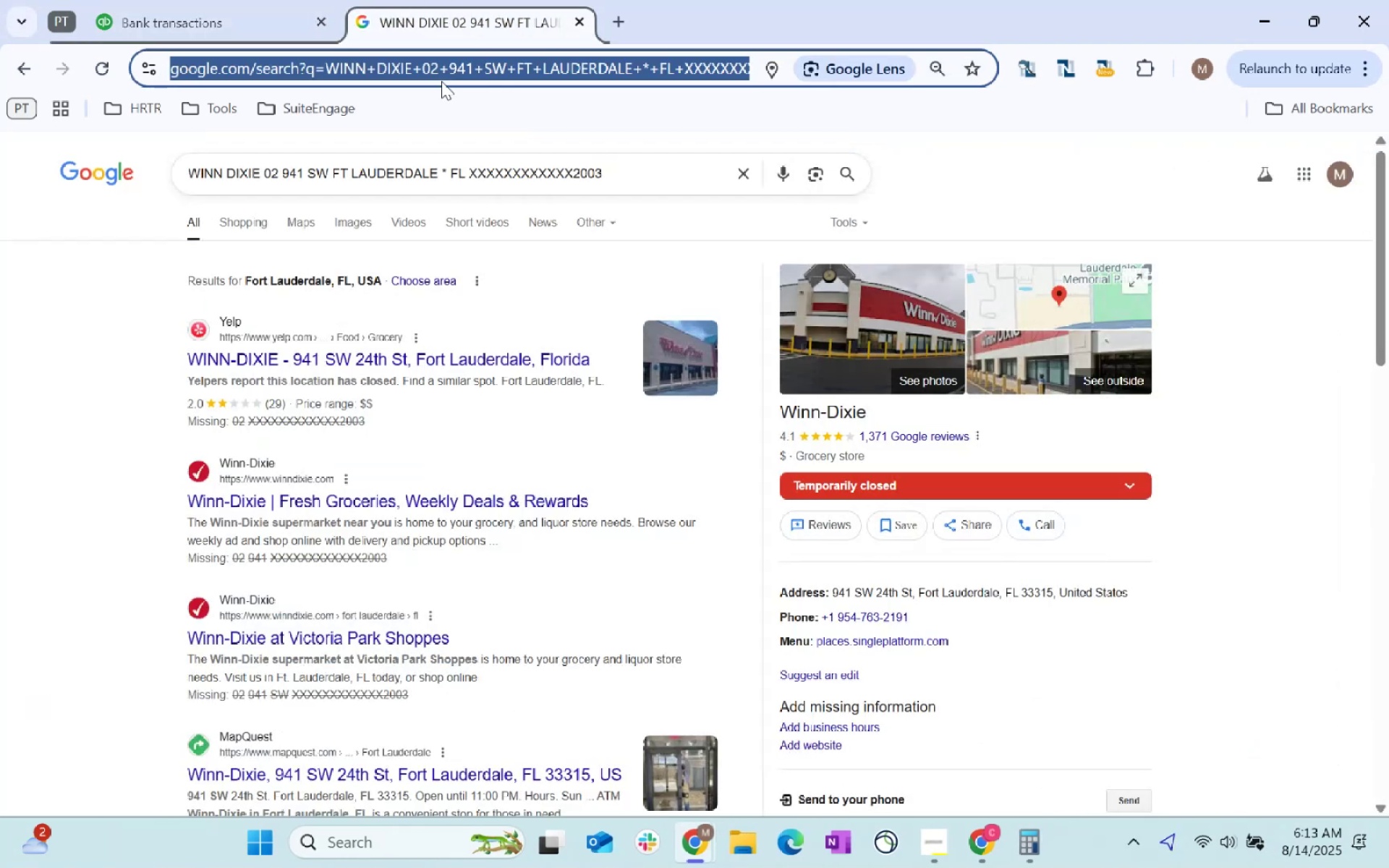 
key(Control+V)
 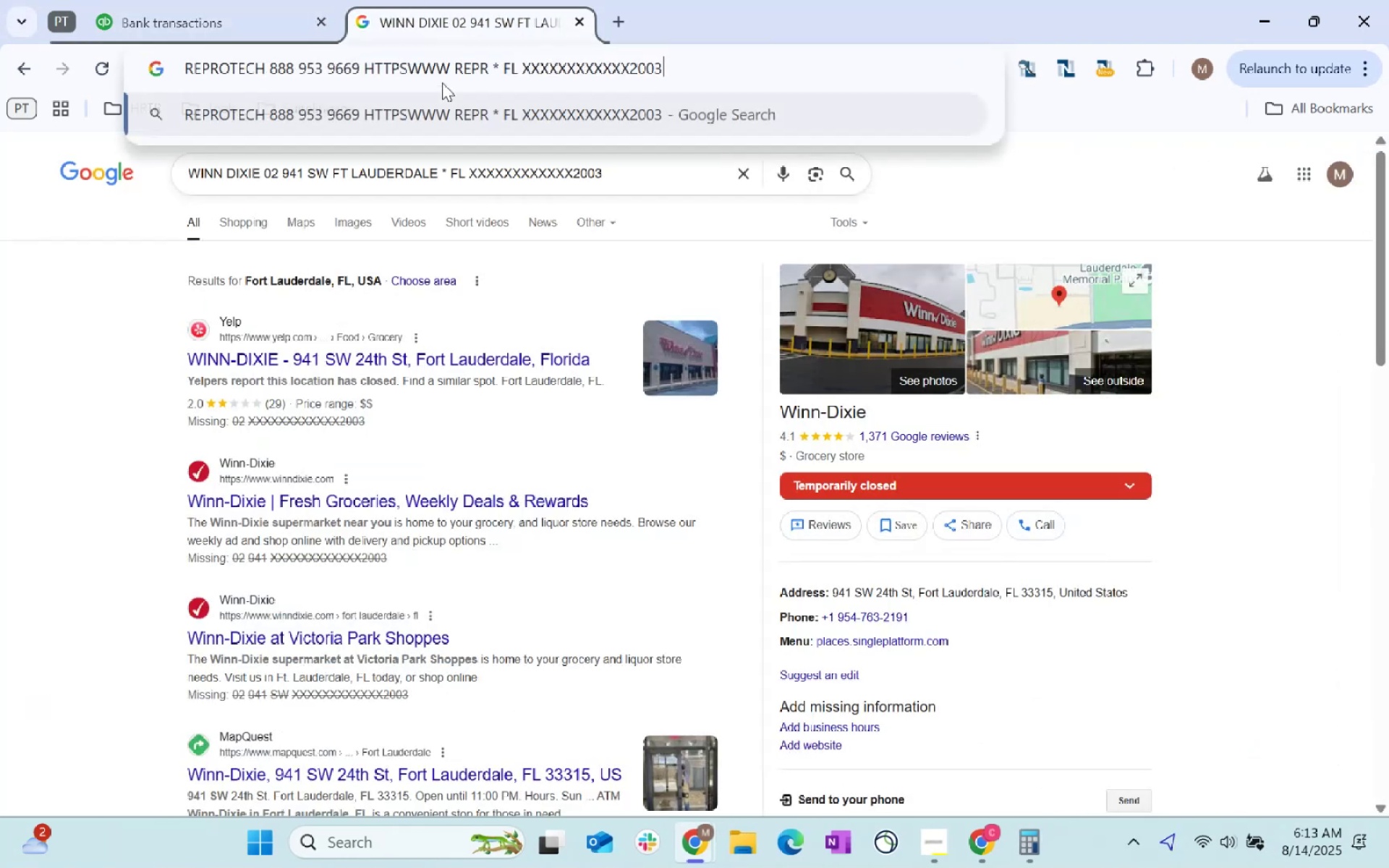 
key(Enter)
 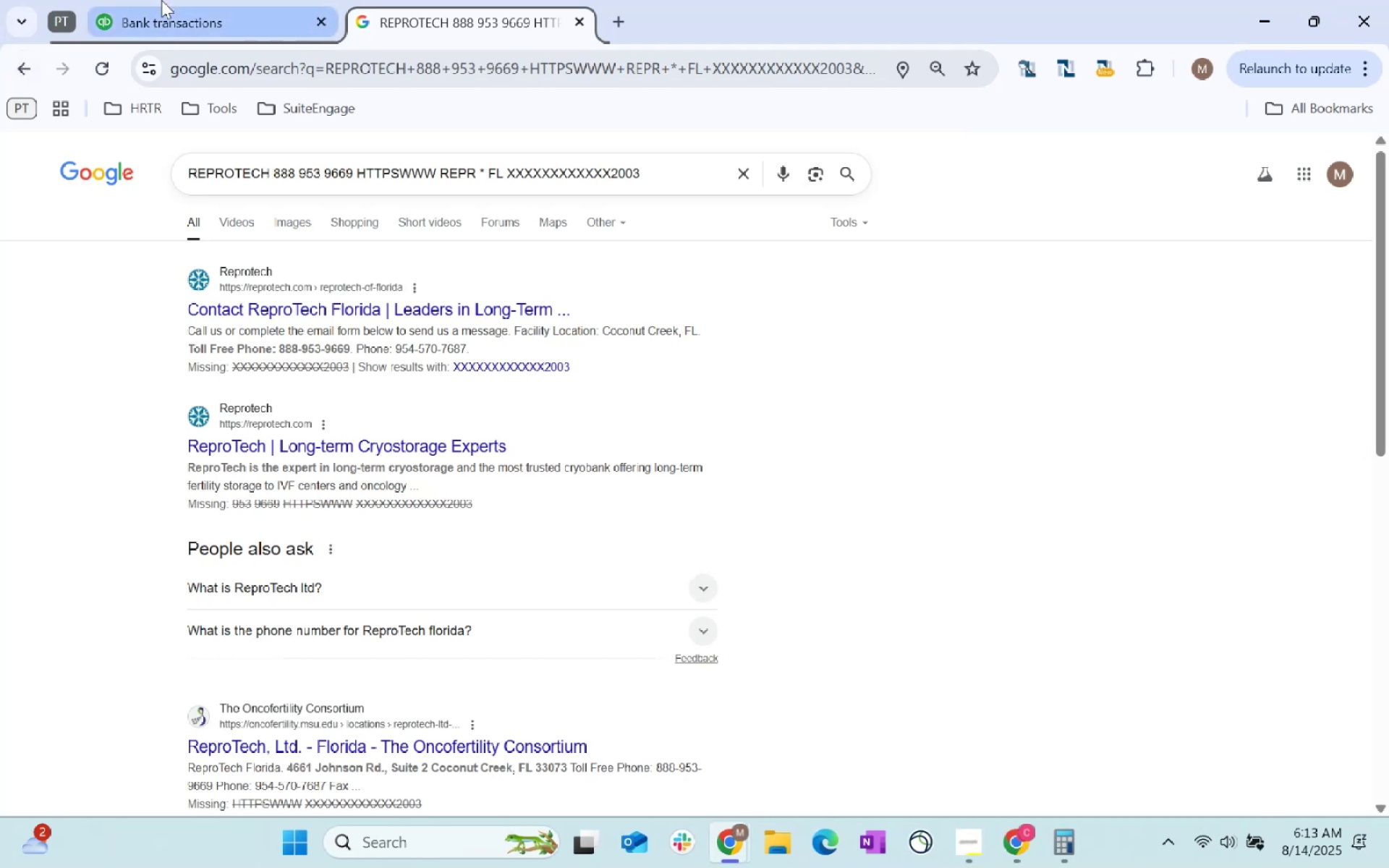 
wait(6.56)
 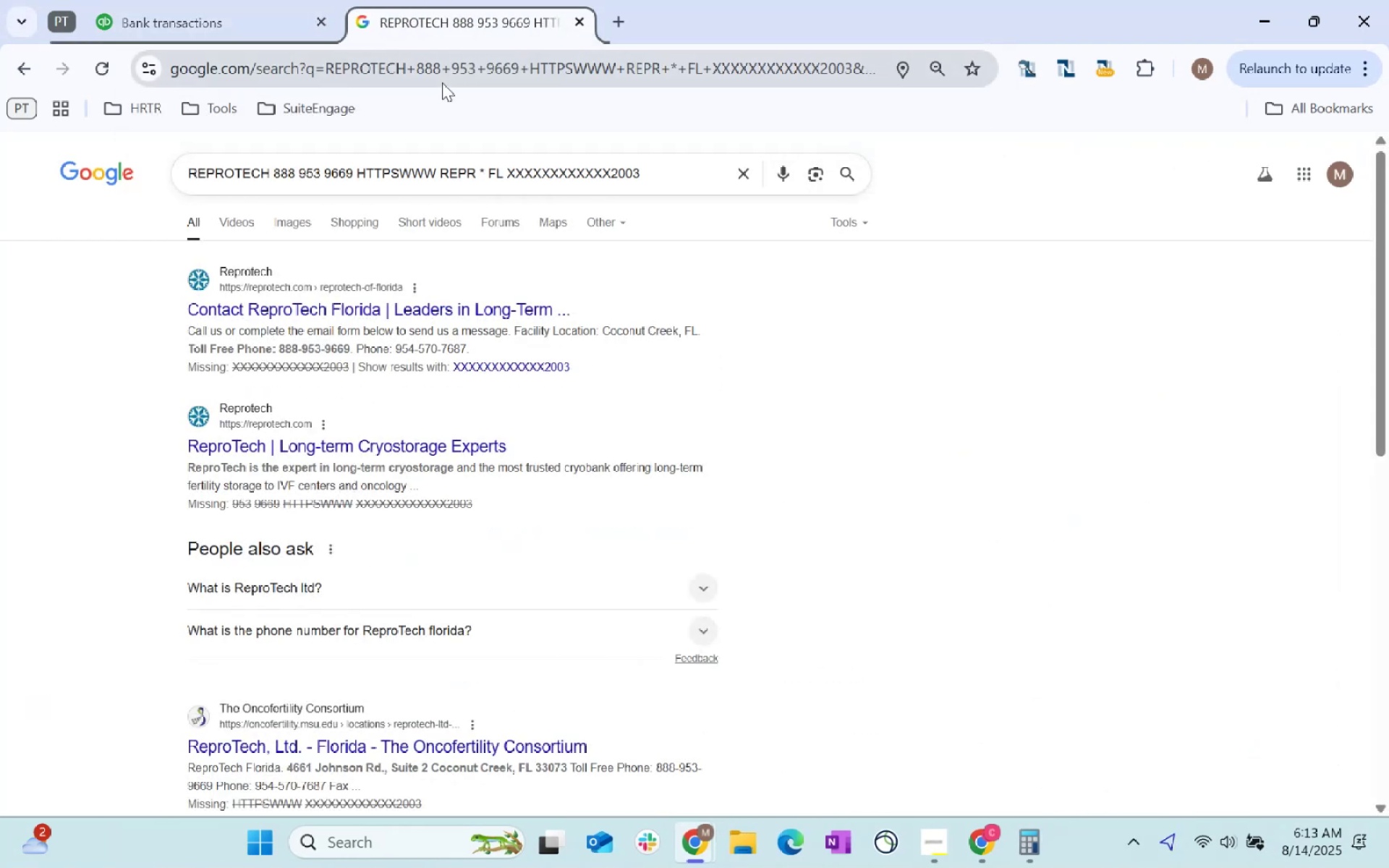 
scroll: coordinate [566, 214], scroll_direction: down, amount: 2.0
 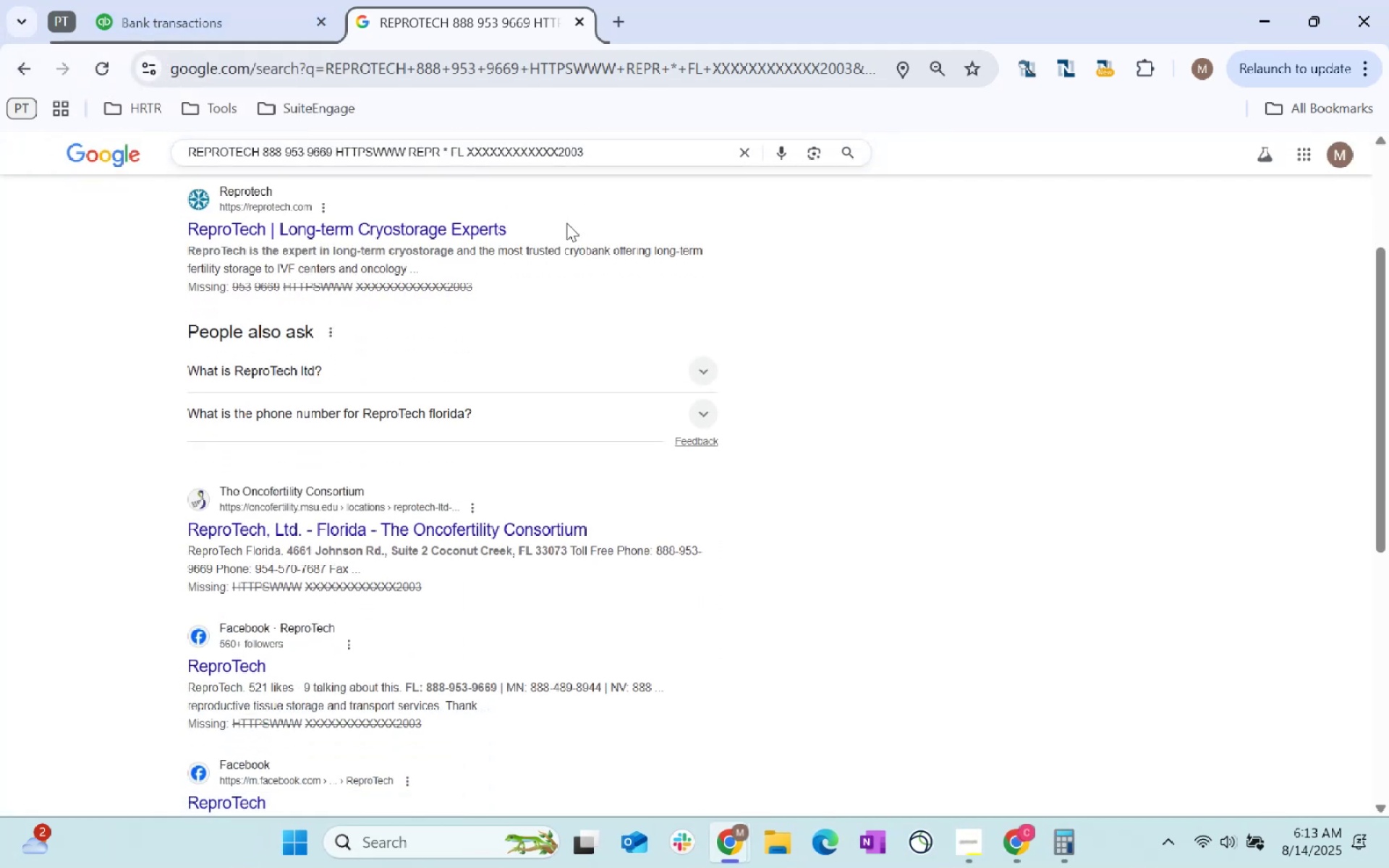 
mouse_move([153, 13])
 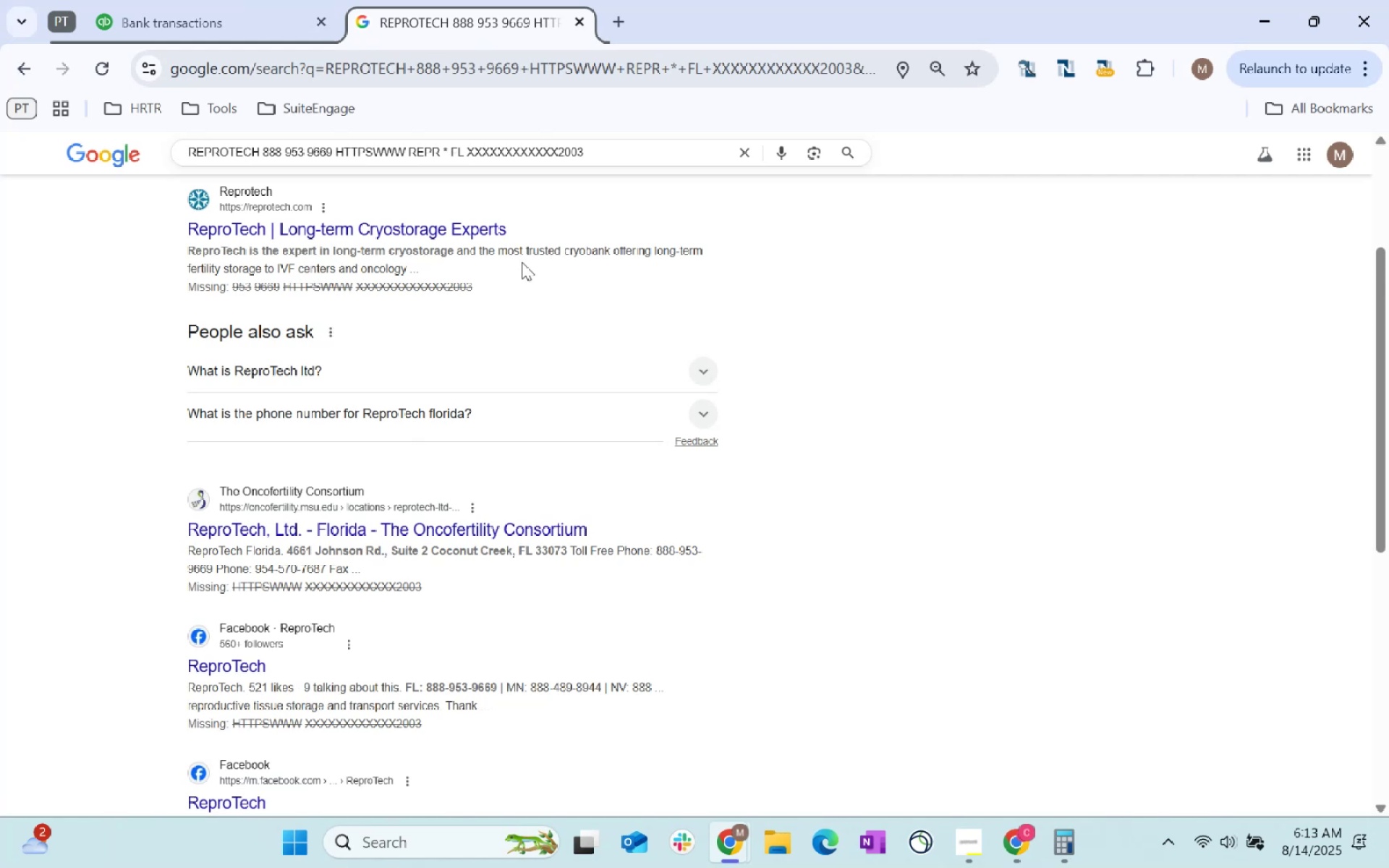 
scroll: coordinate [656, 347], scroll_direction: up, amount: 3.0
 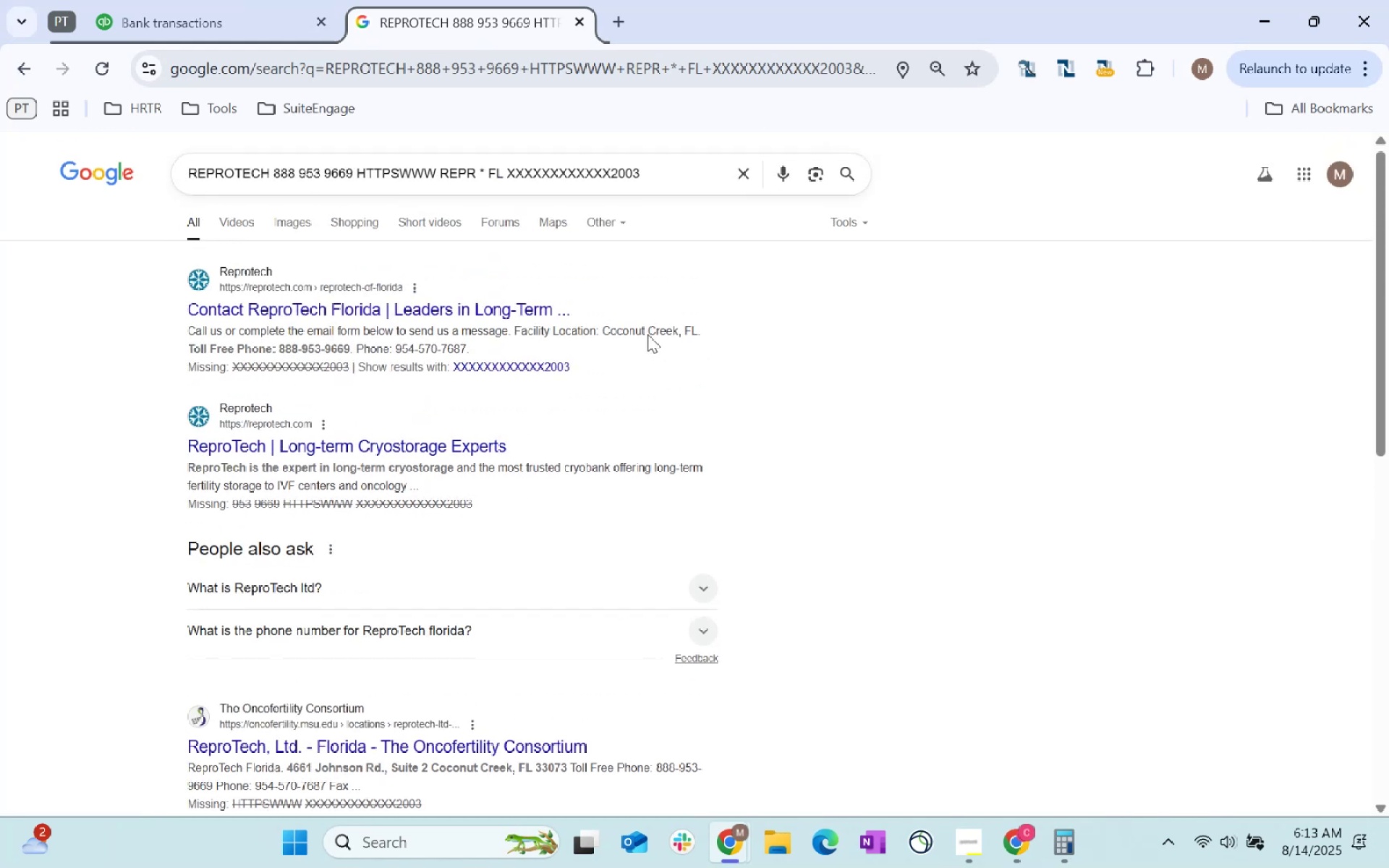 
left_click([189, 17])
 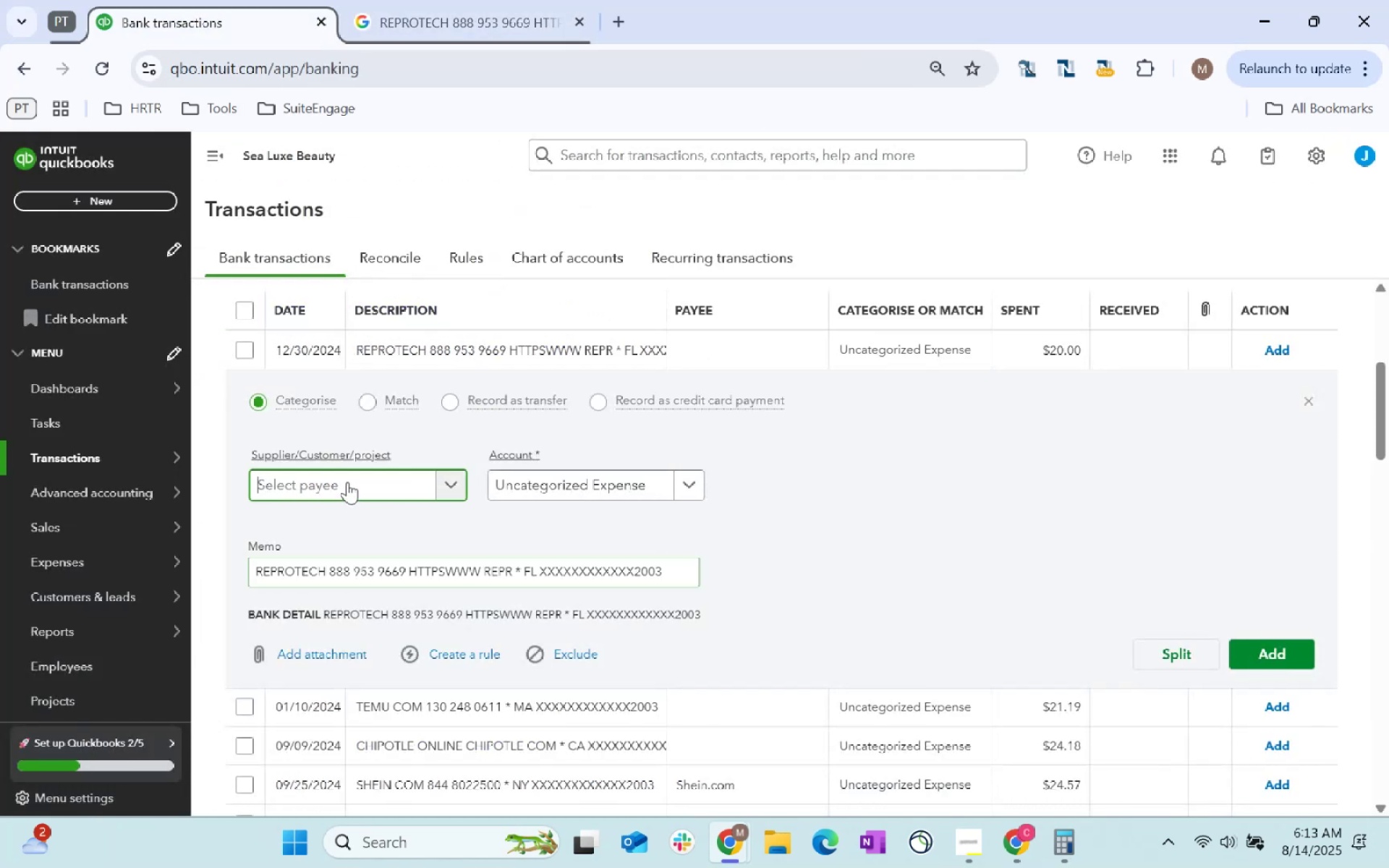 
type(Reprotech)
key(Tab)
 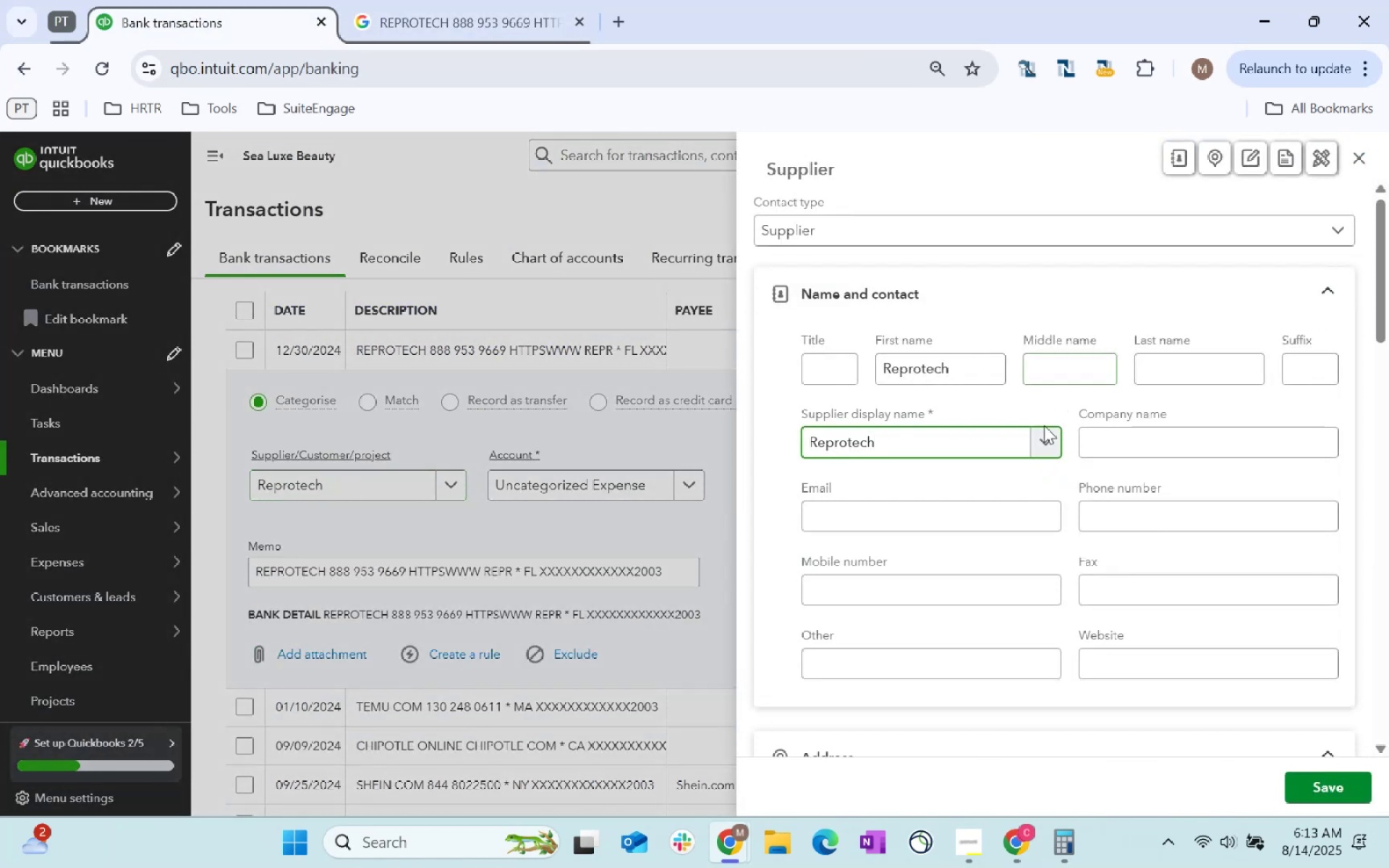 
scroll: coordinate [1020, 540], scroll_direction: down, amount: 8.0
 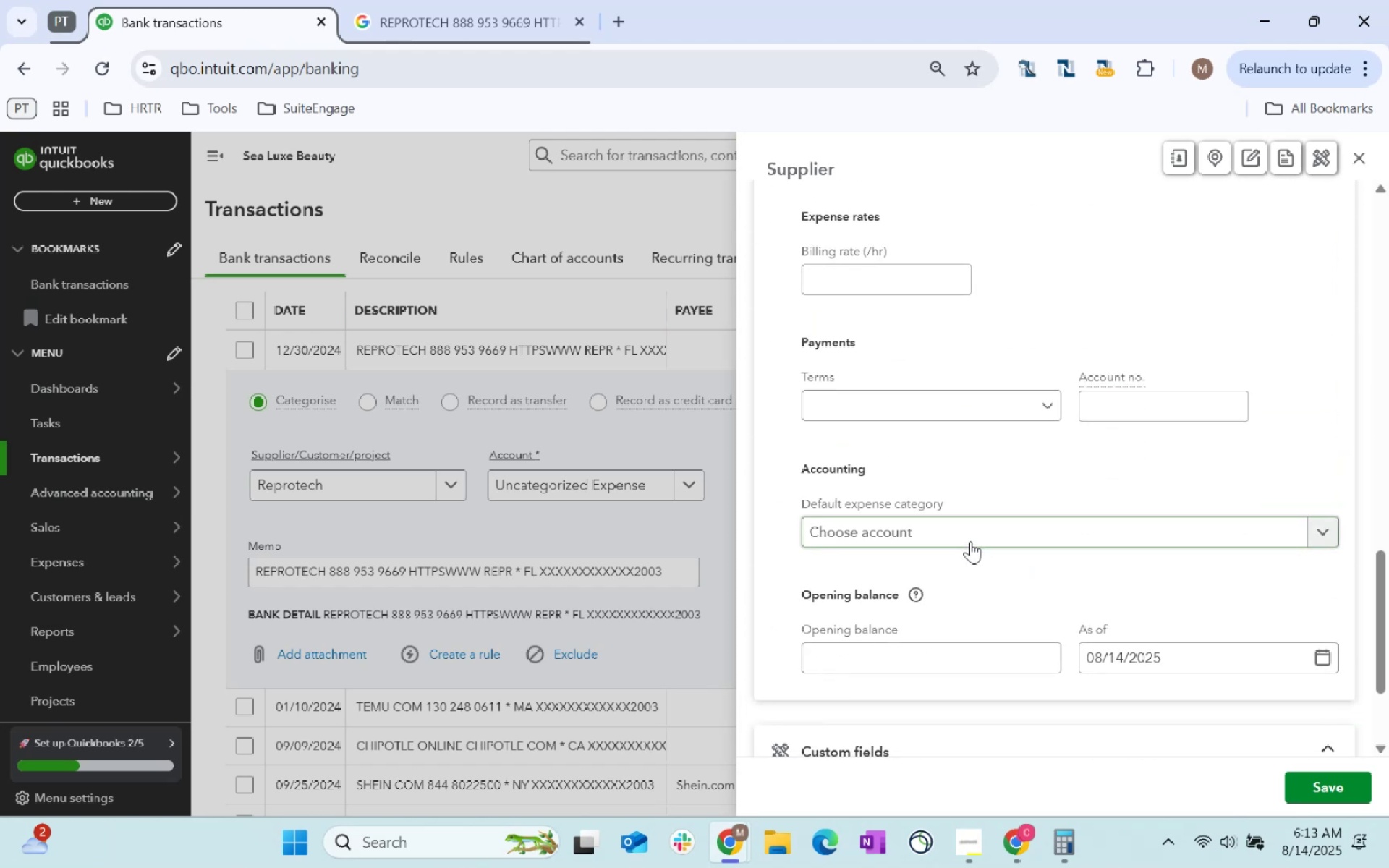 
left_click([961, 511])
 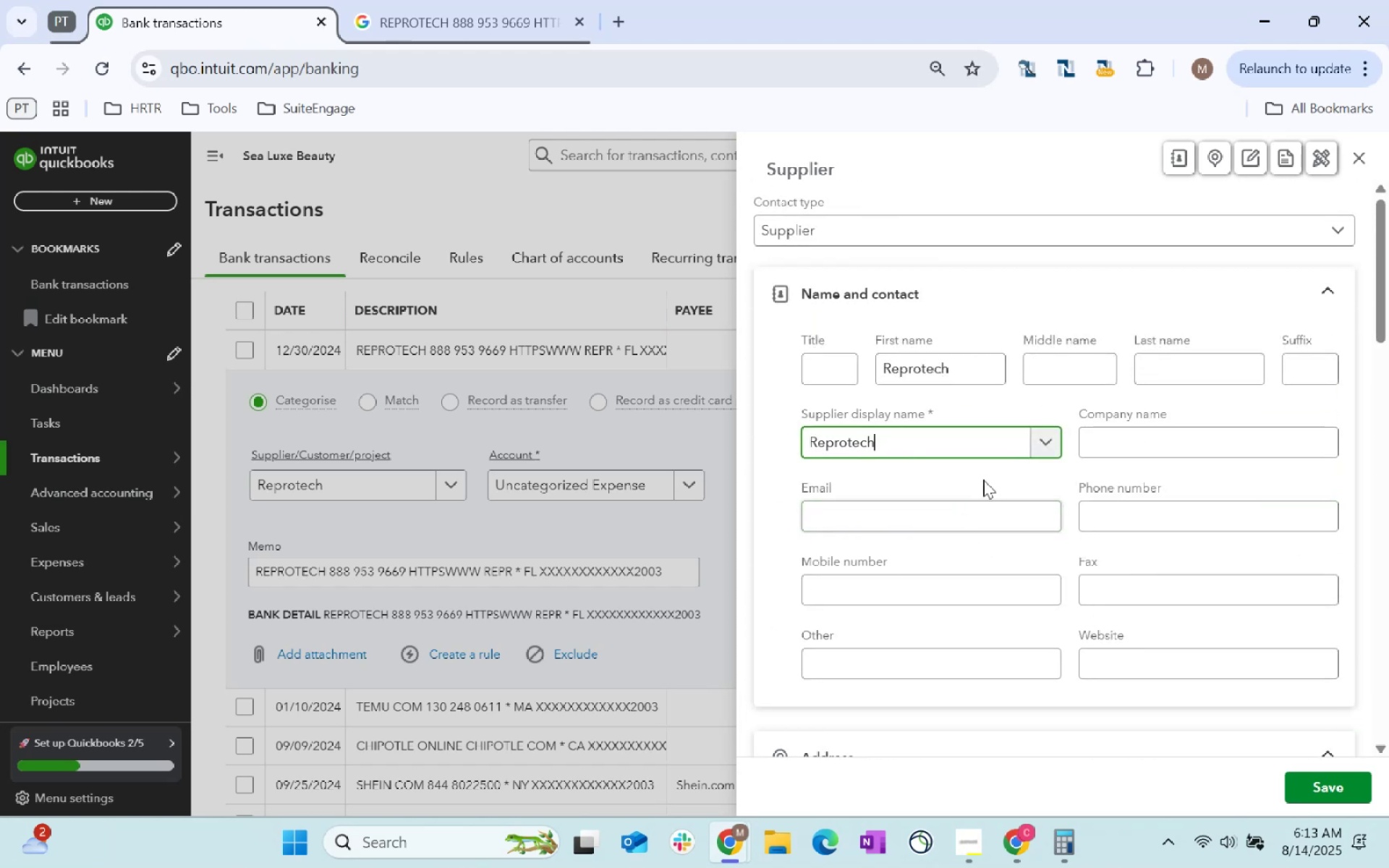 
scroll: coordinate [982, 459], scroll_direction: down, amount: 23.0
 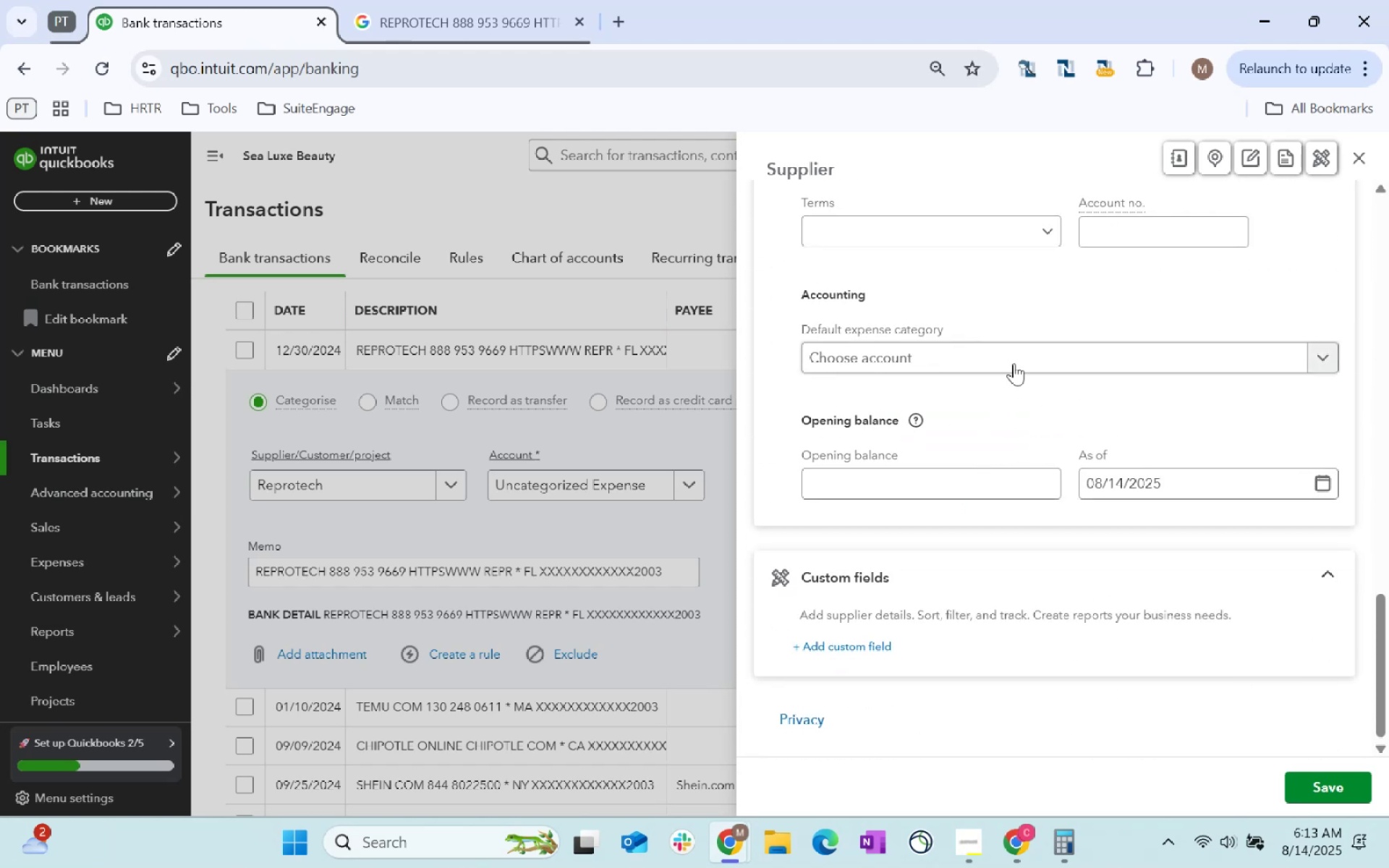 
left_click([1022, 349])
 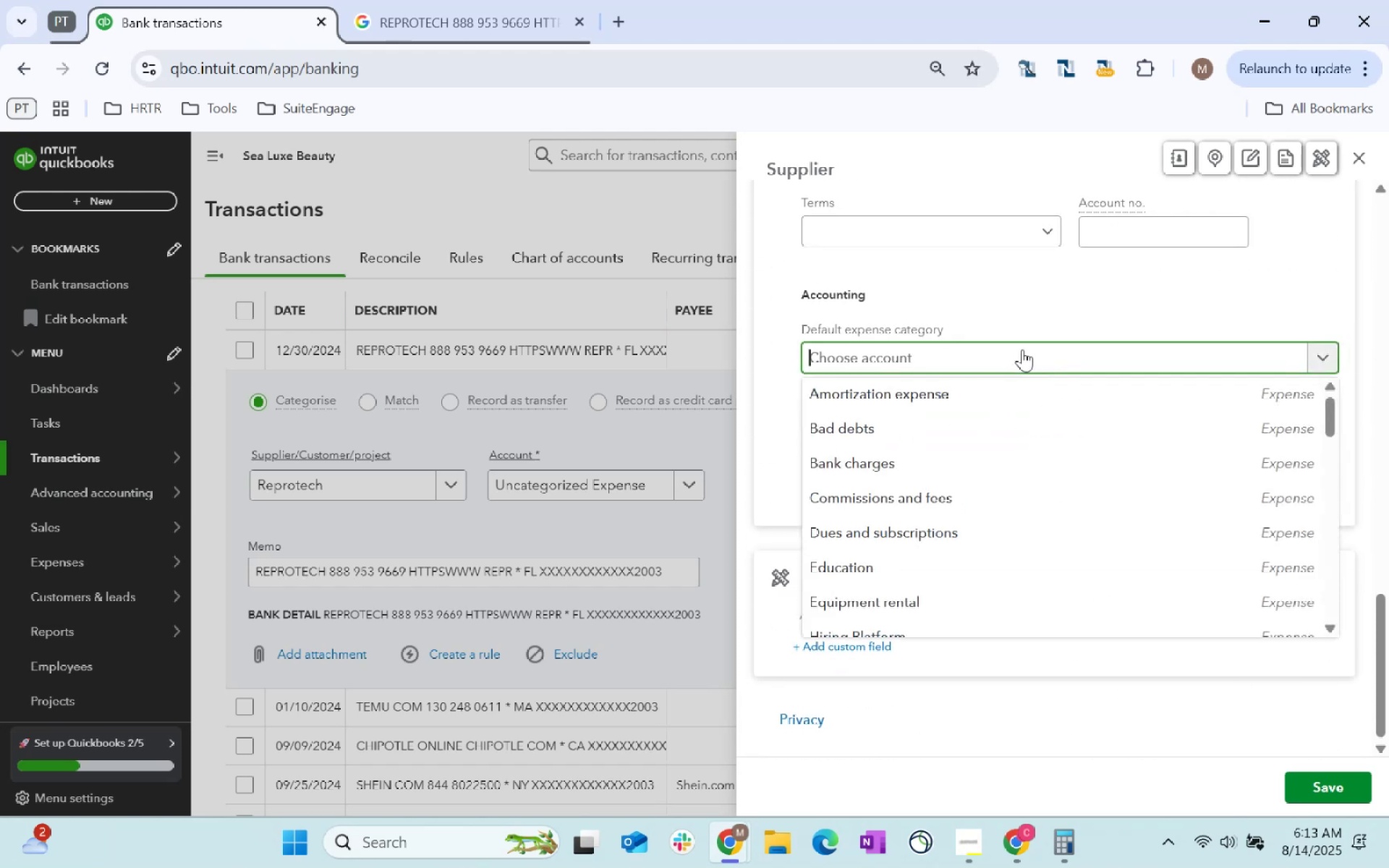 
type(equipment)
 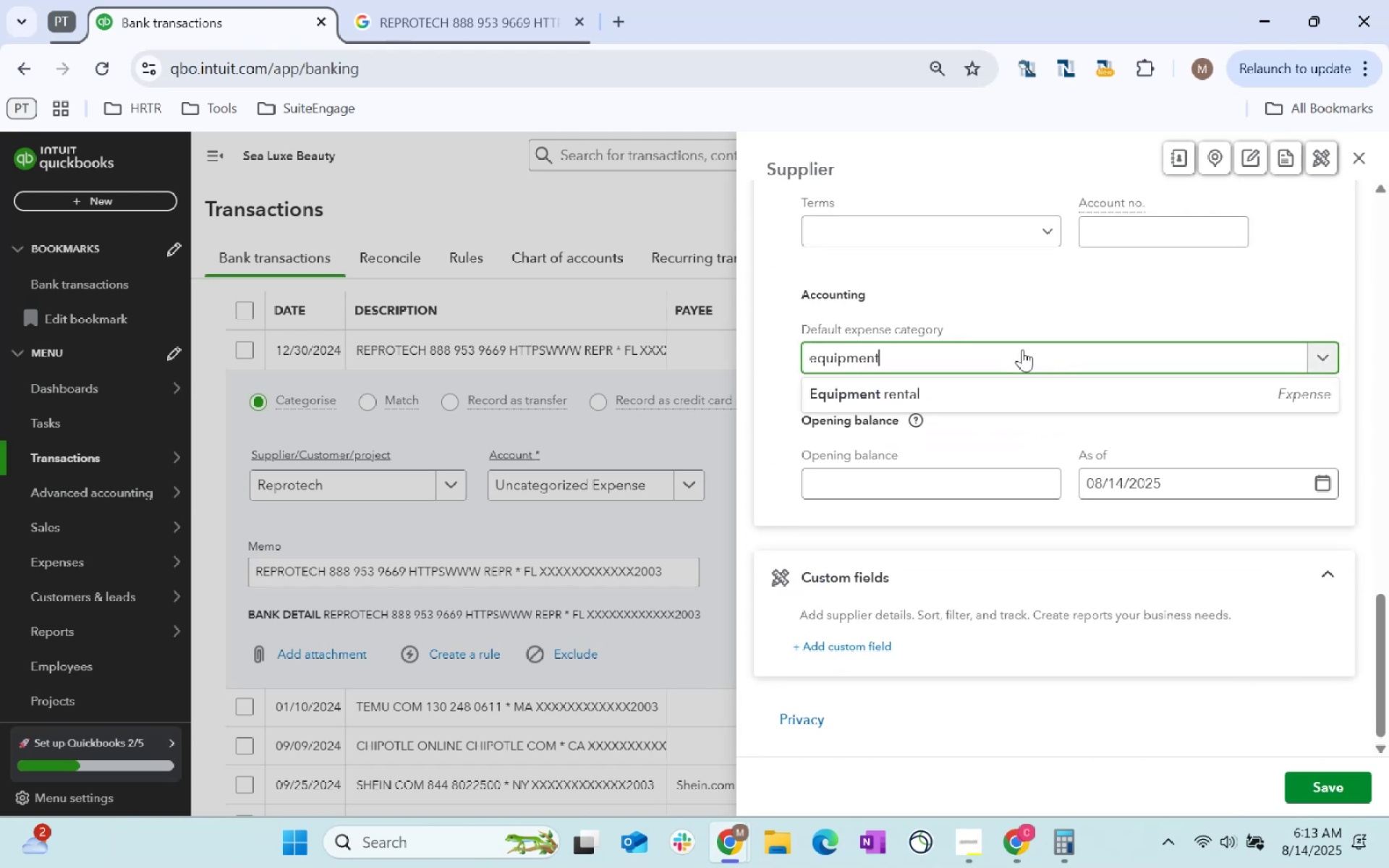 
key(Control+ControlLeft)
 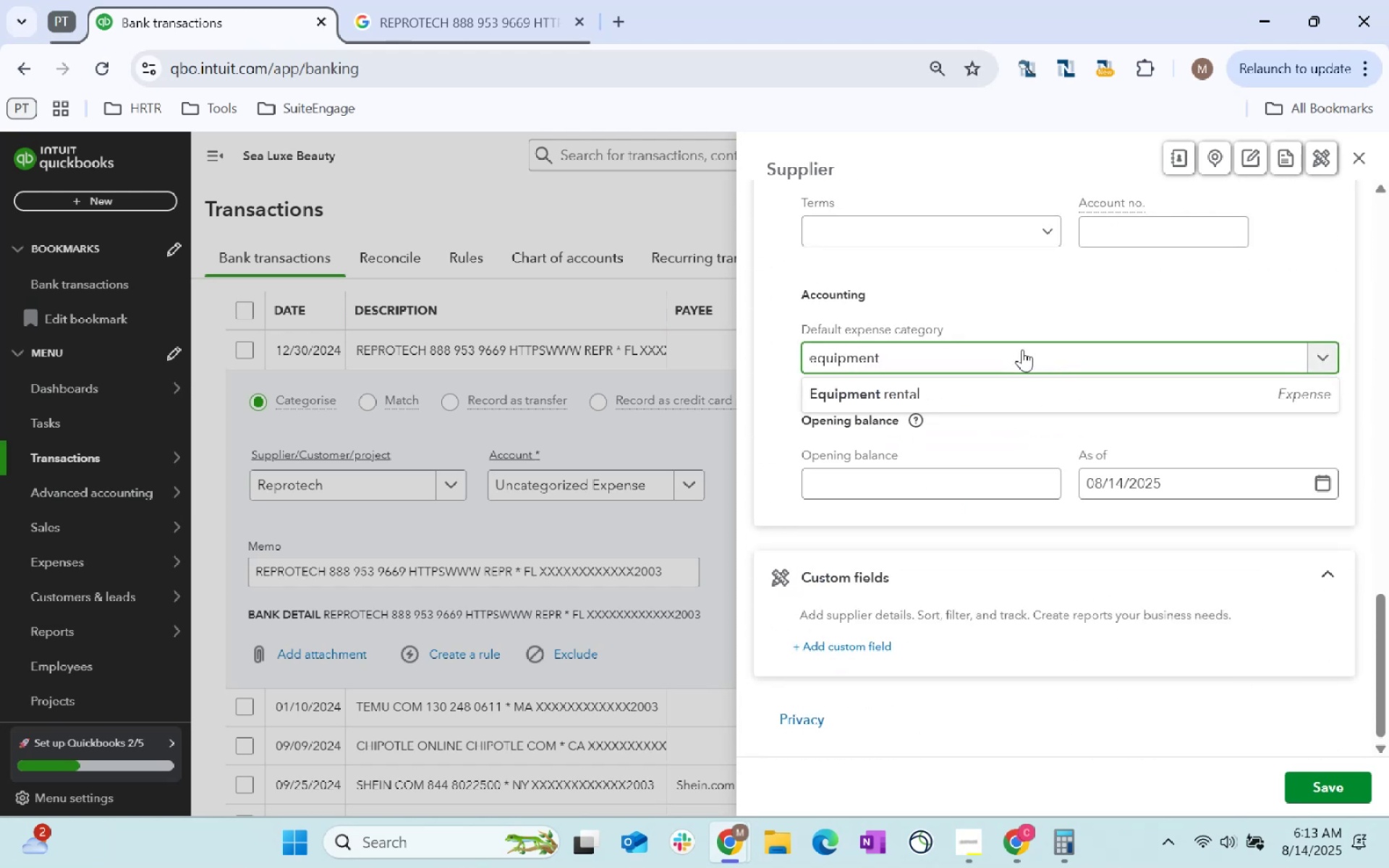 
key(Control+A)
 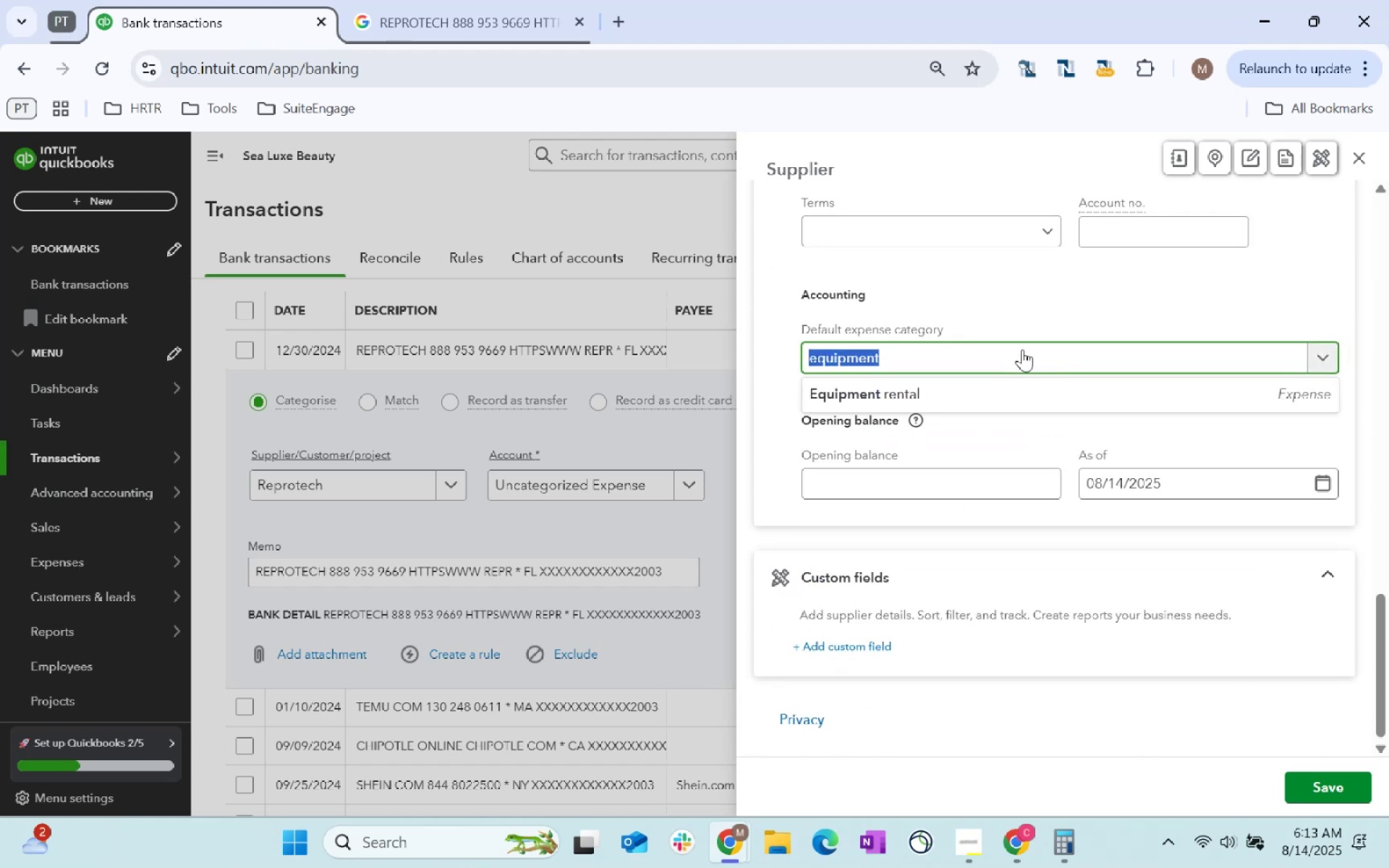 
key(Backspace)
 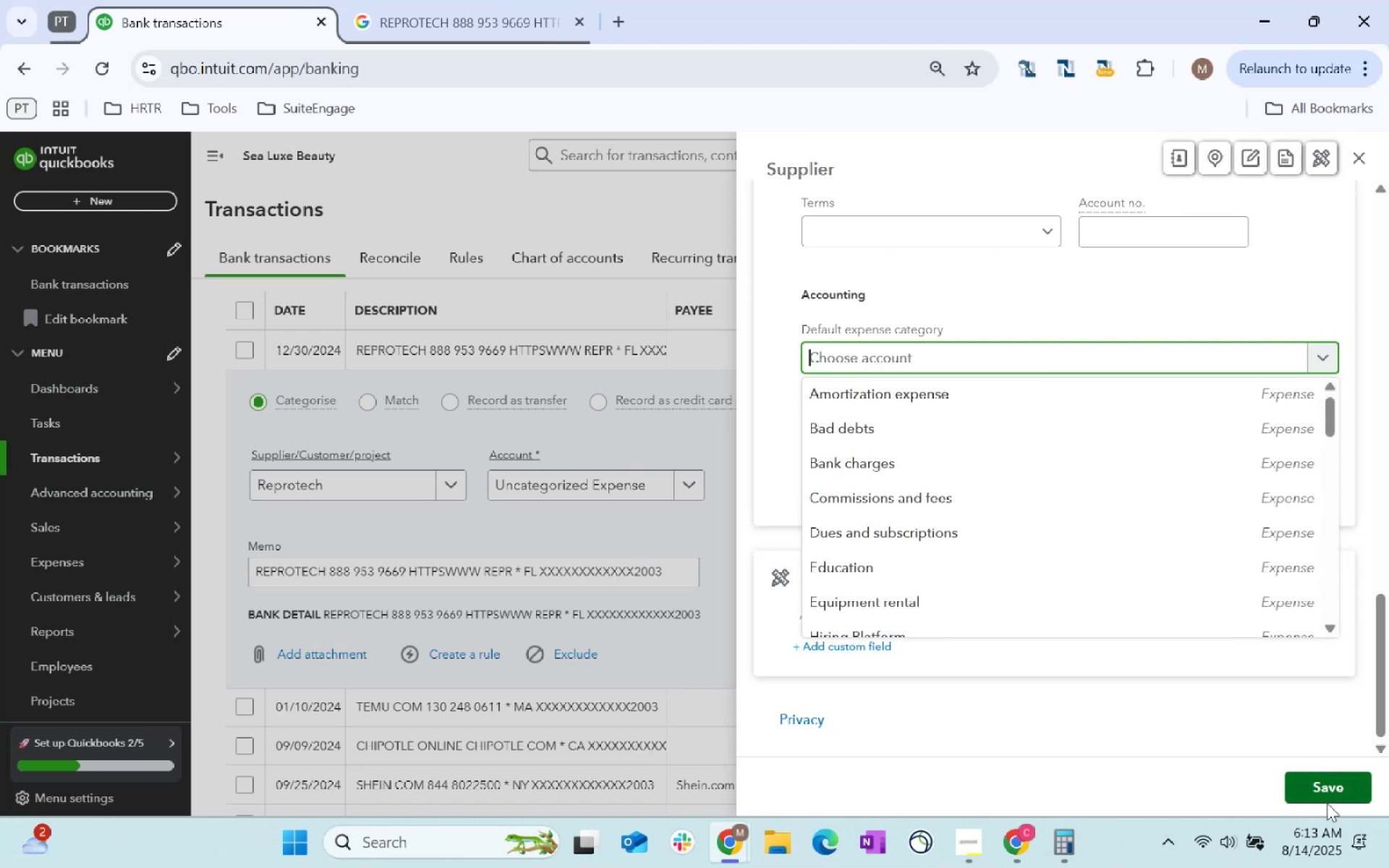 
double_click([1322, 793])
 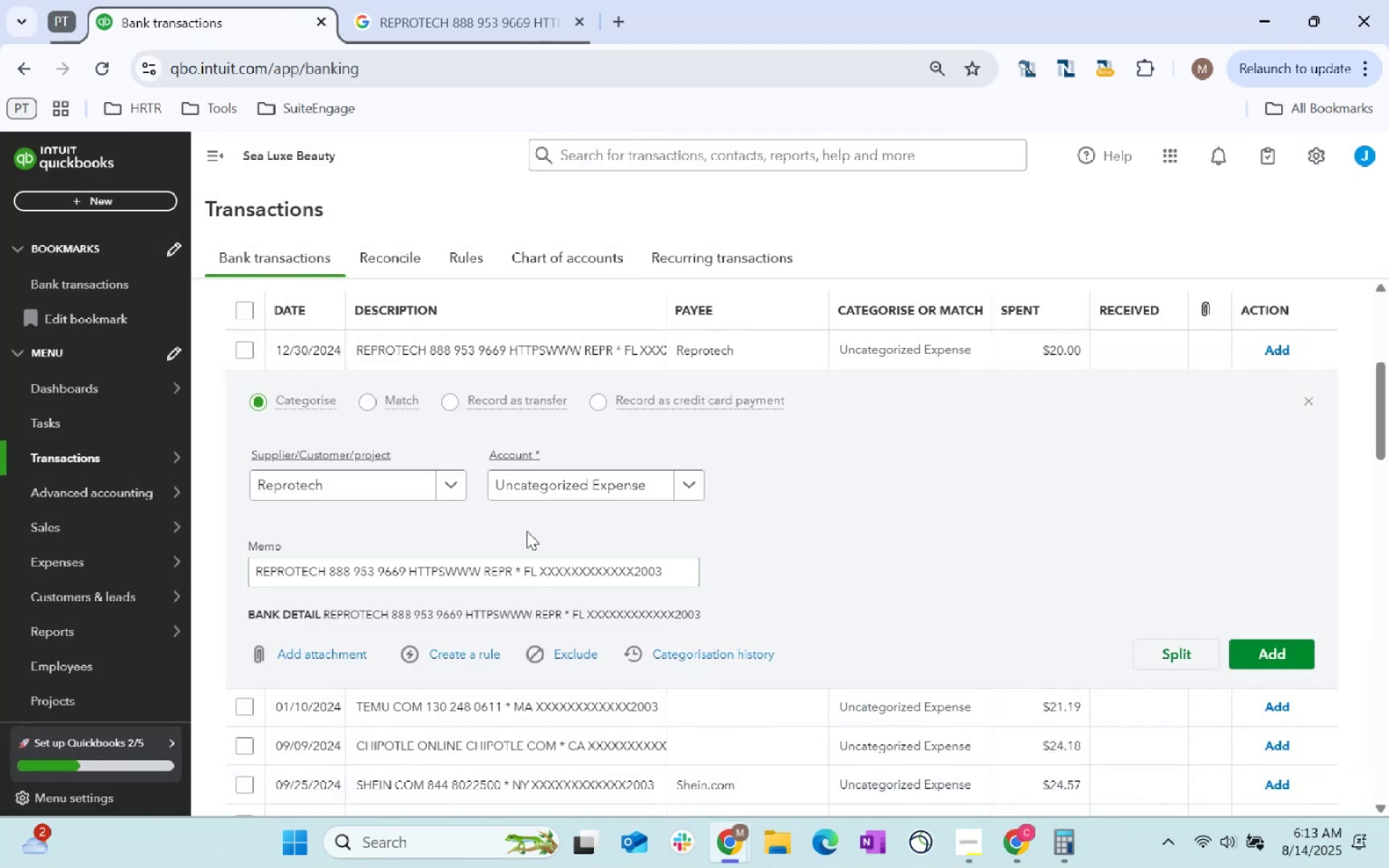 
left_click([542, 490])
 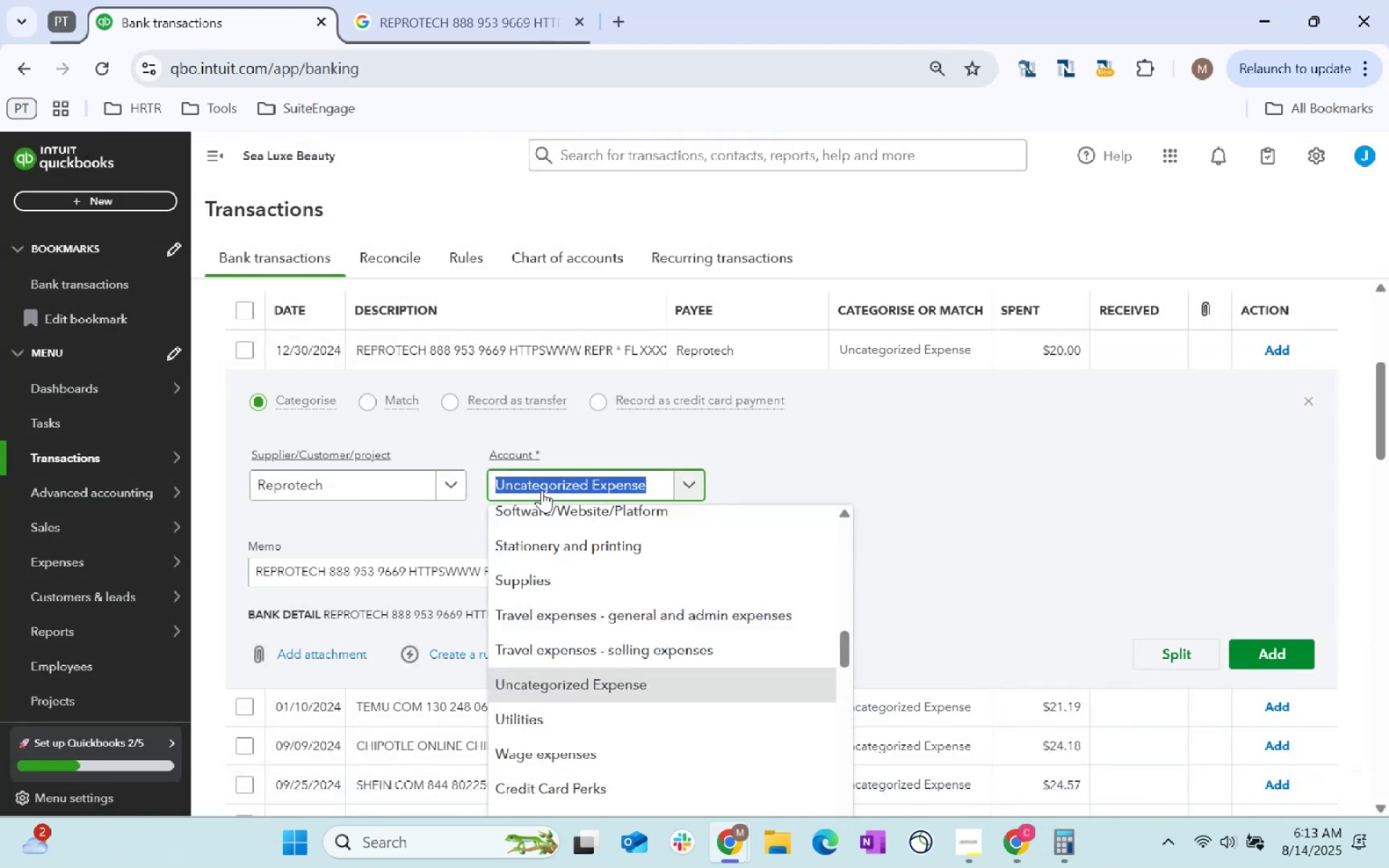 
type(equipment)
 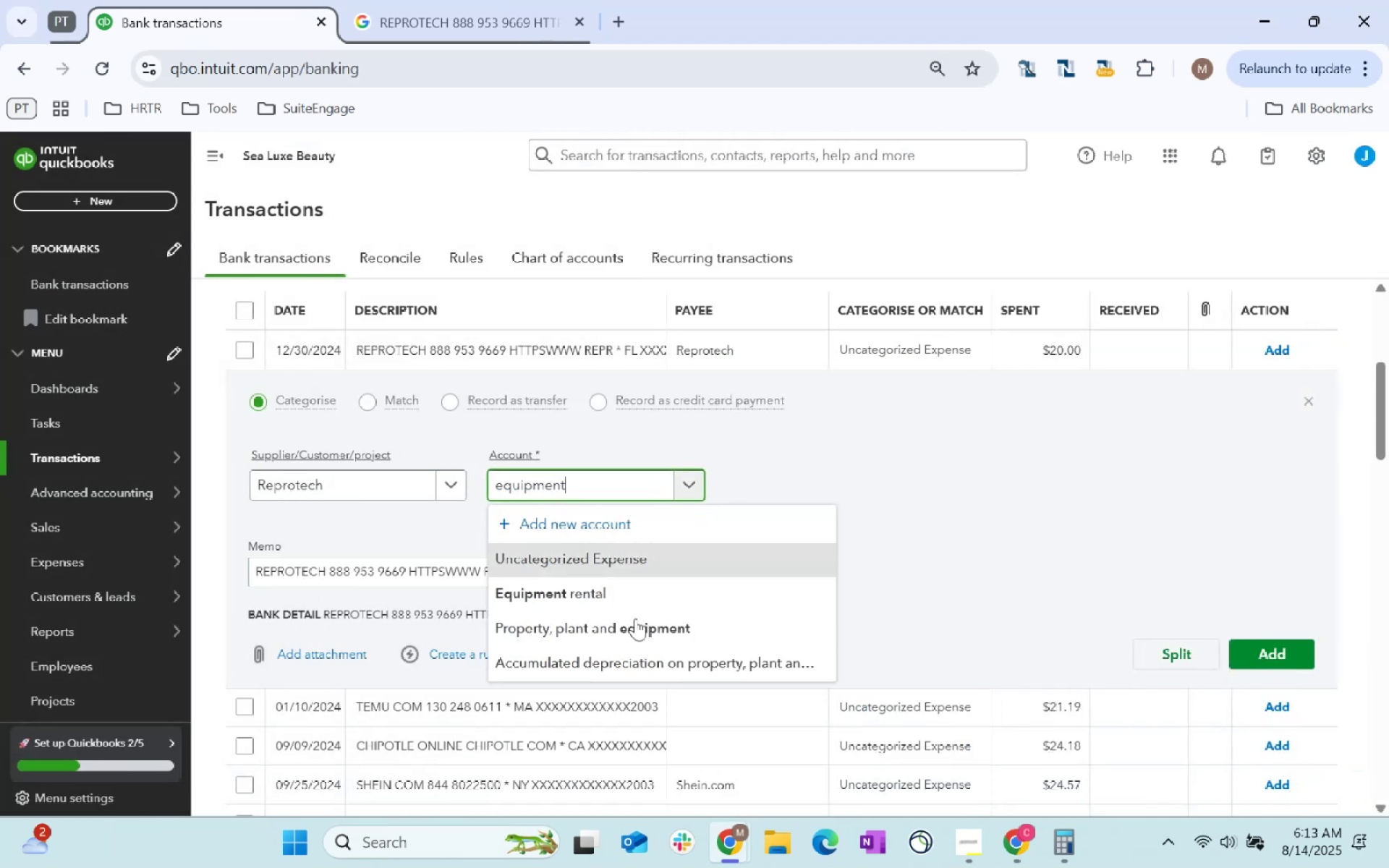 
left_click([650, 640])
 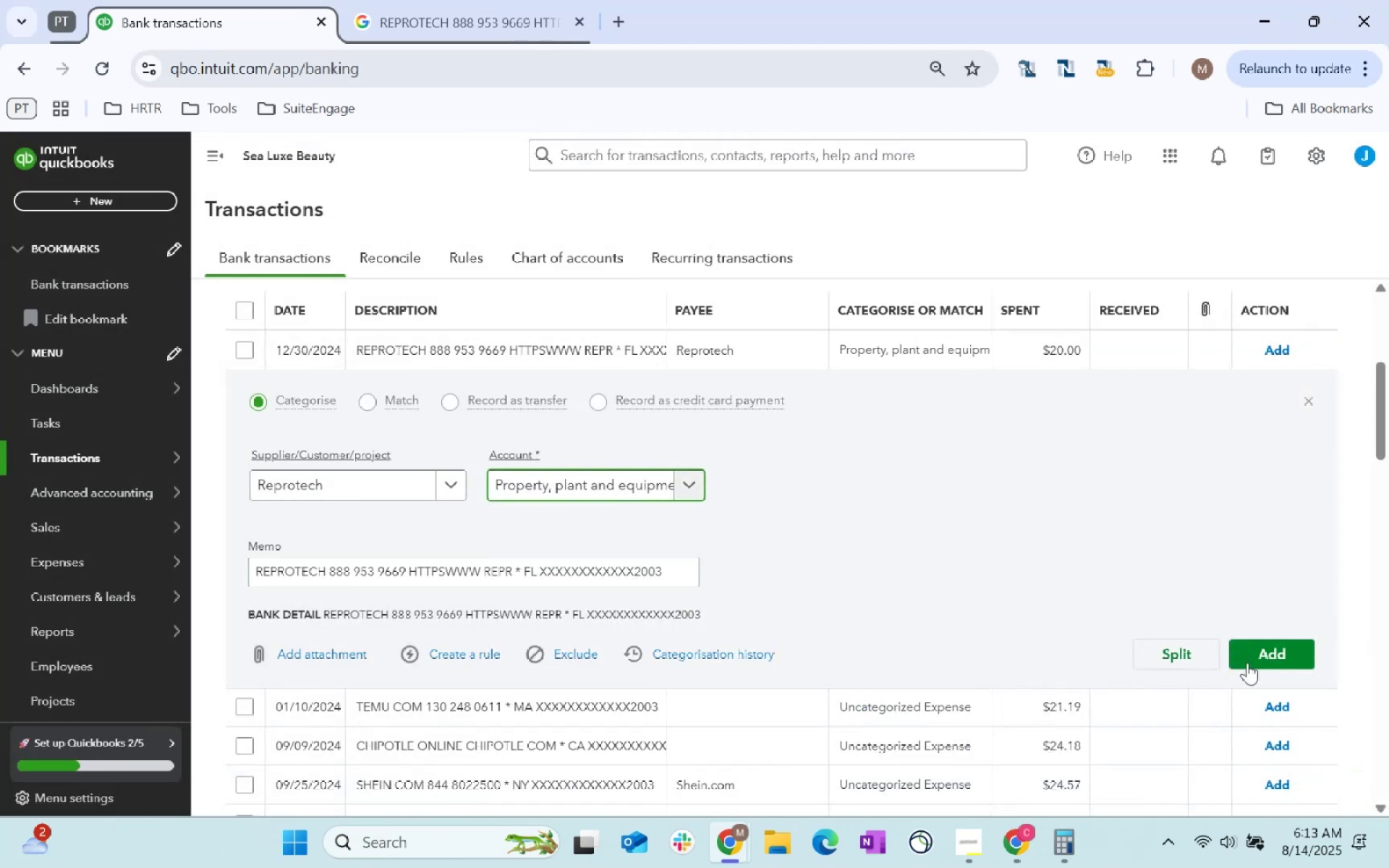 
left_click([1241, 665])
 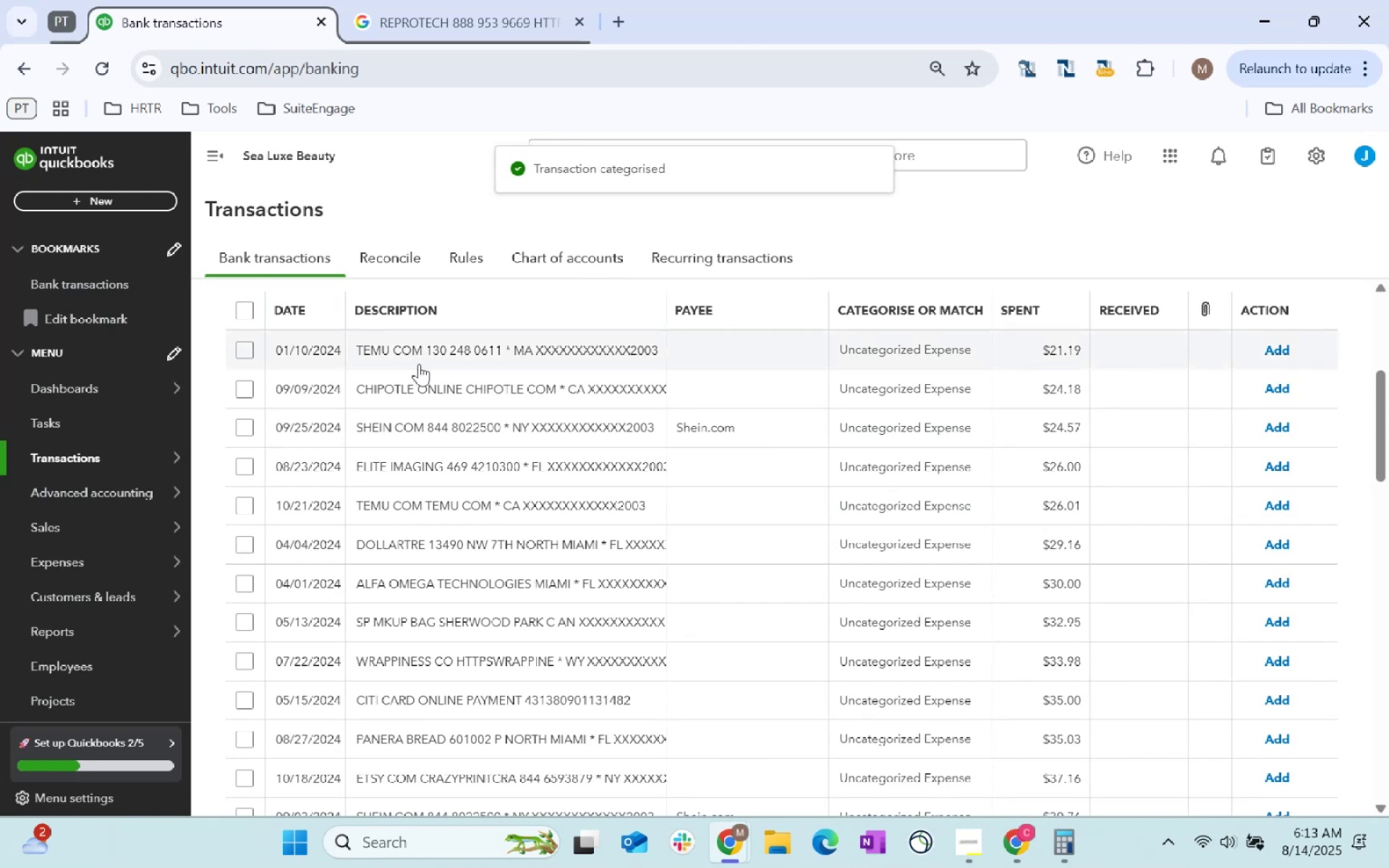 
scroll: coordinate [749, 415], scroll_direction: up, amount: 1.0
 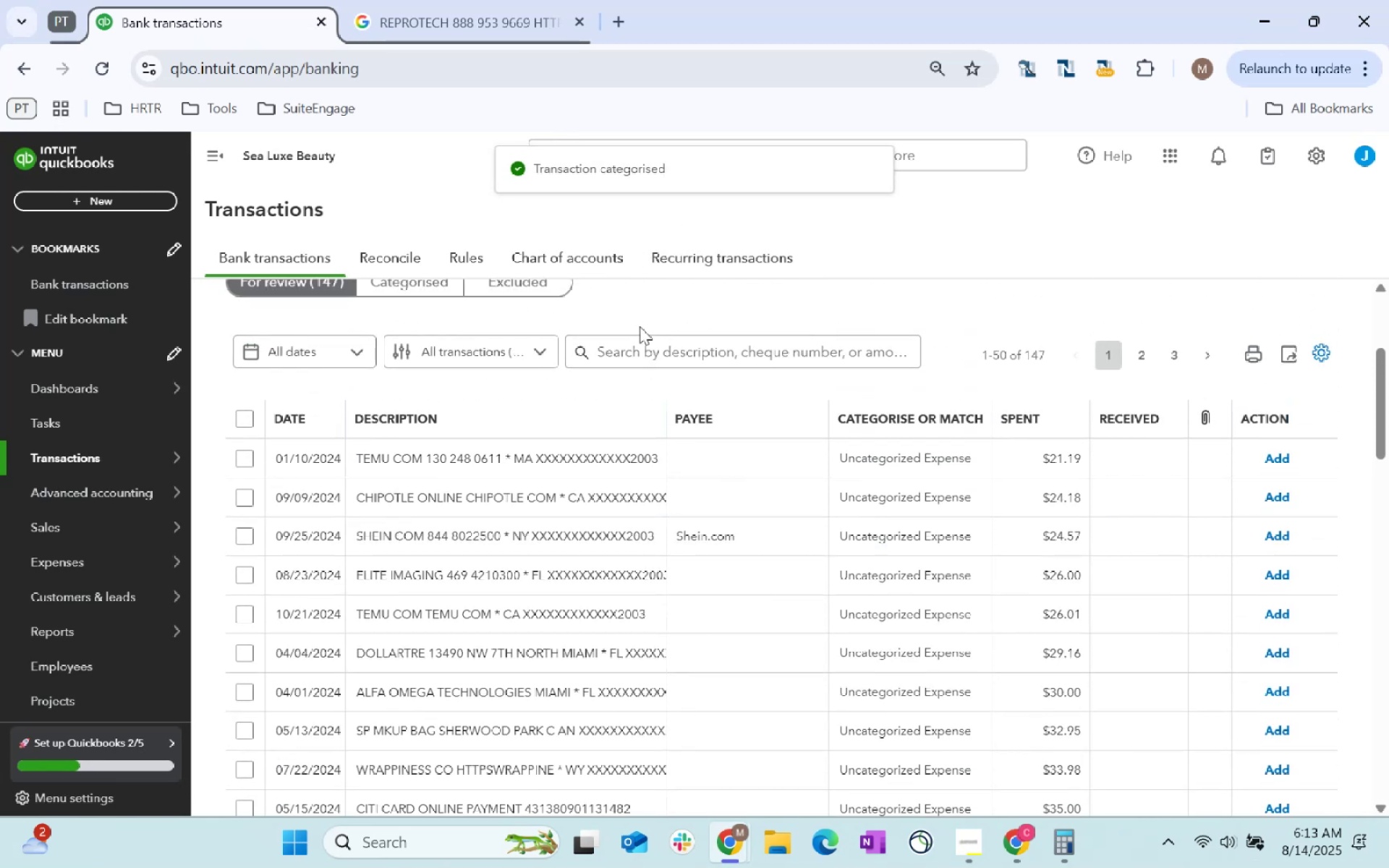 
left_click([660, 344])
 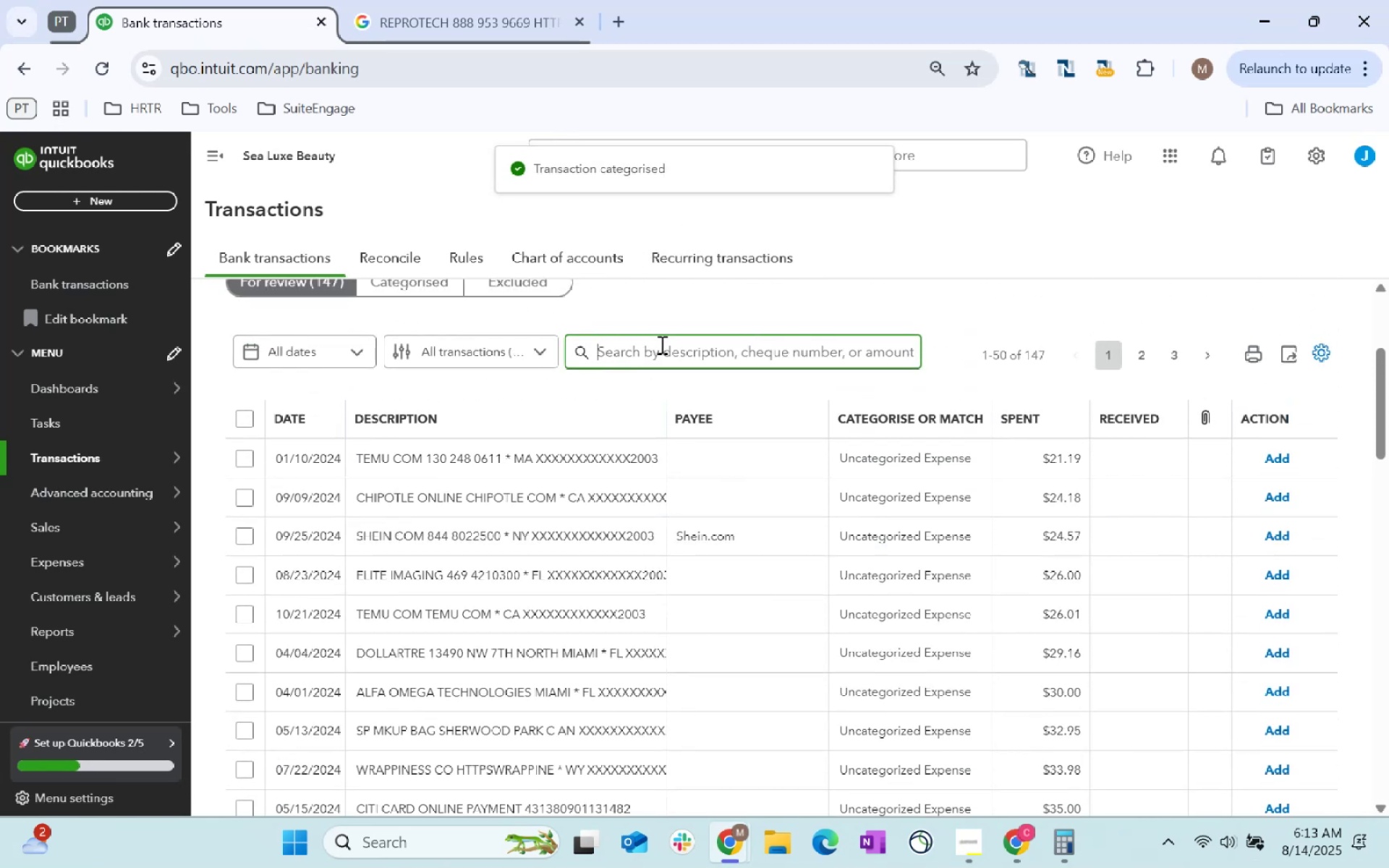 
type(temu)
 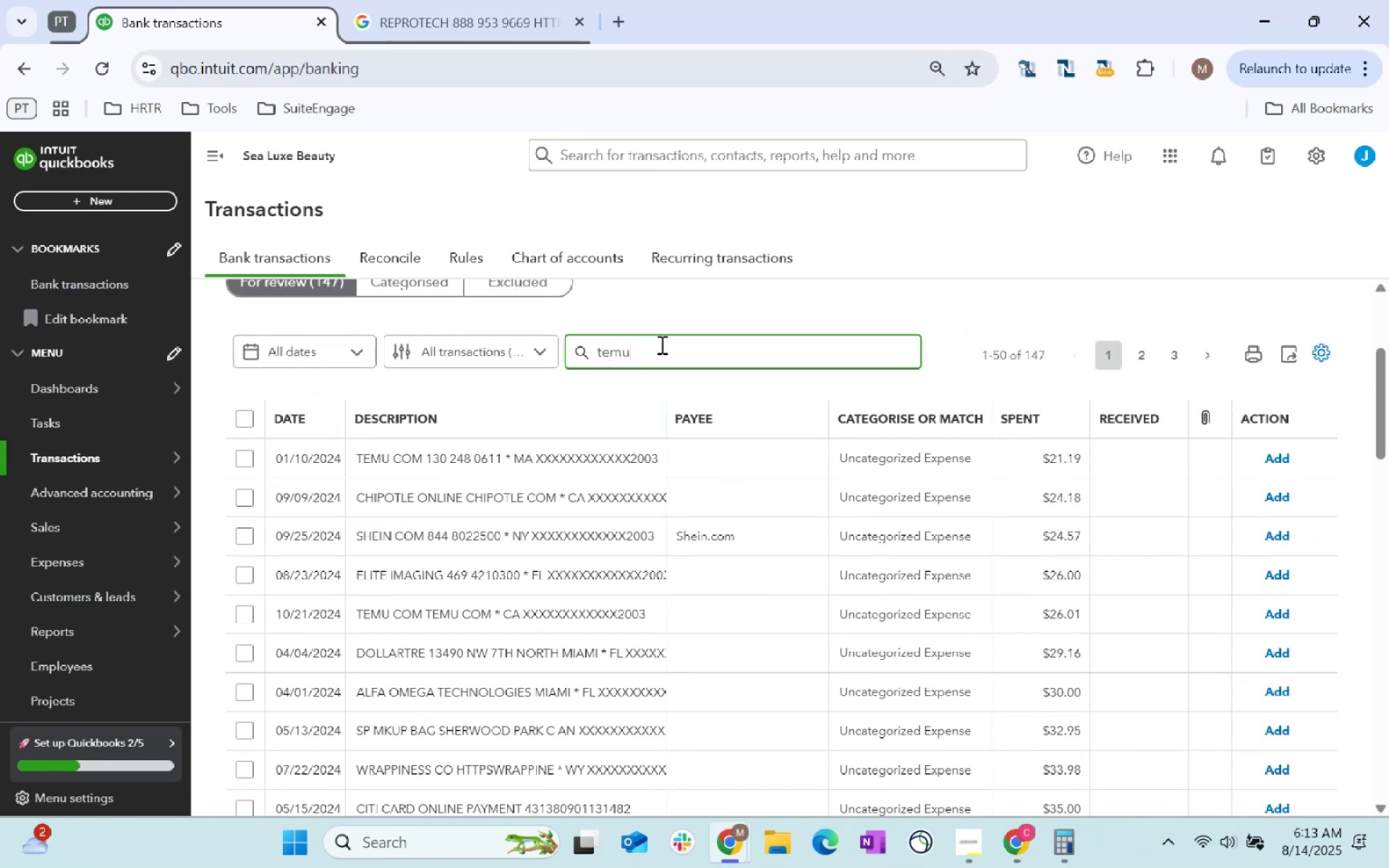 
key(Enter)
 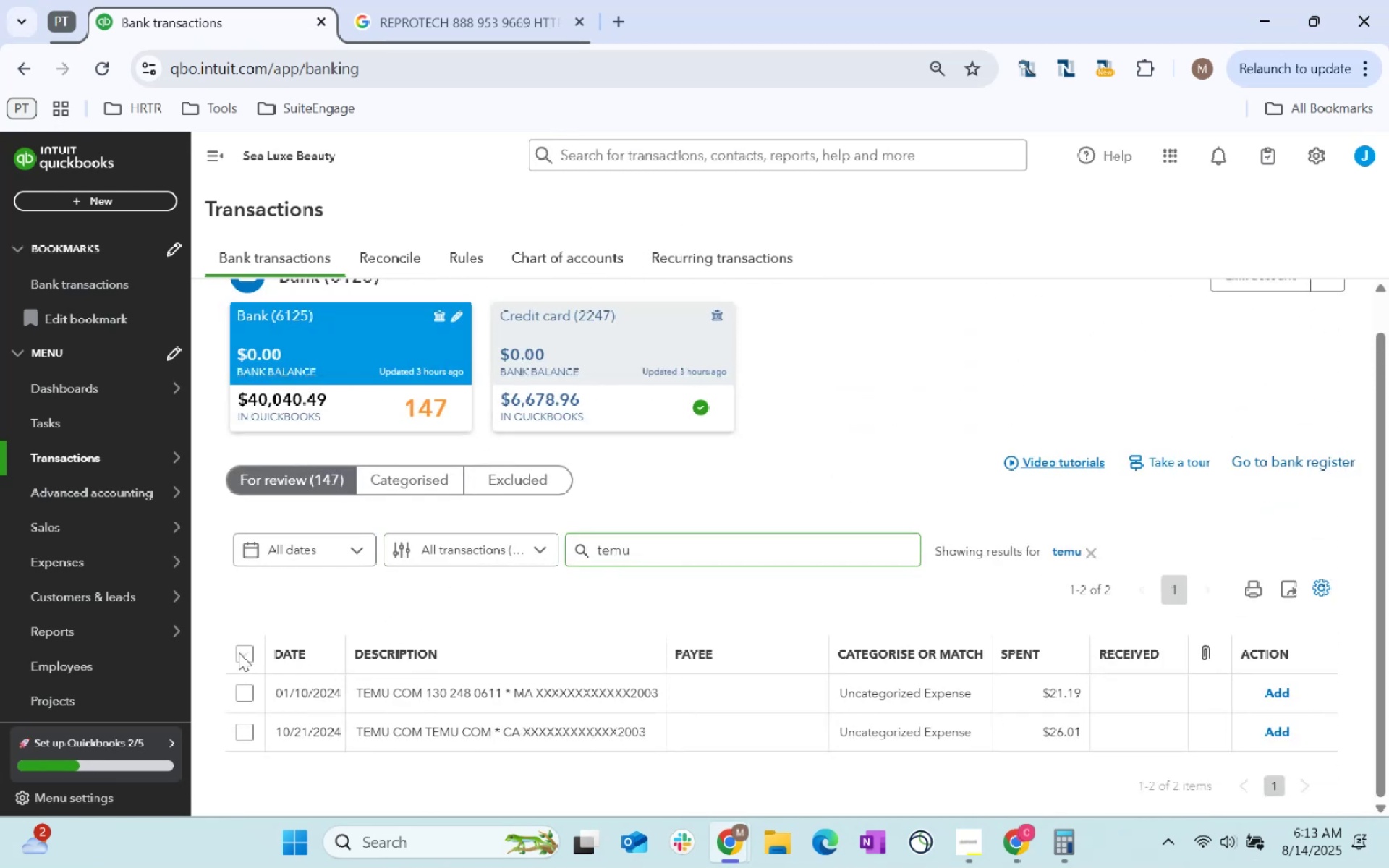 
left_click([631, 563])
 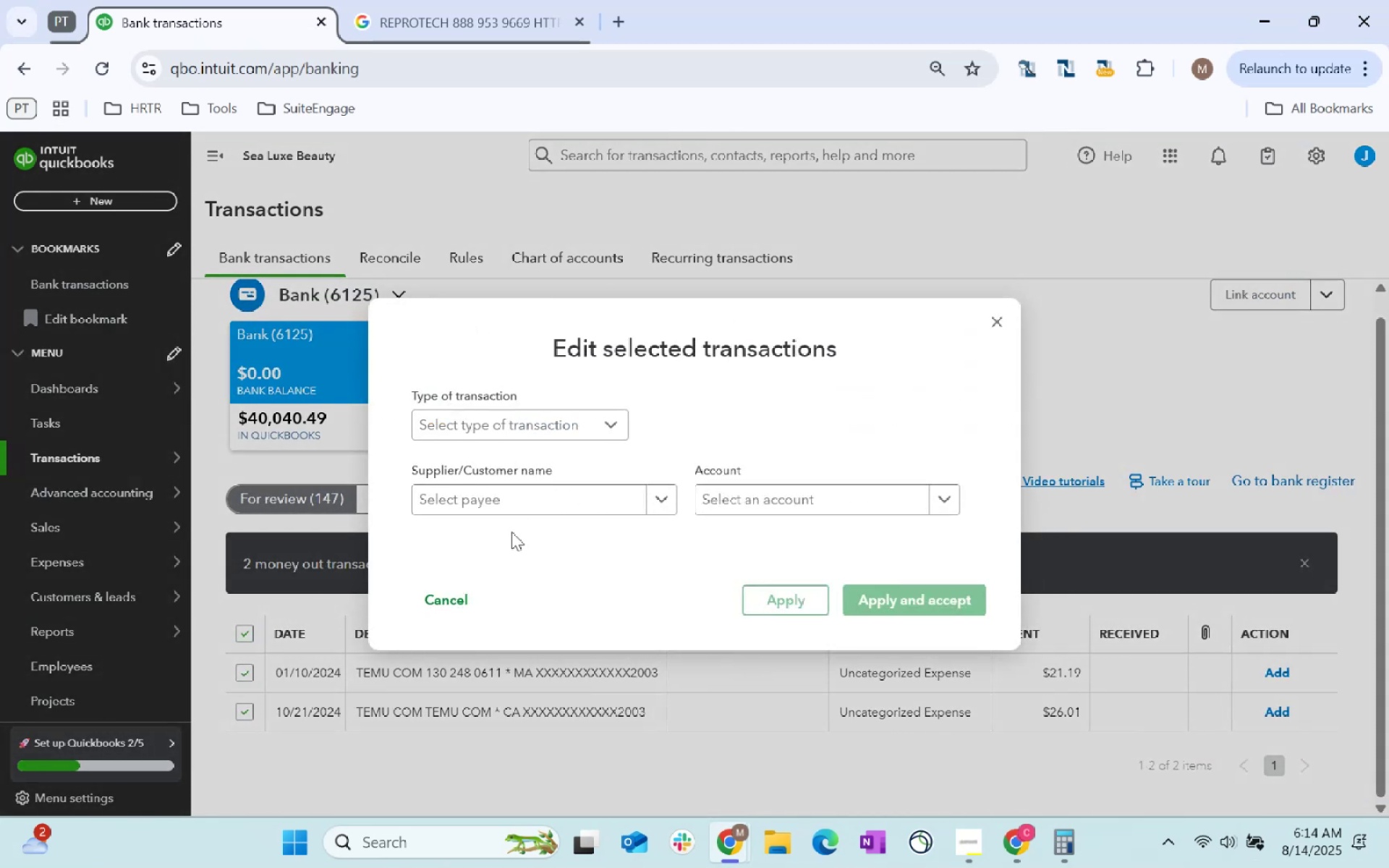 
left_click([511, 503])
 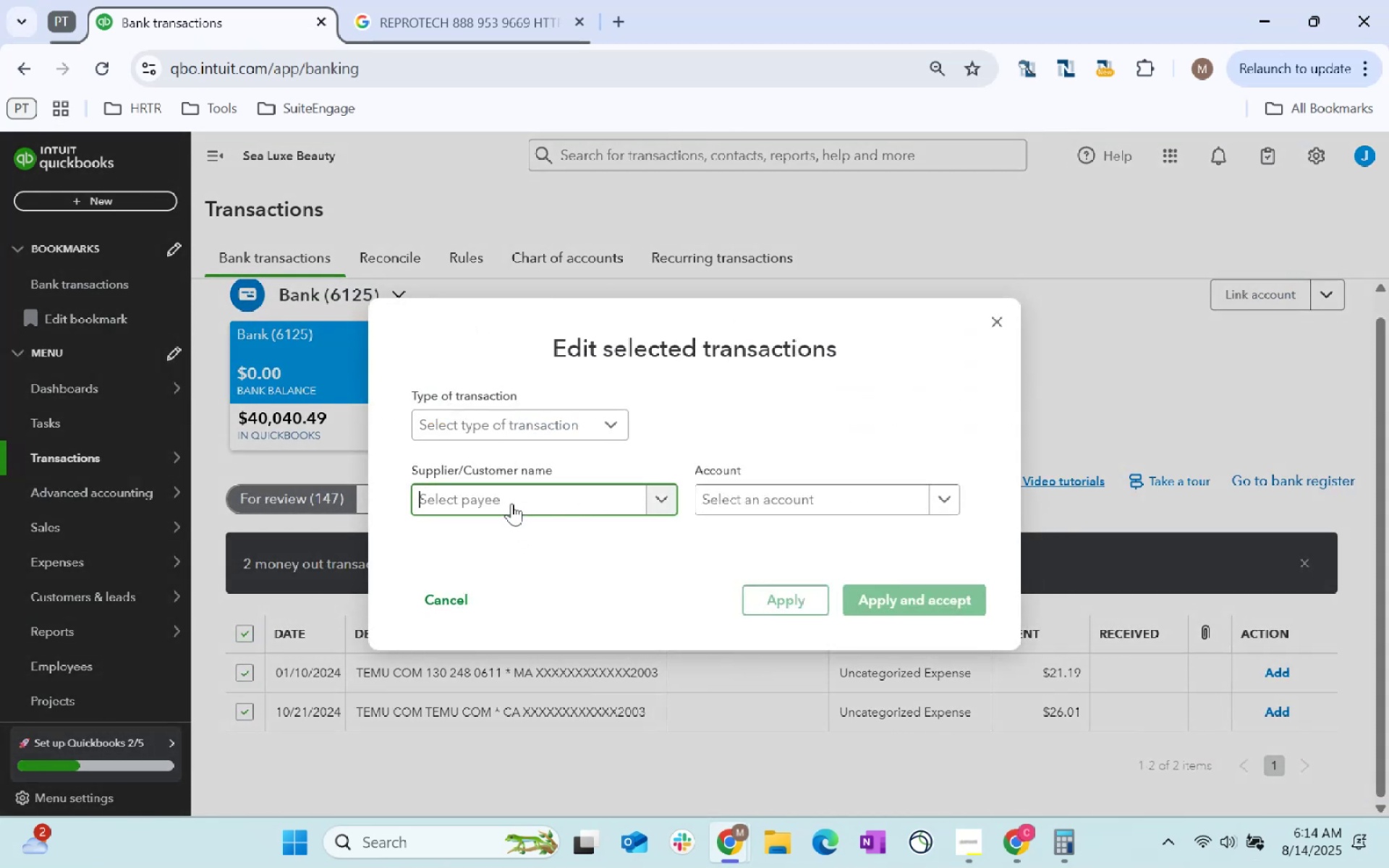 
type(Re)
key(Backspace)
type(TE)
key(Backspace)
key(Backspace)
key(Backspace)
key(Backspace)
type(TEmu)
key(Backspace)
key(Backspace)
key(Backspace)
key(Backspace)
type(Temu.com)
key(Tab)
 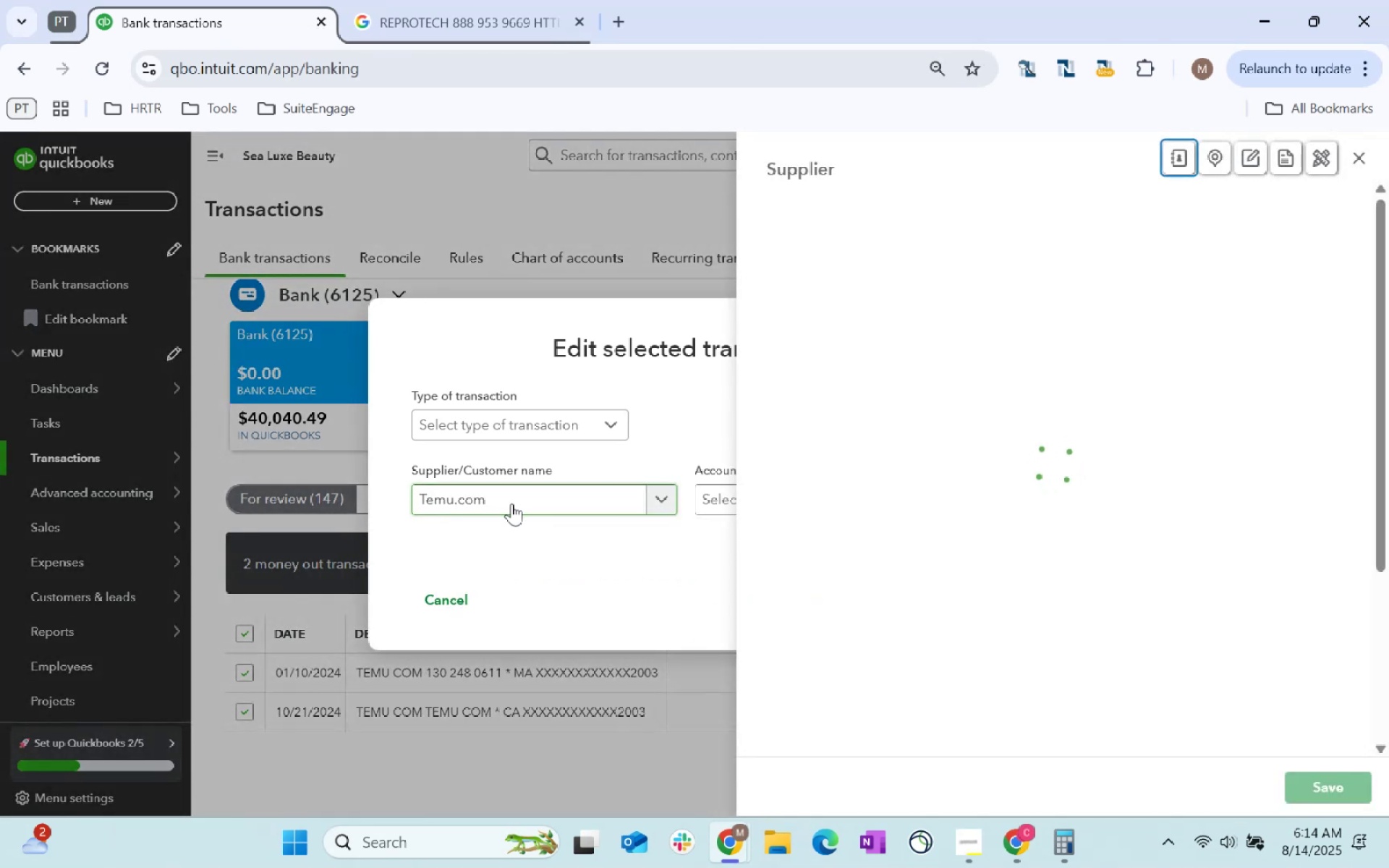 
scroll: coordinate [994, 370], scroll_direction: down, amount: 91.0
 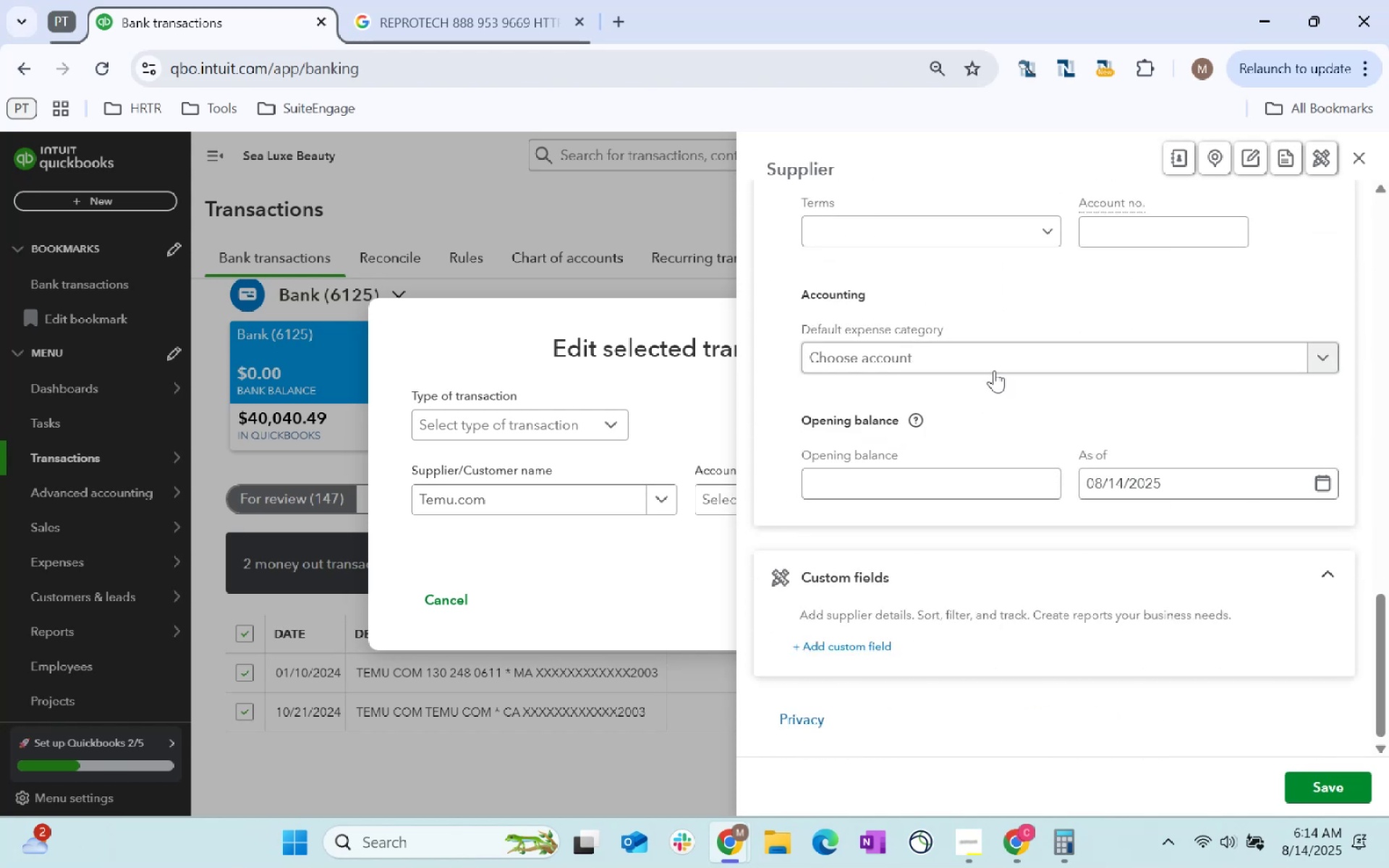 
left_click([994, 370])
 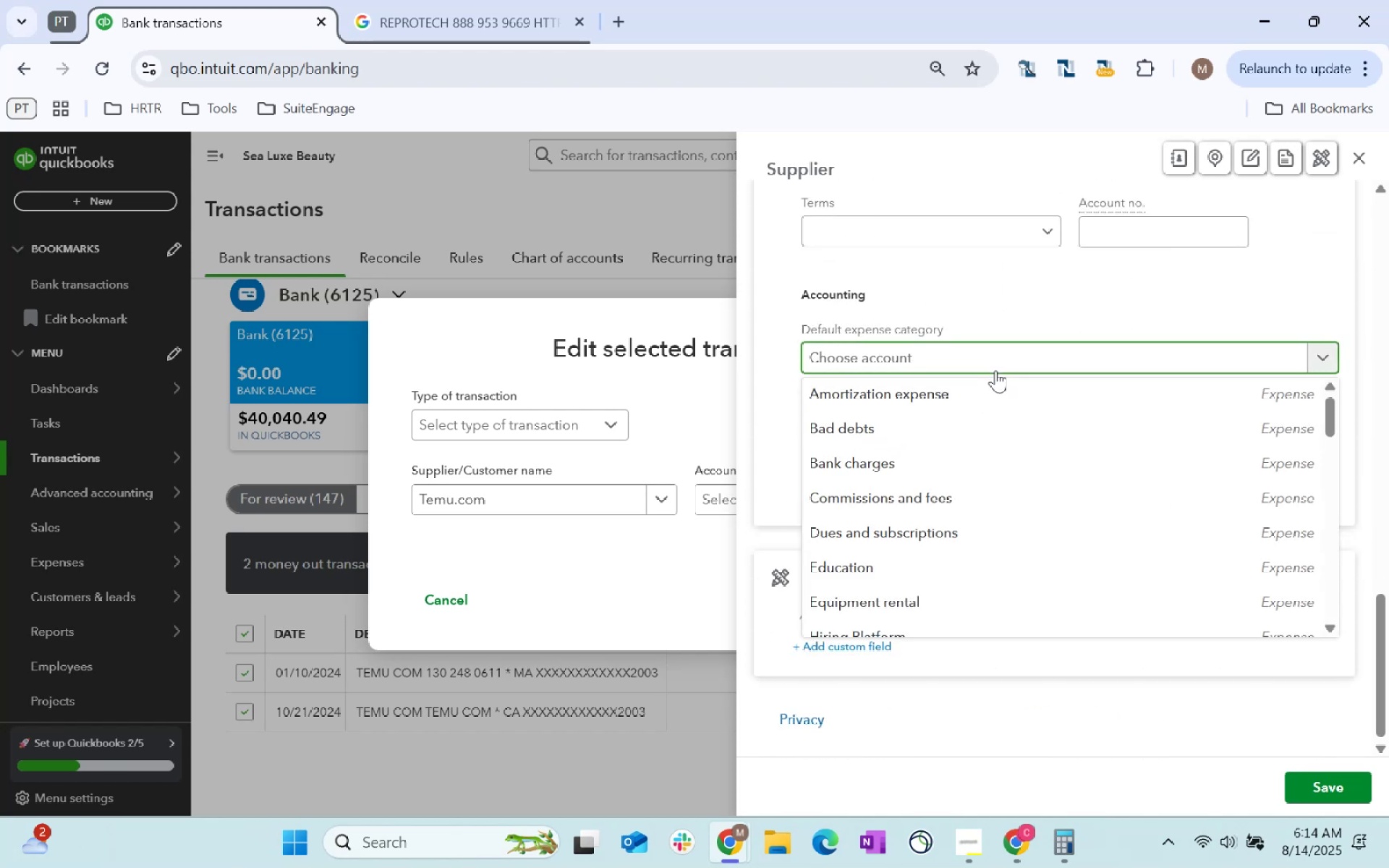 
type(supplies)
key(Tab)
 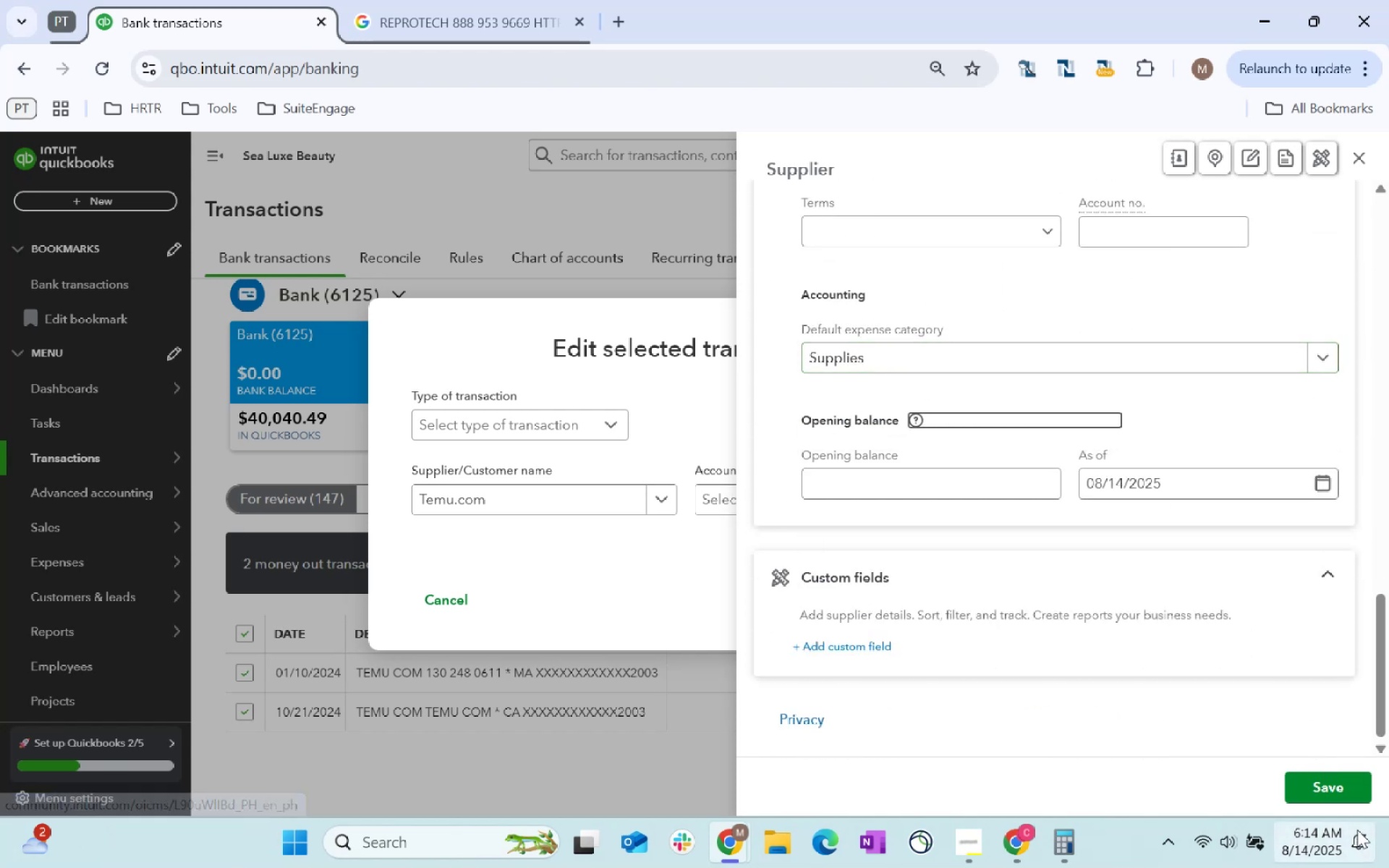 
left_click([1345, 797])
 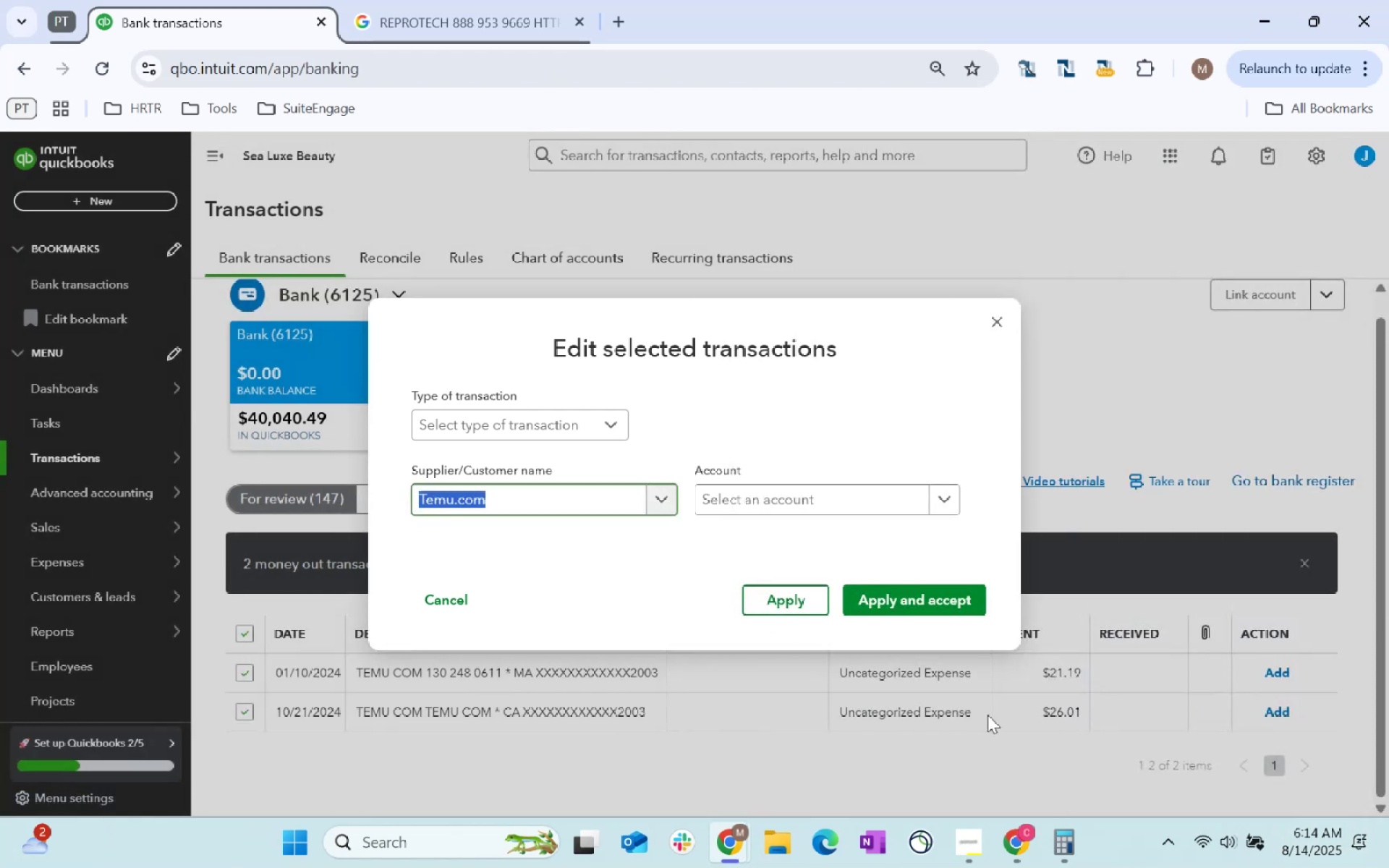 
left_click([823, 501])
 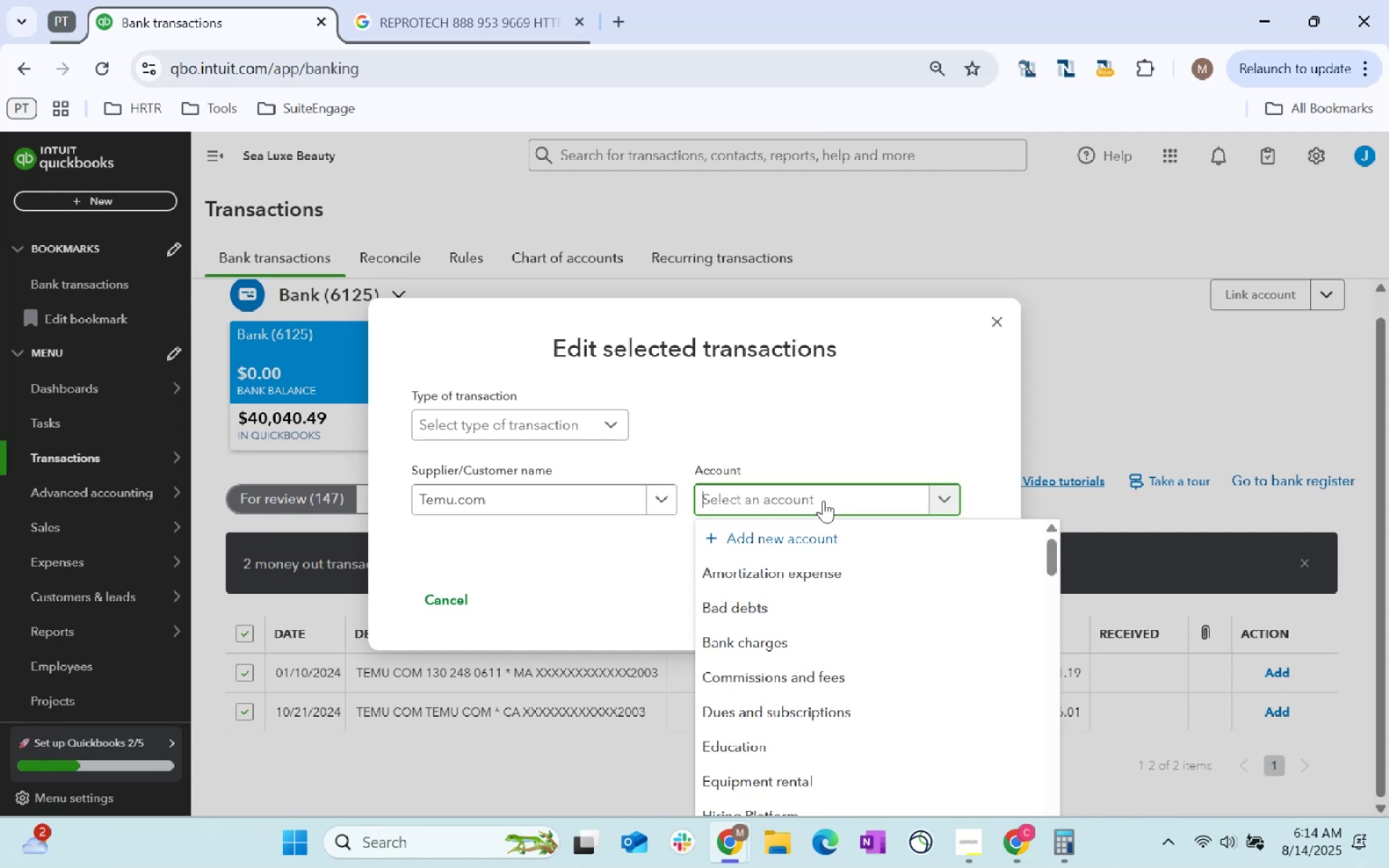 
type(supplies)
key(Tab)
 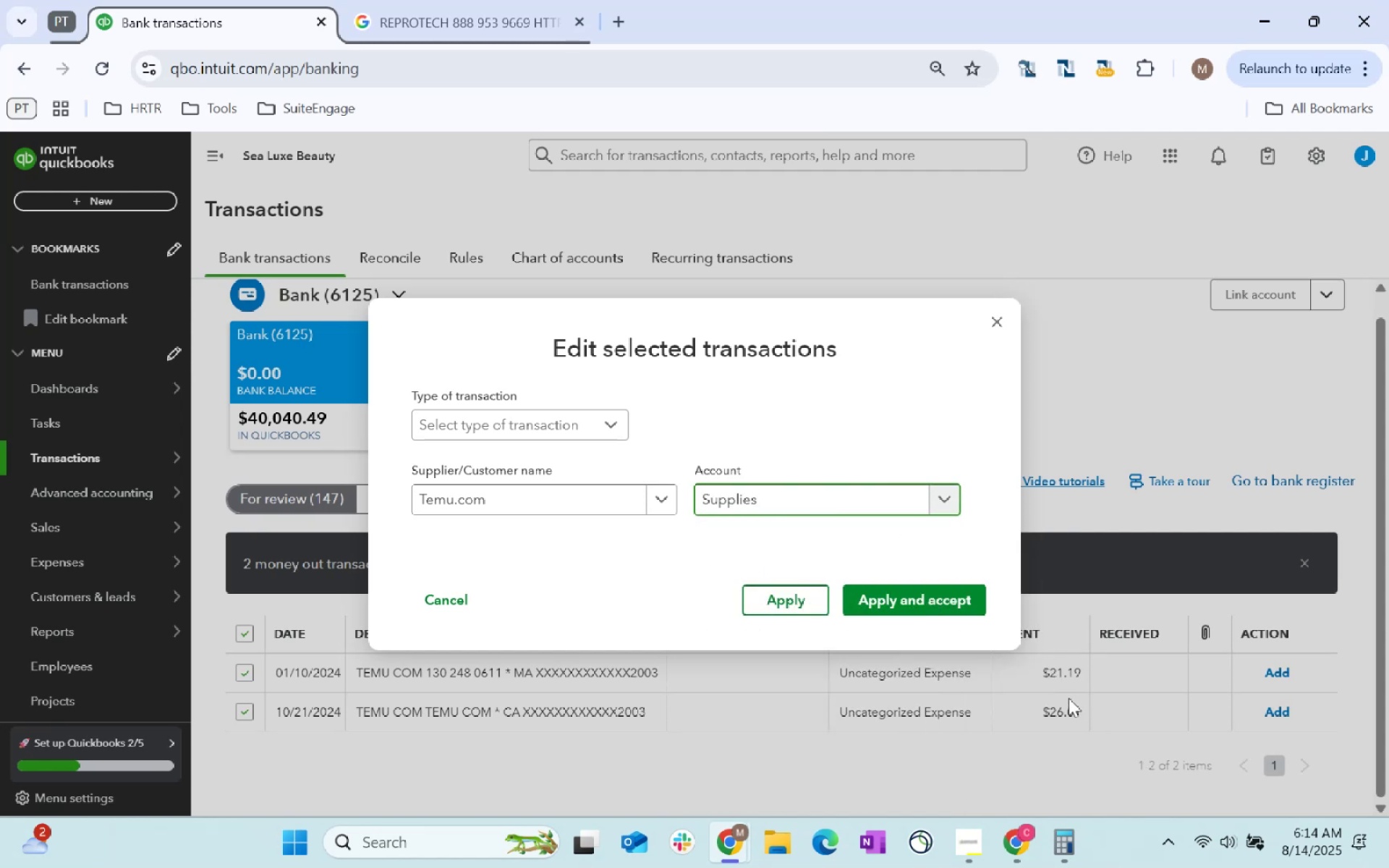 
left_click([946, 606])
 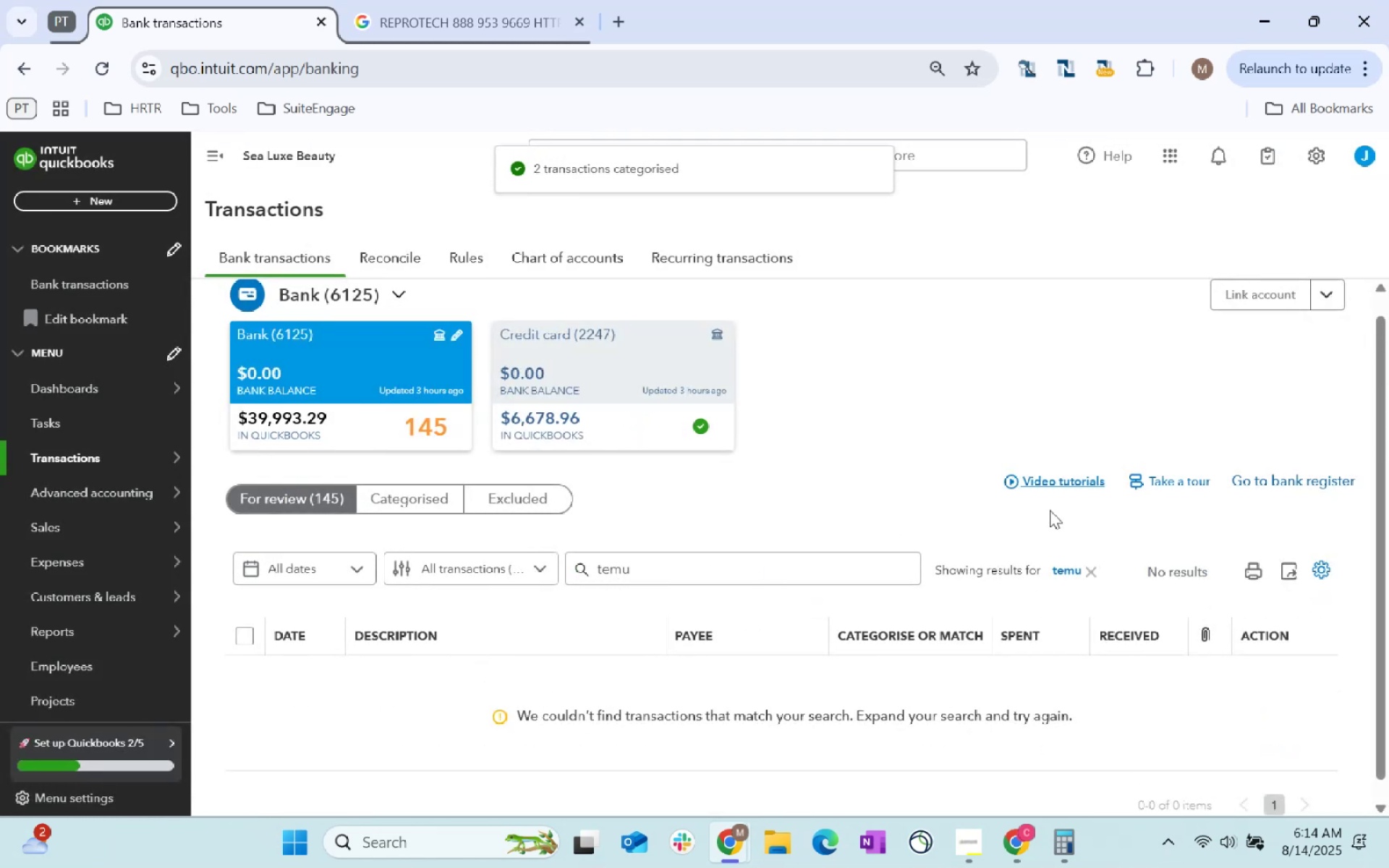 
left_click([1091, 574])
 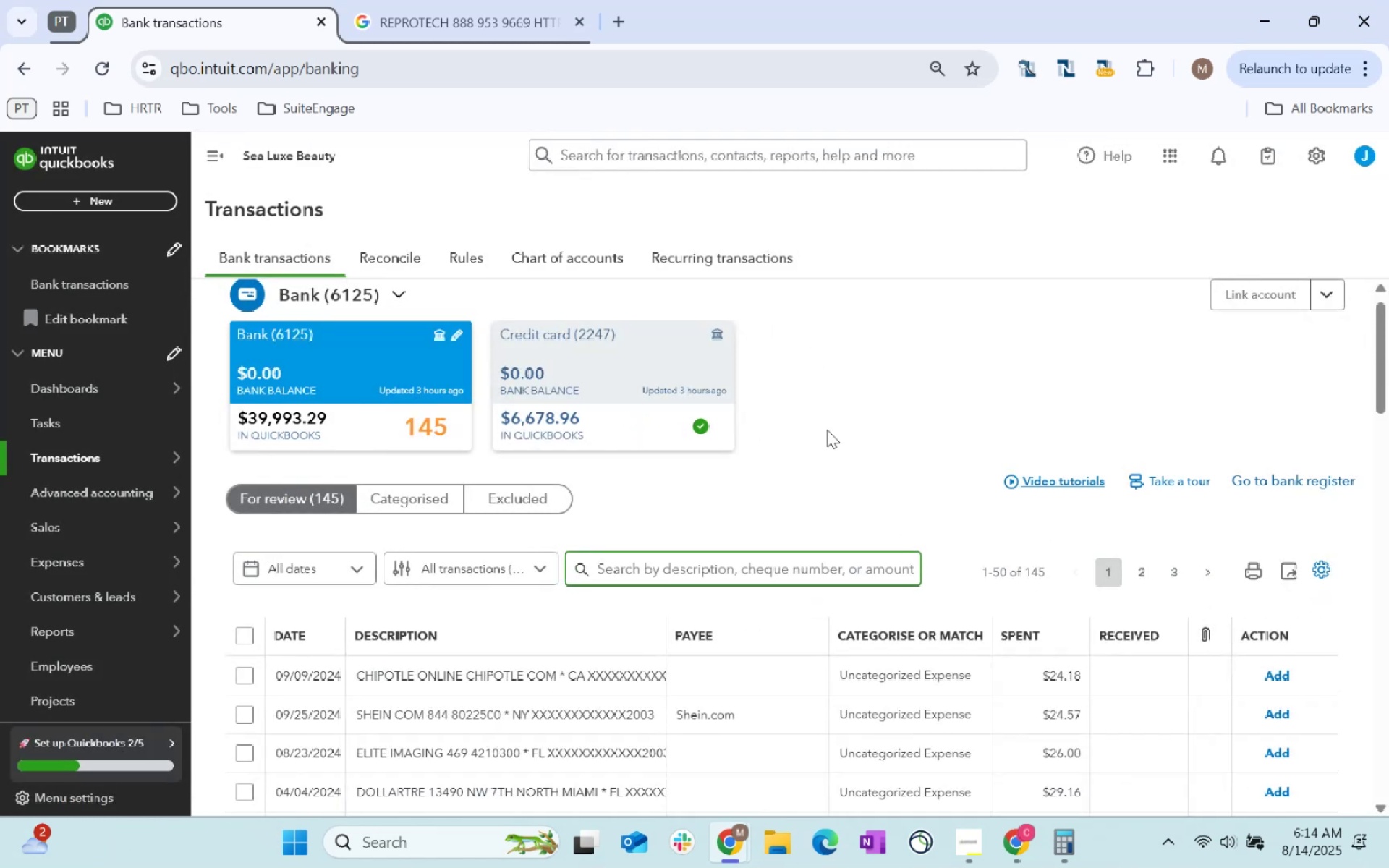 
scroll: coordinate [802, 584], scroll_direction: down, amount: 1.0
 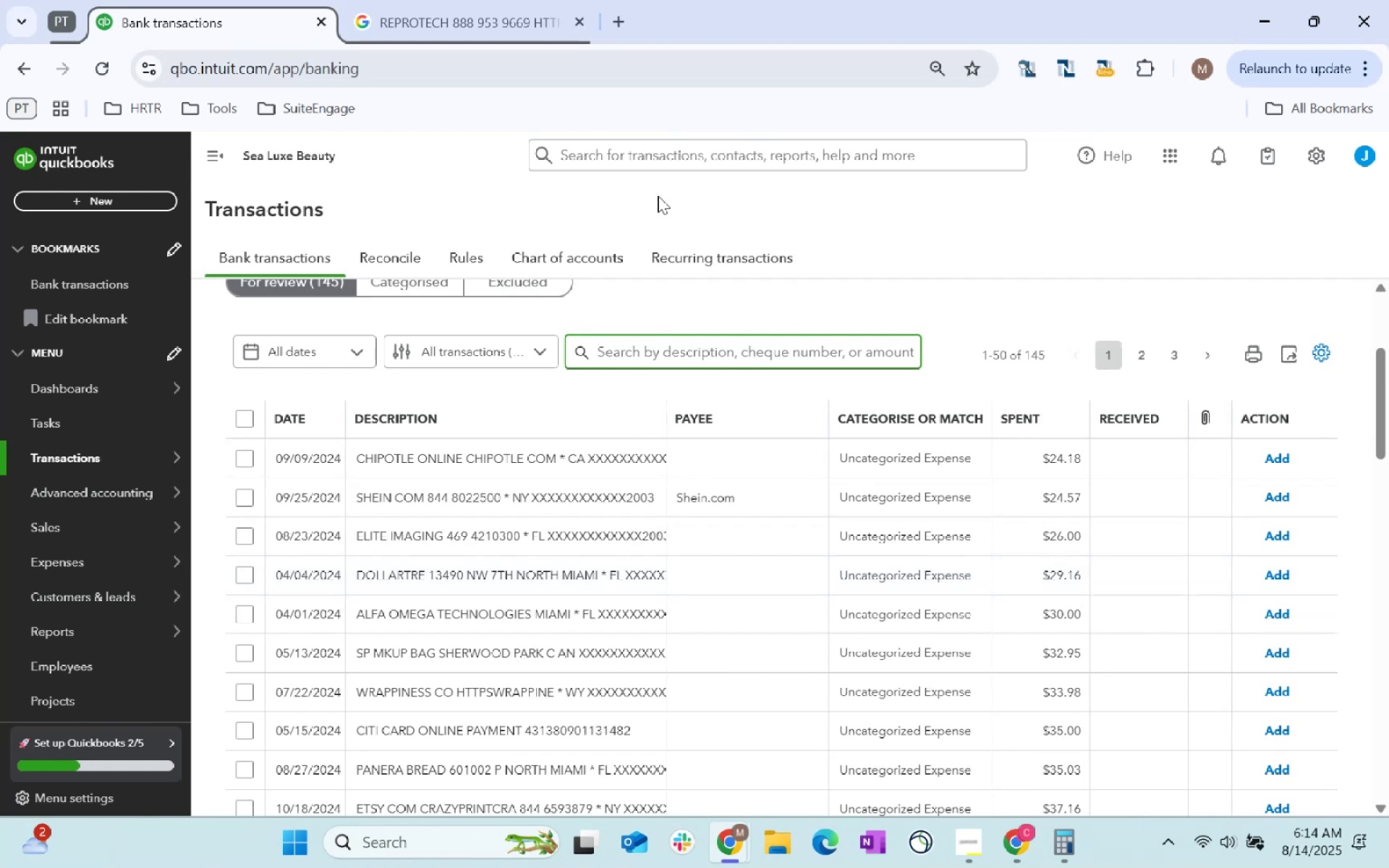 
left_click([472, 0])
 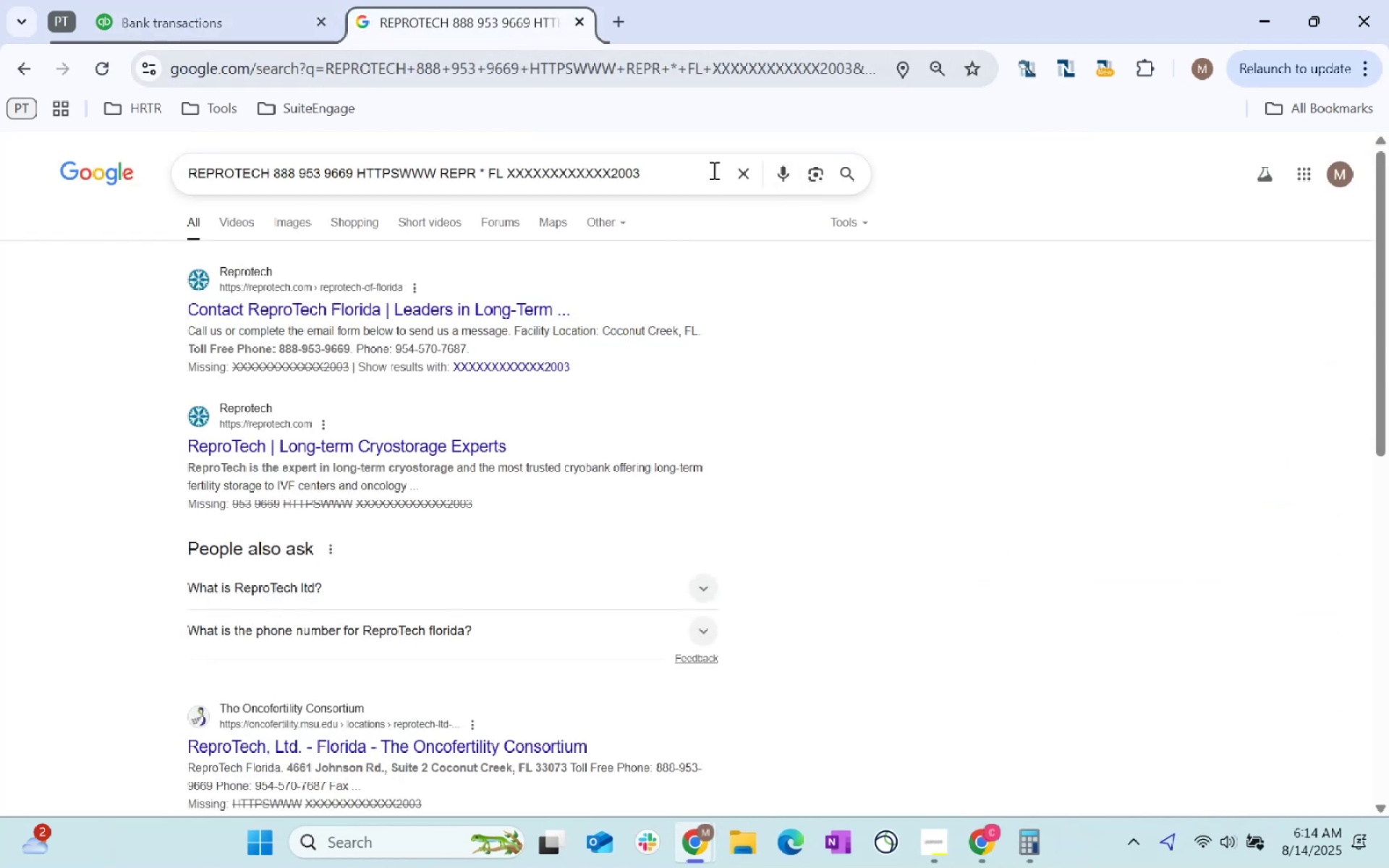 
left_click([263, 0])
 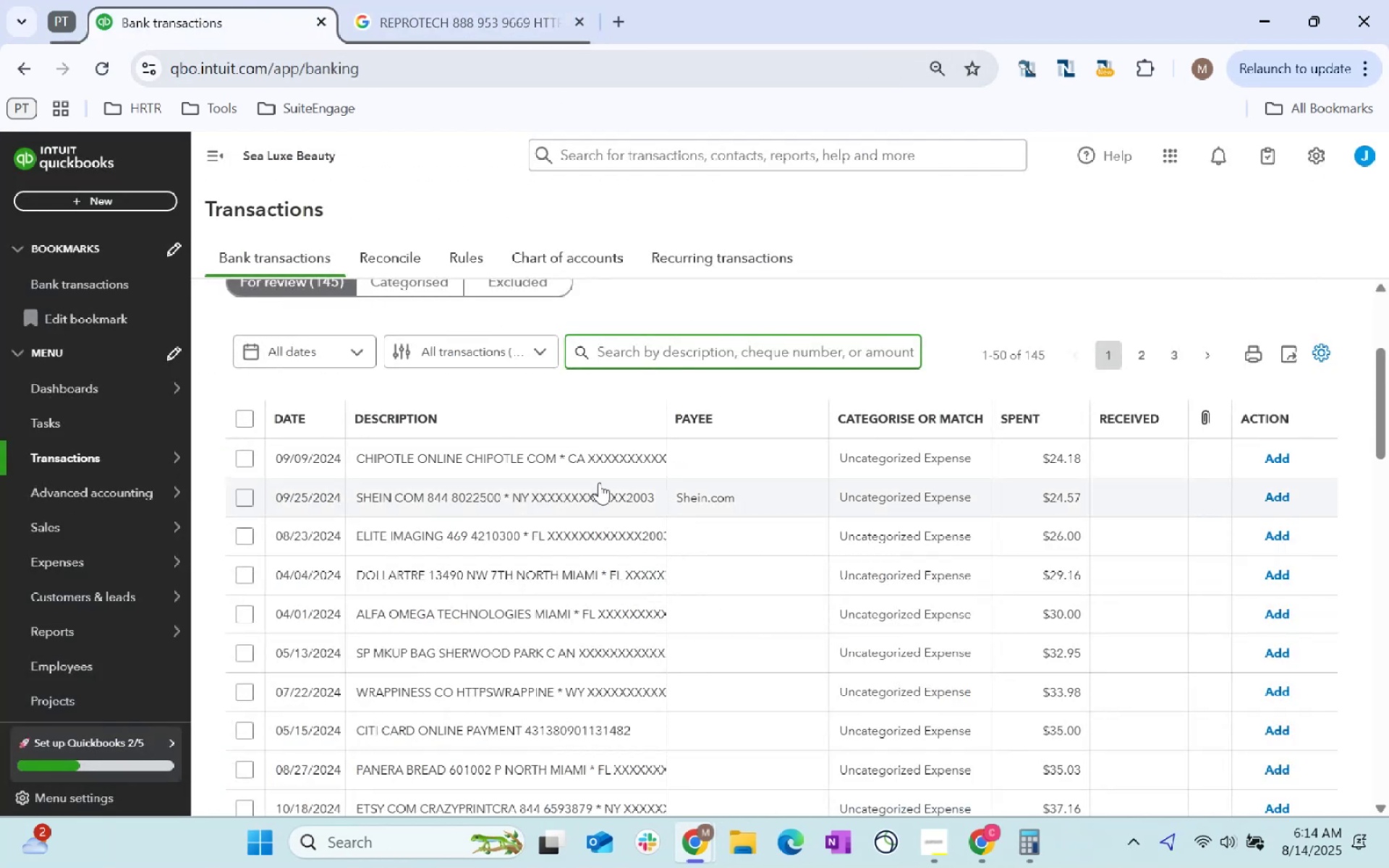 
left_click([569, 448])
 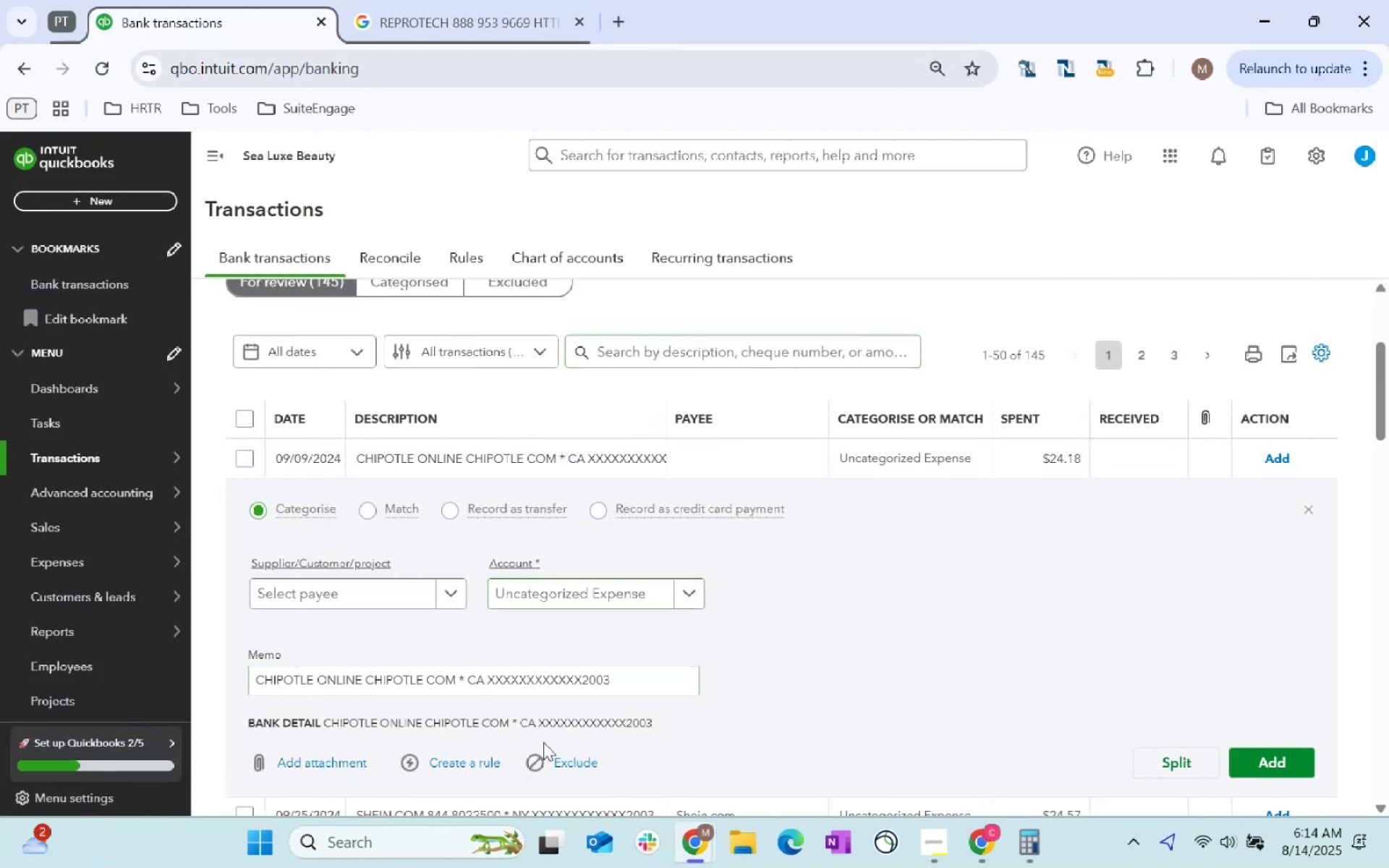 
left_click_drag(start_coordinate=[650, 676], to_coordinate=[0, 699])
 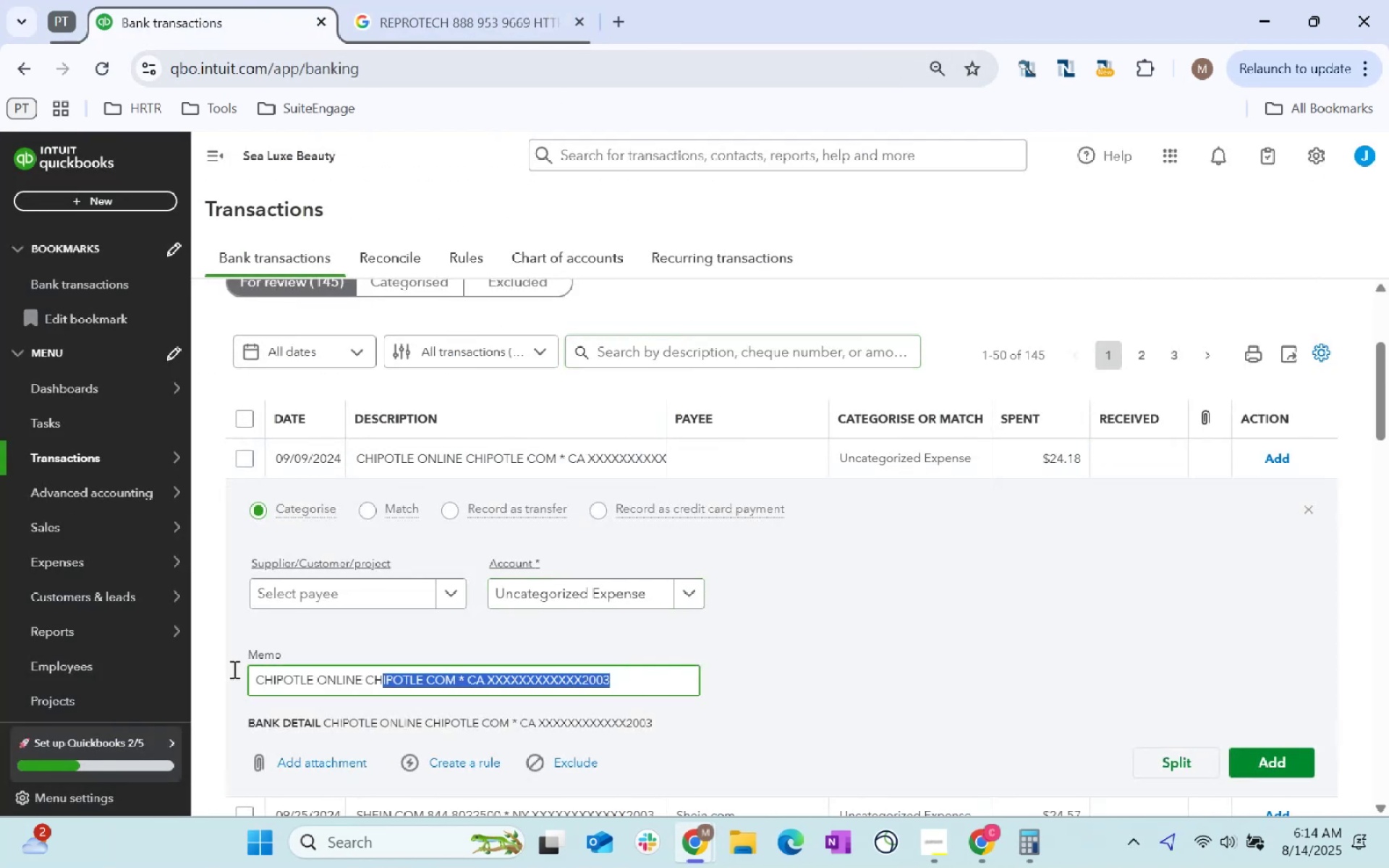 
key(Control+C)
 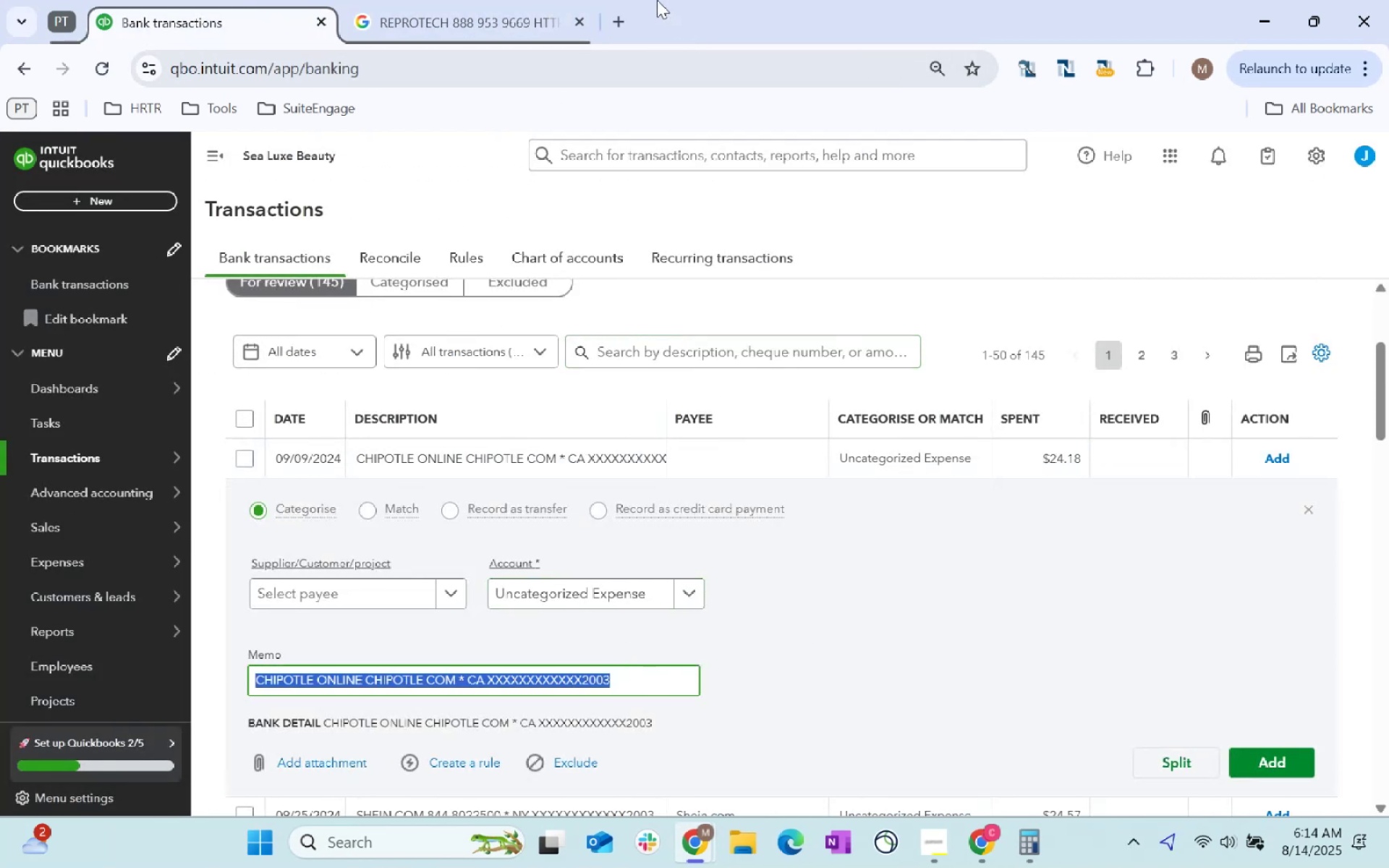 
key(Control+C)
 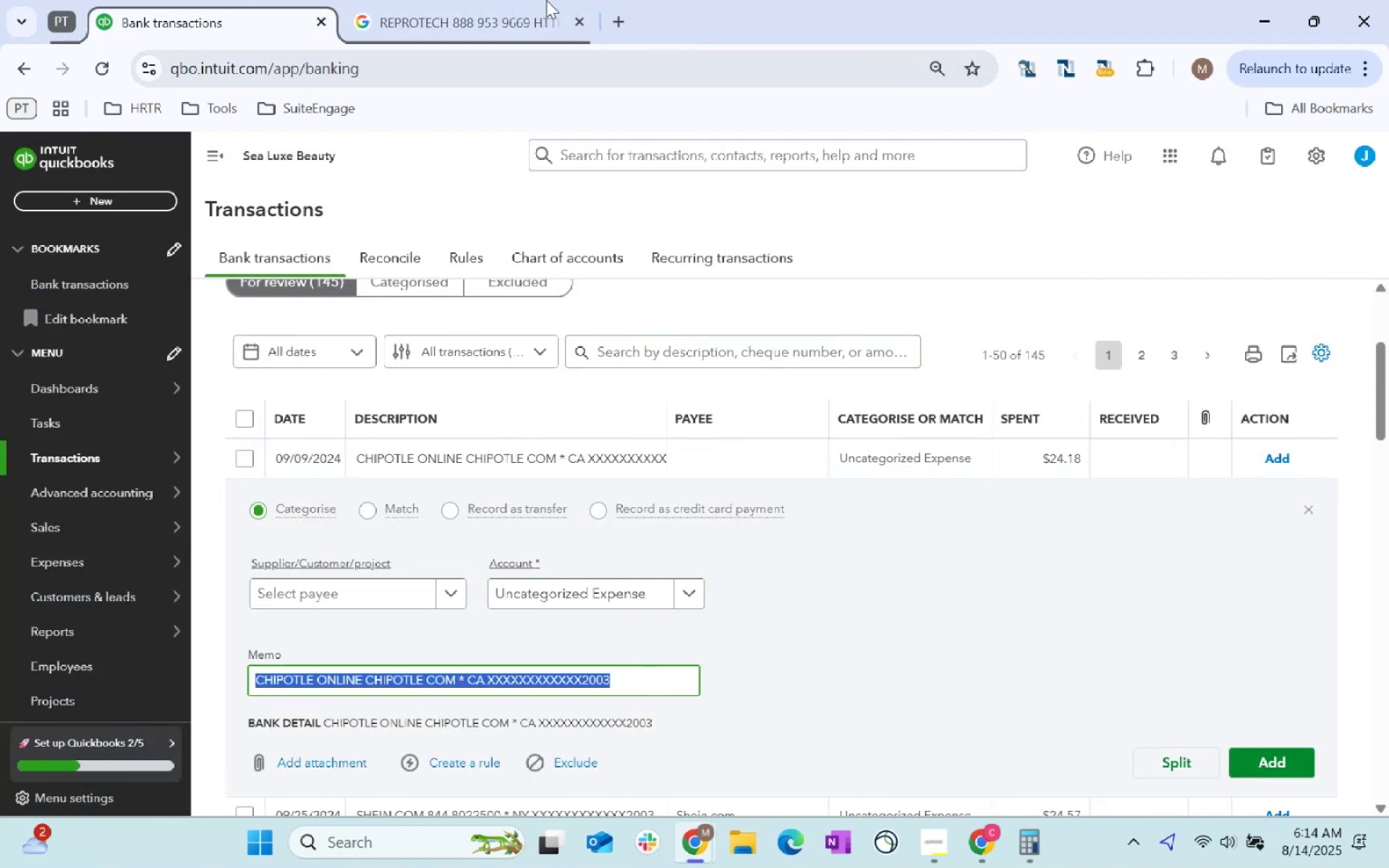 
key(Control+C)
 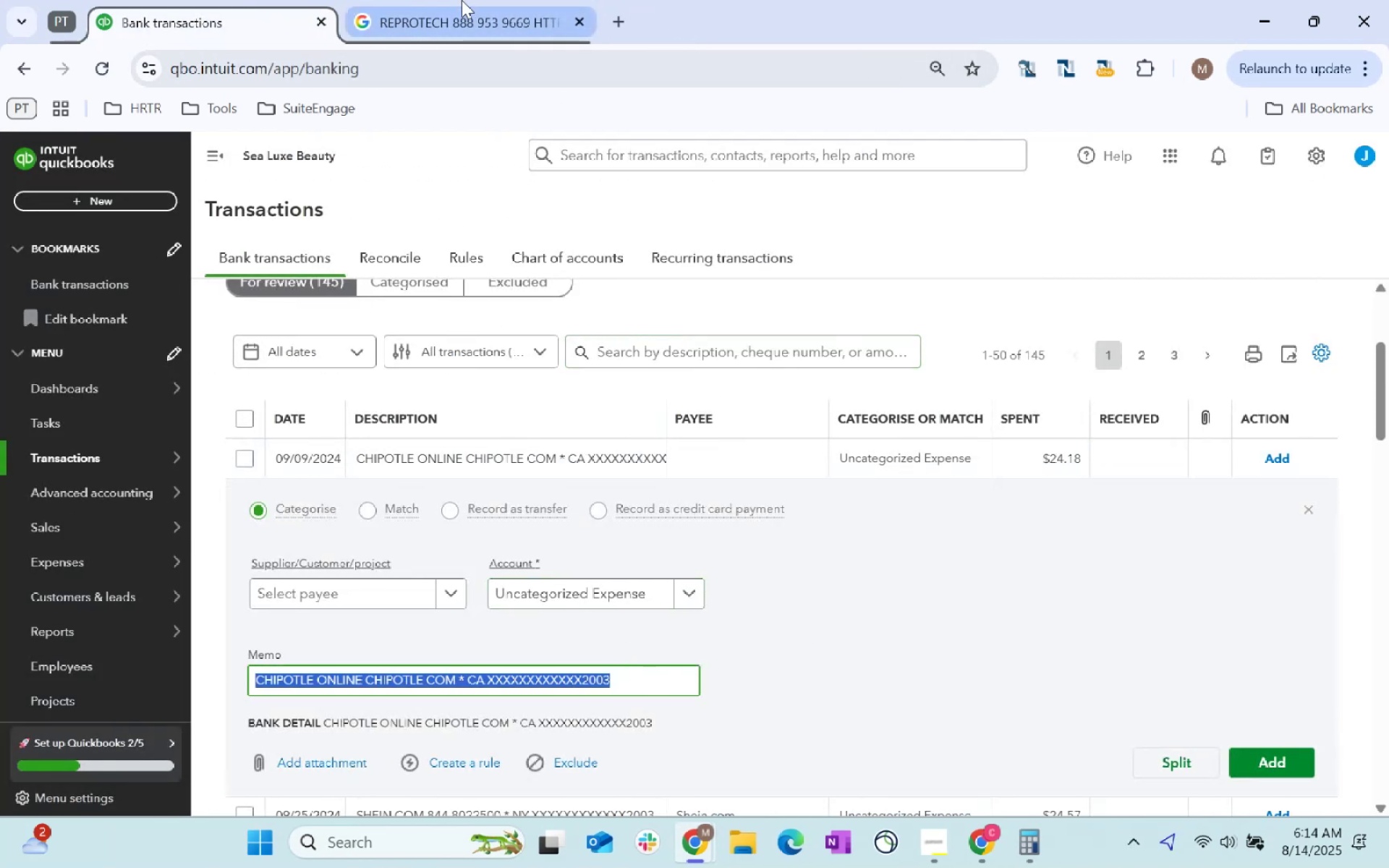 
left_click([460, 0])
 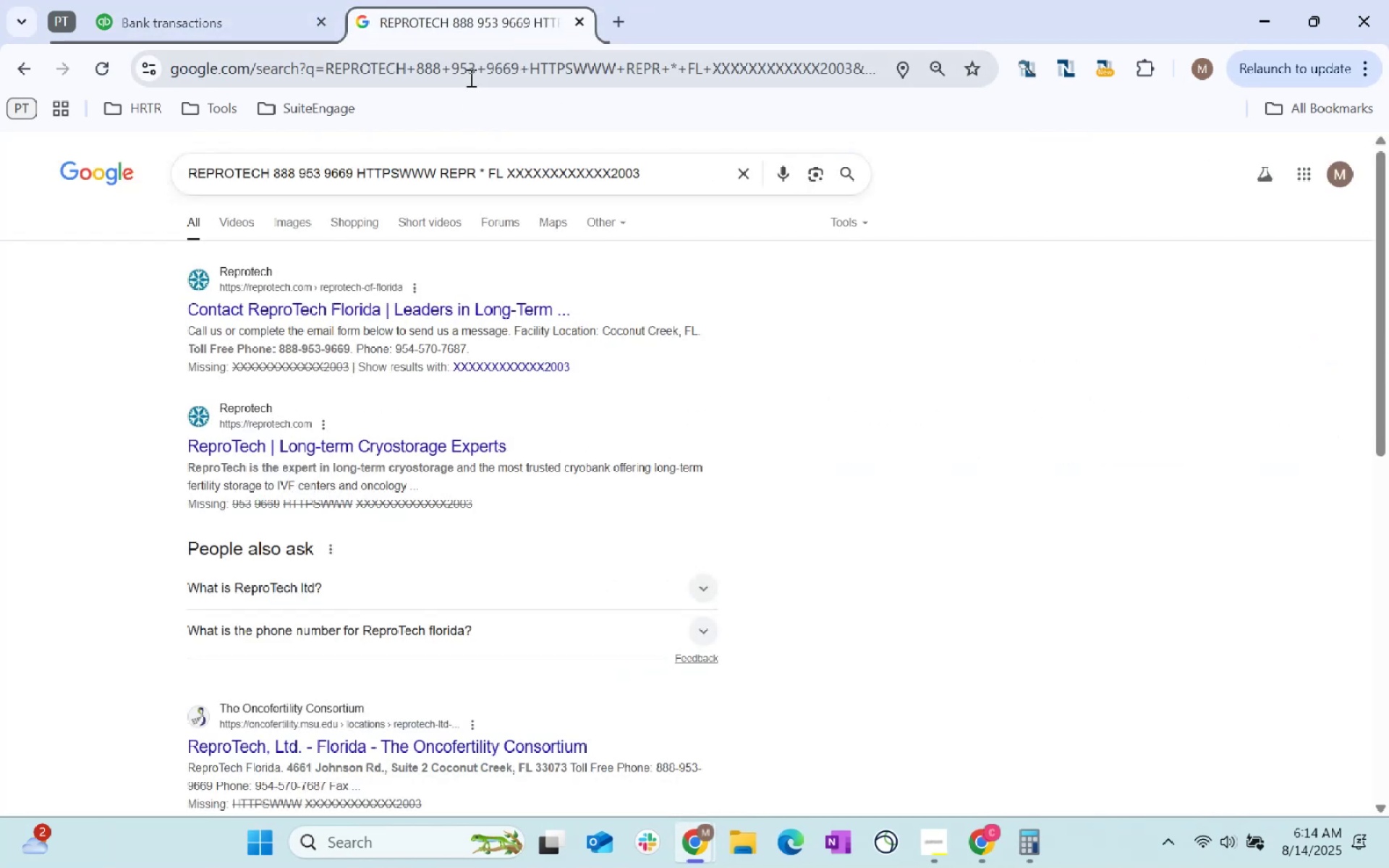 
left_click([470, 76])
 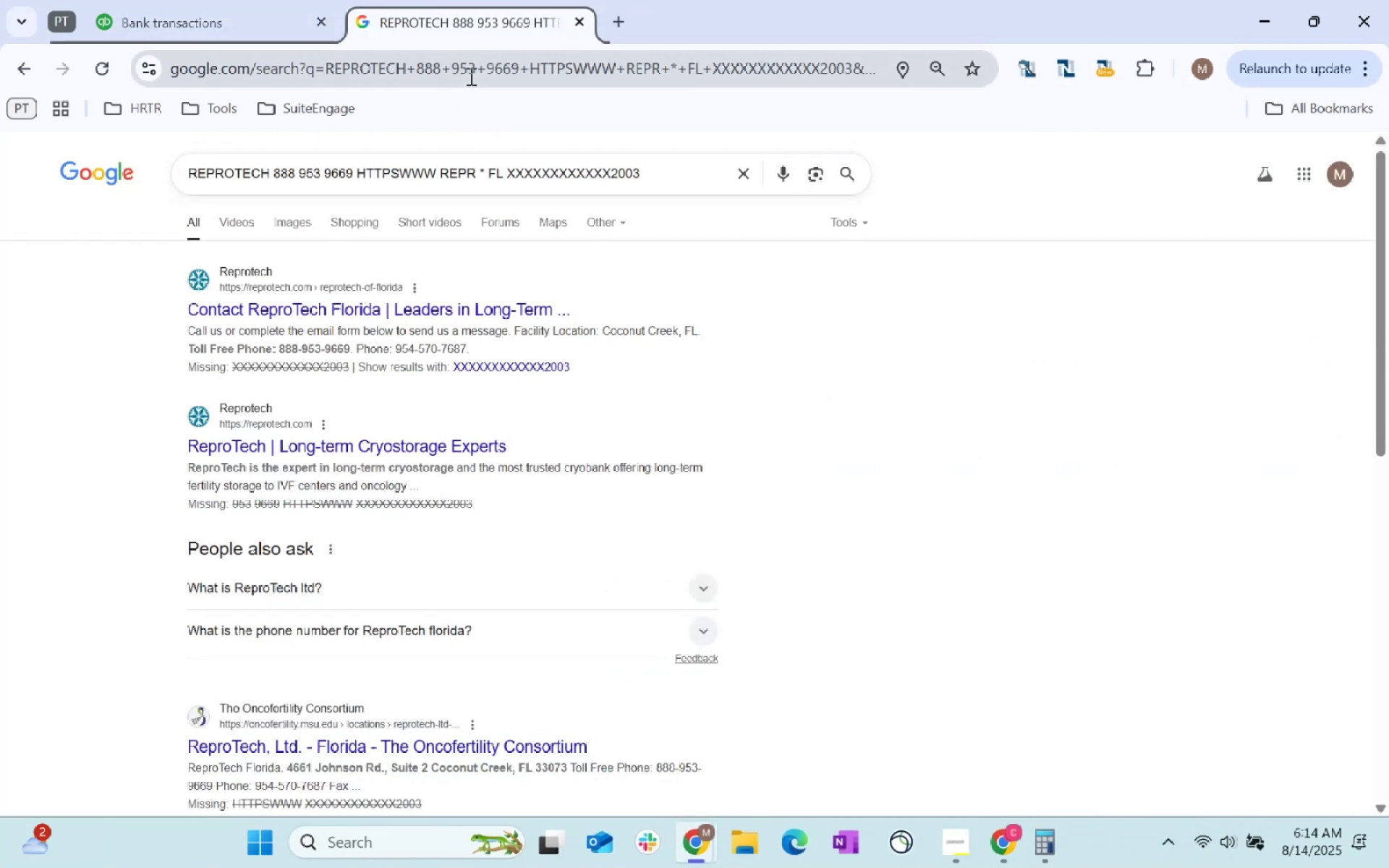 
key(Control+ControlLeft)
 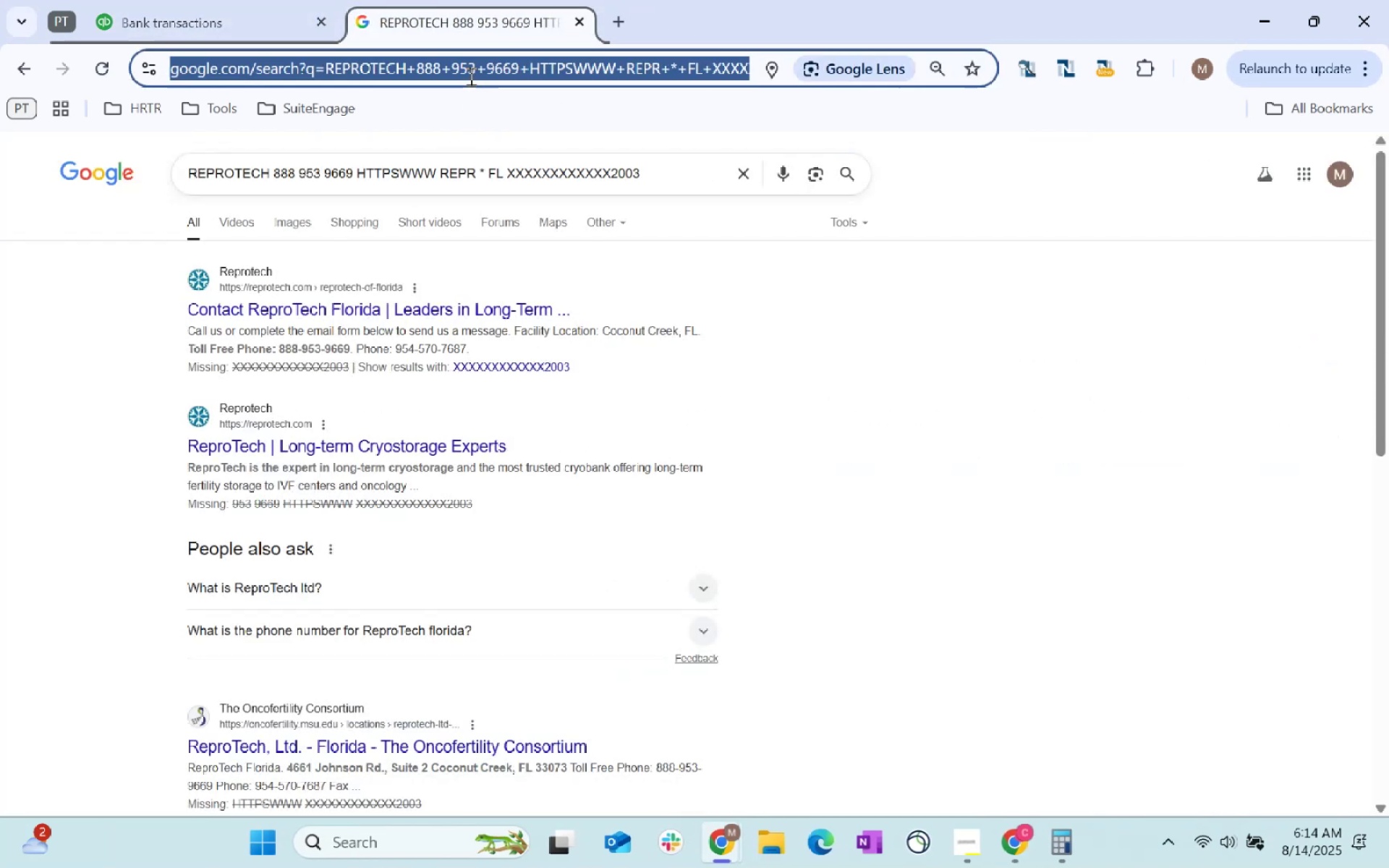 
key(Control+V)
 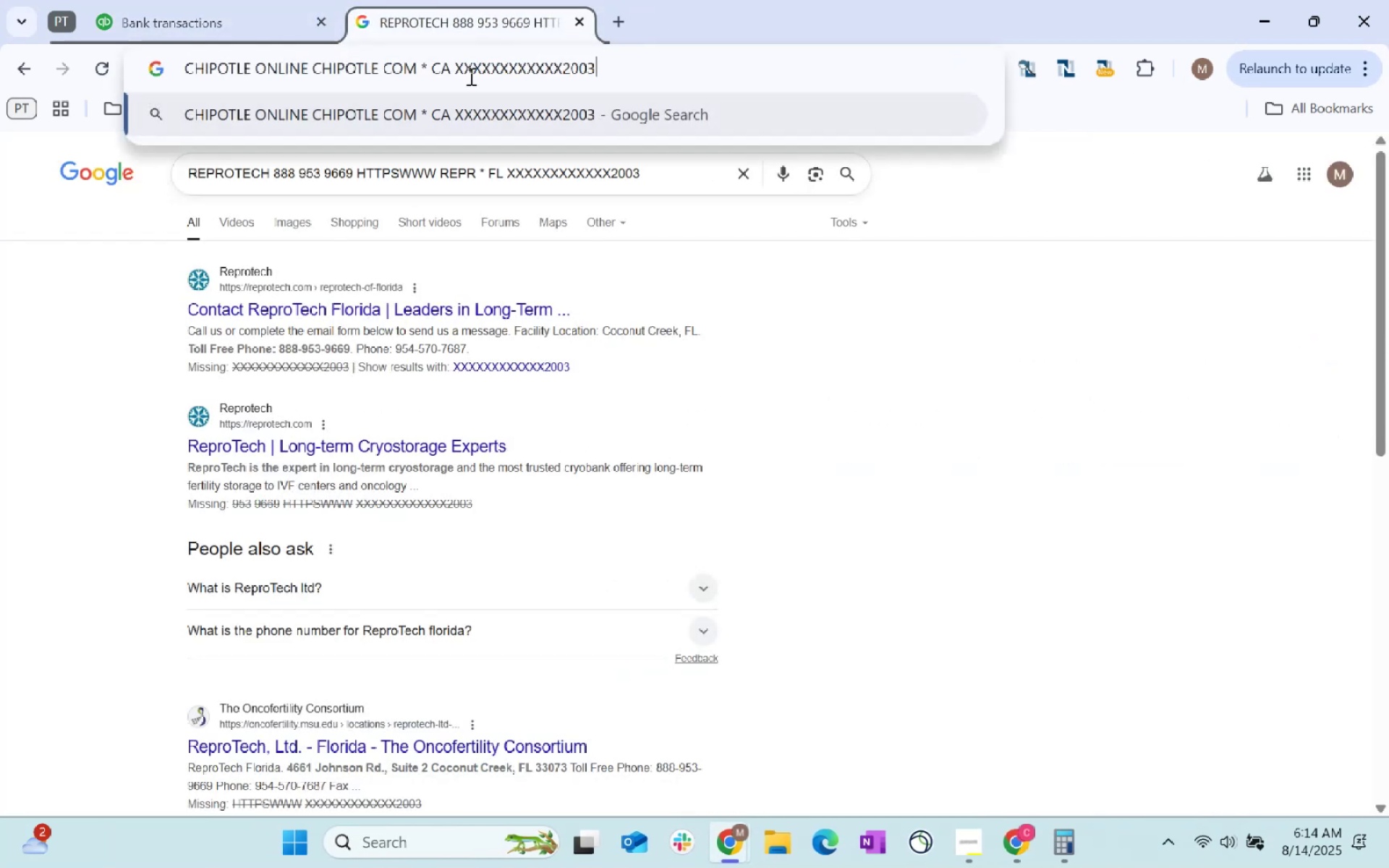 
key(Enter)
 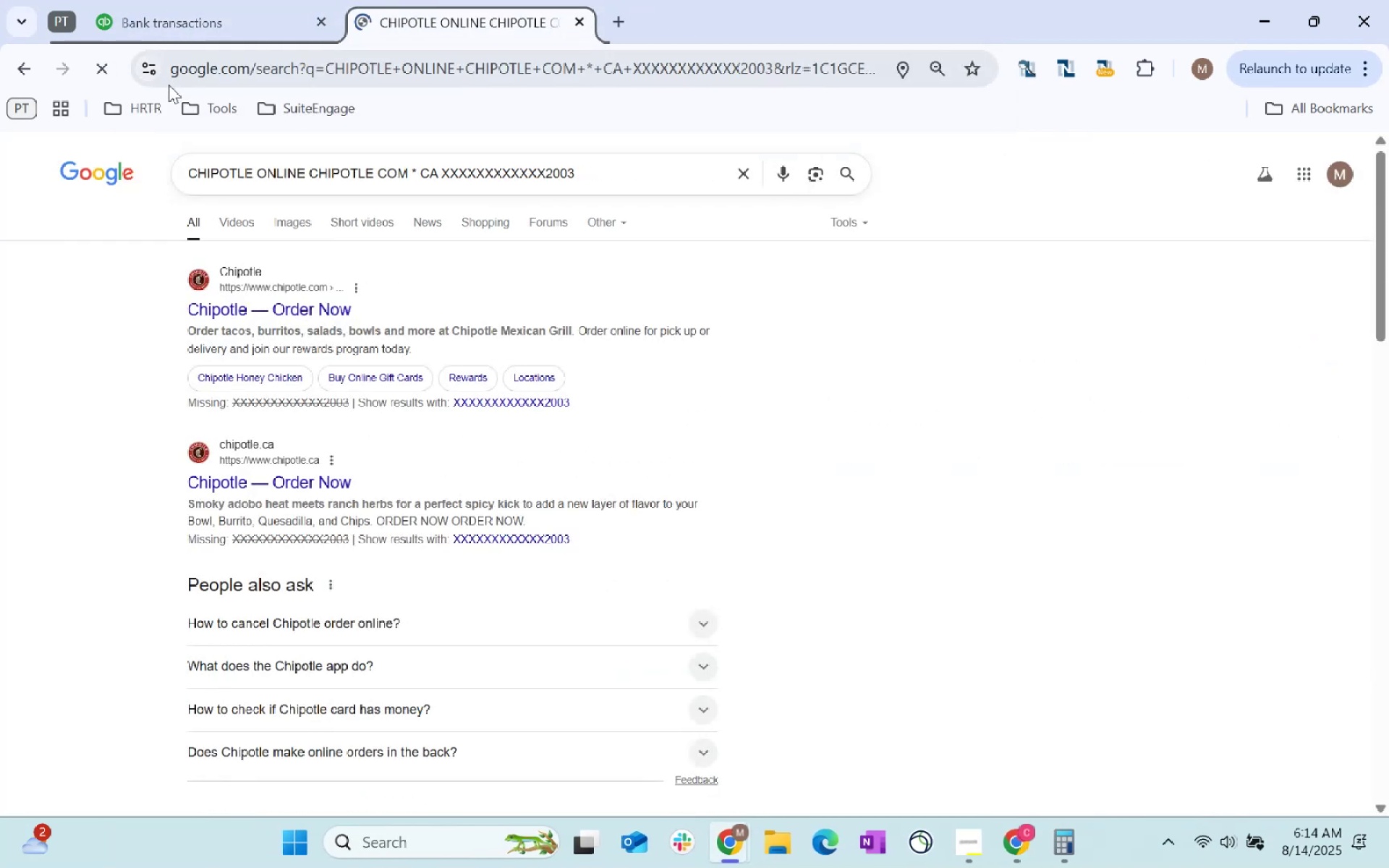 
mouse_move([237, 1])
 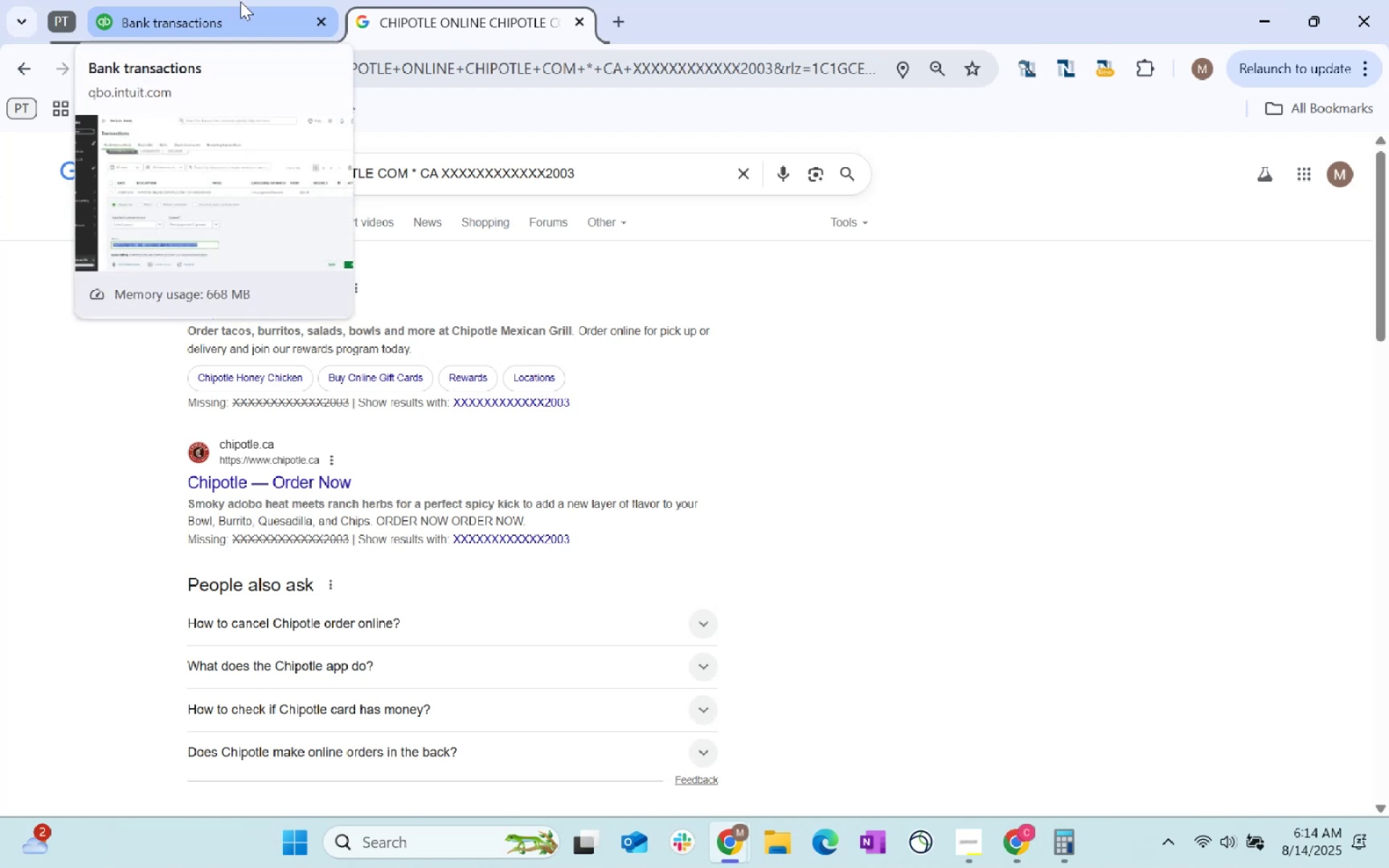 
left_click([240, 1])
 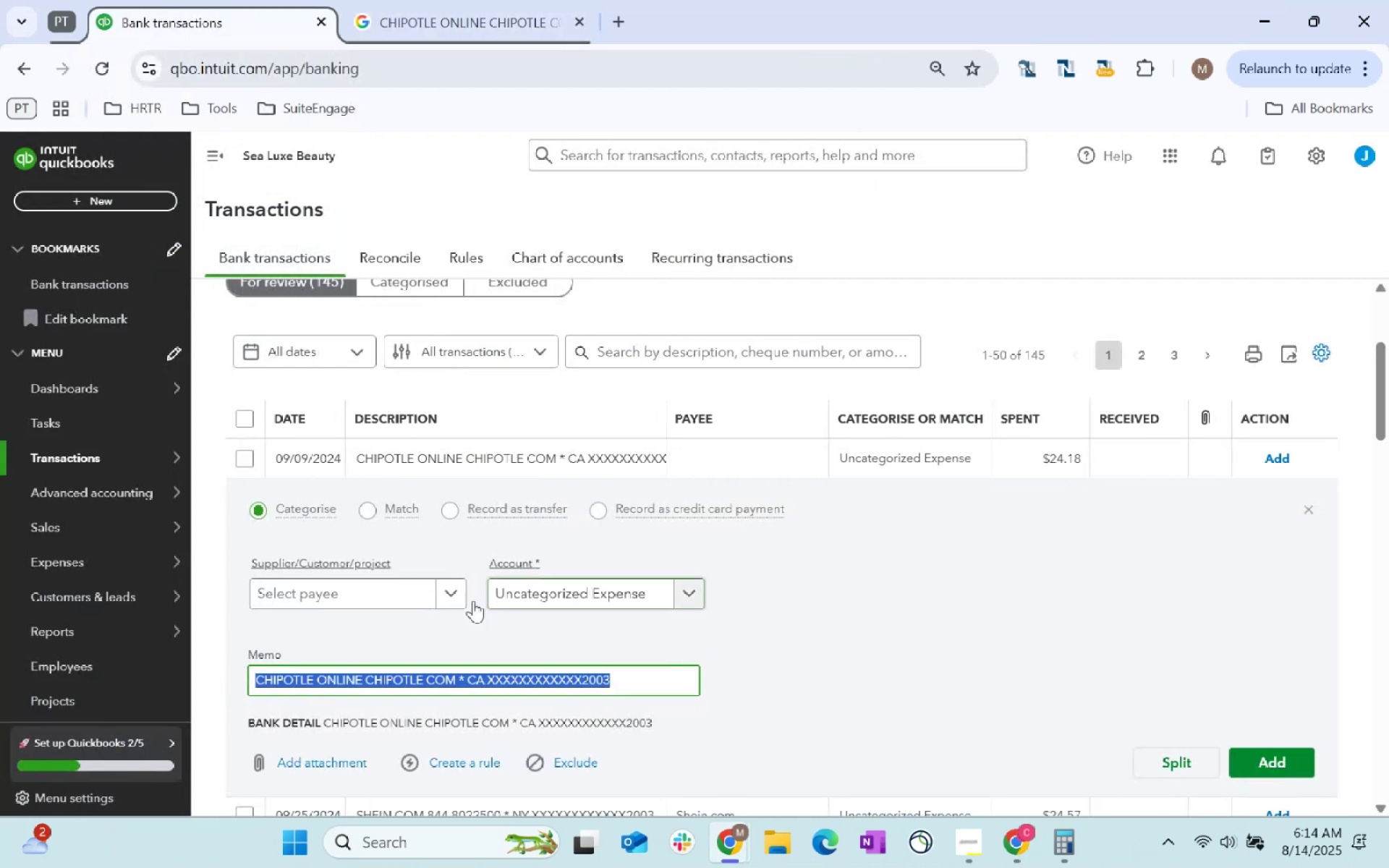 
left_click([380, 590])
 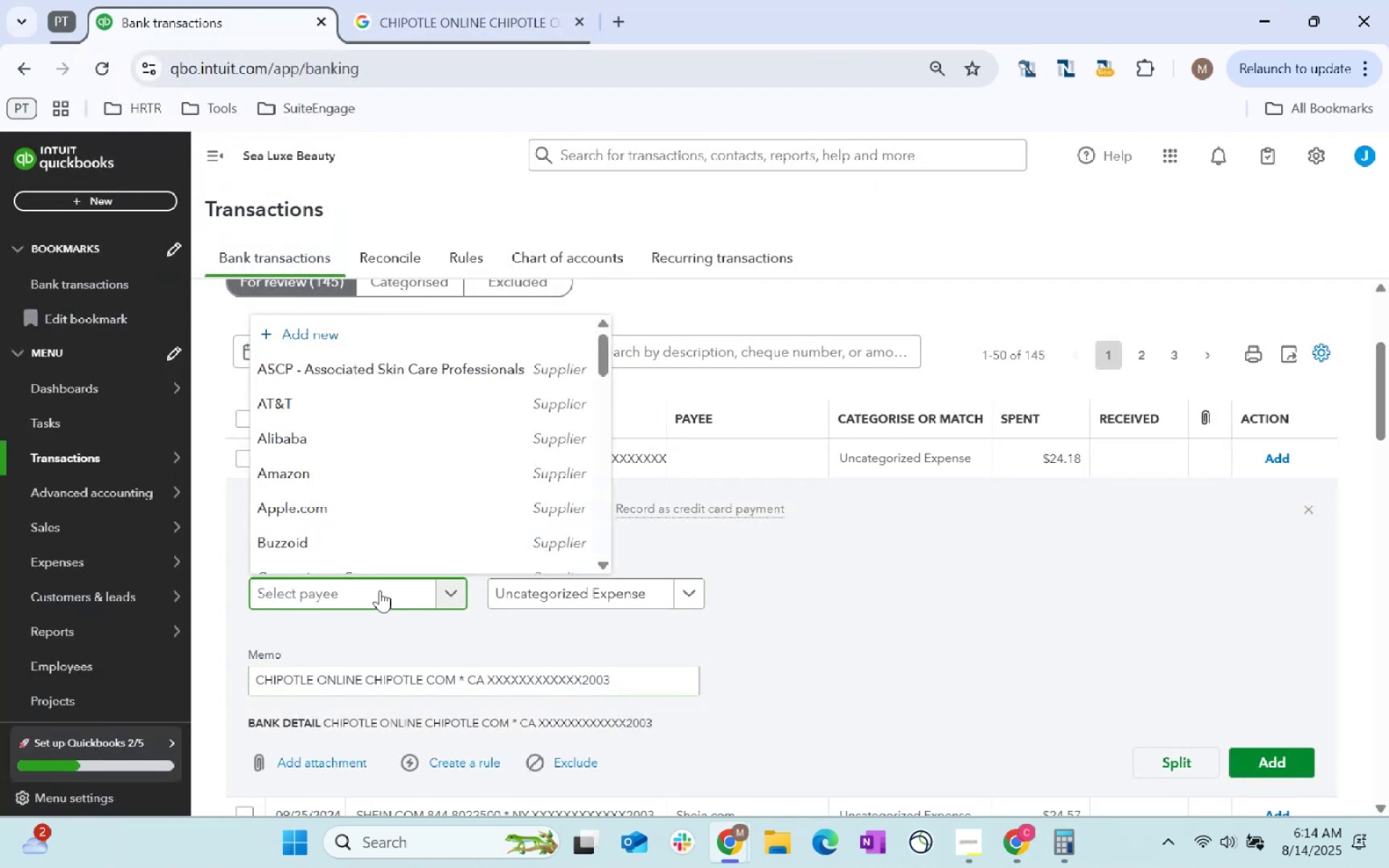 
type(food)
key(Tab)
type(meals)
key(Tab)
 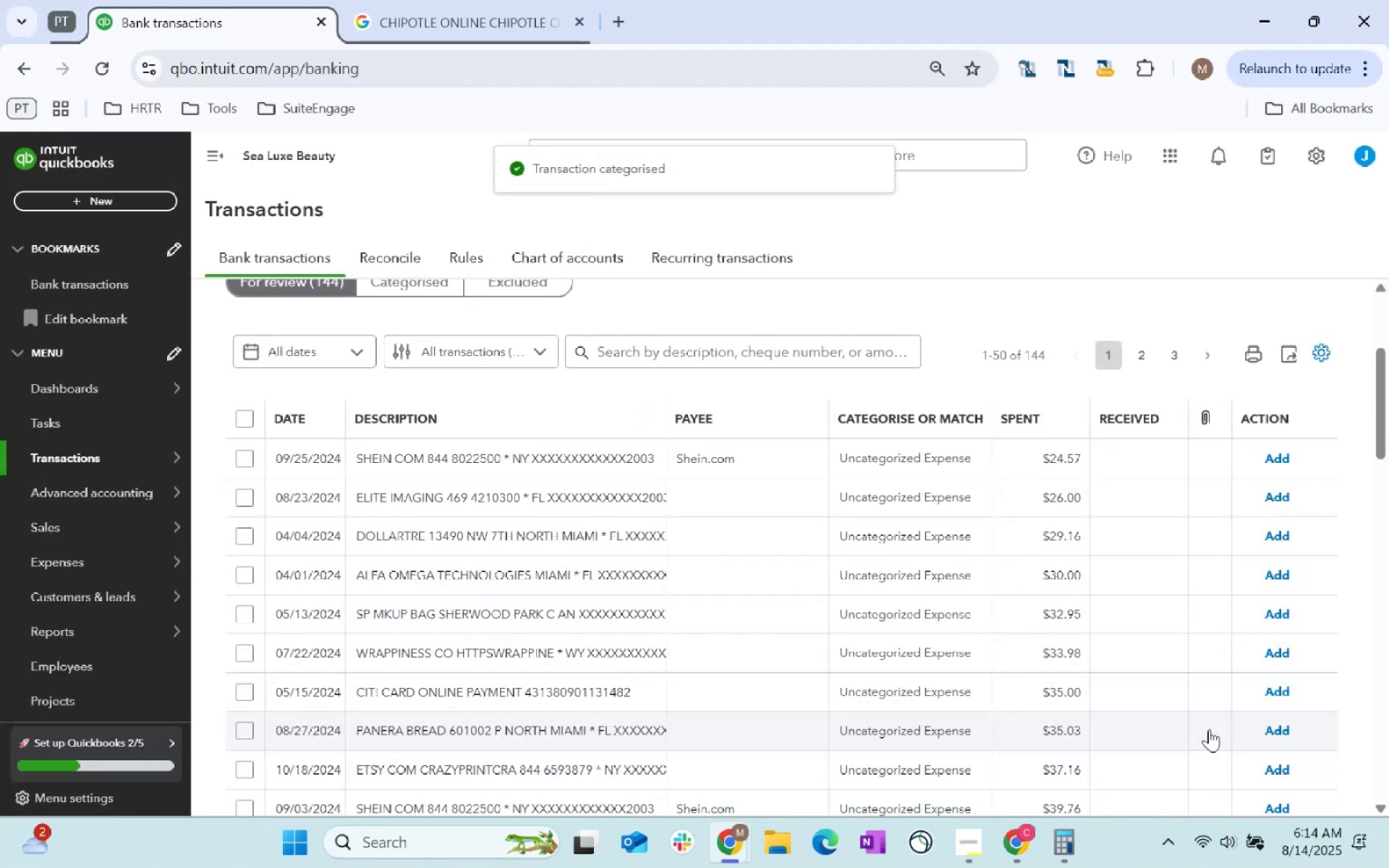 
key(Alt+AltLeft)
 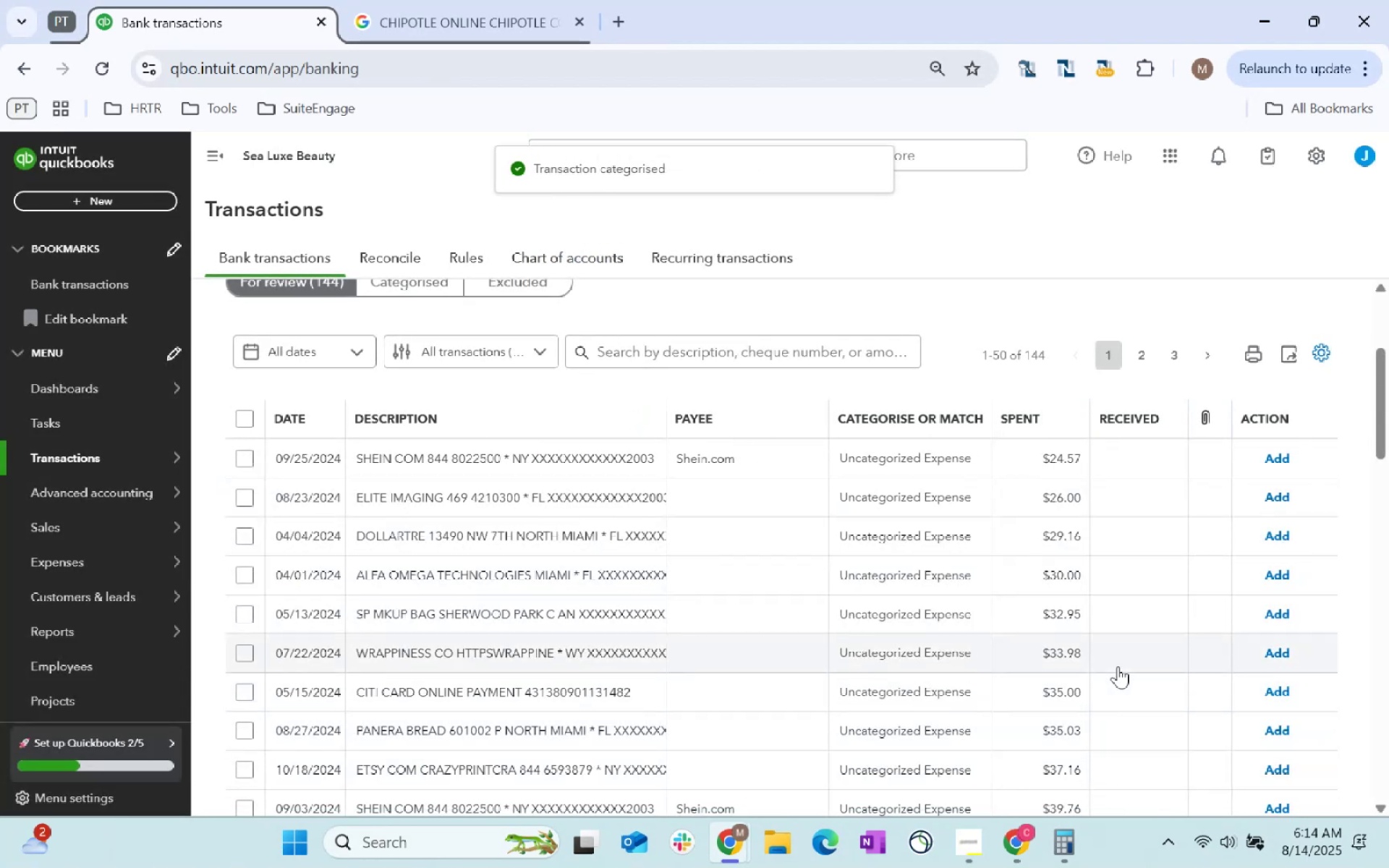 
key(Alt+Tab)
 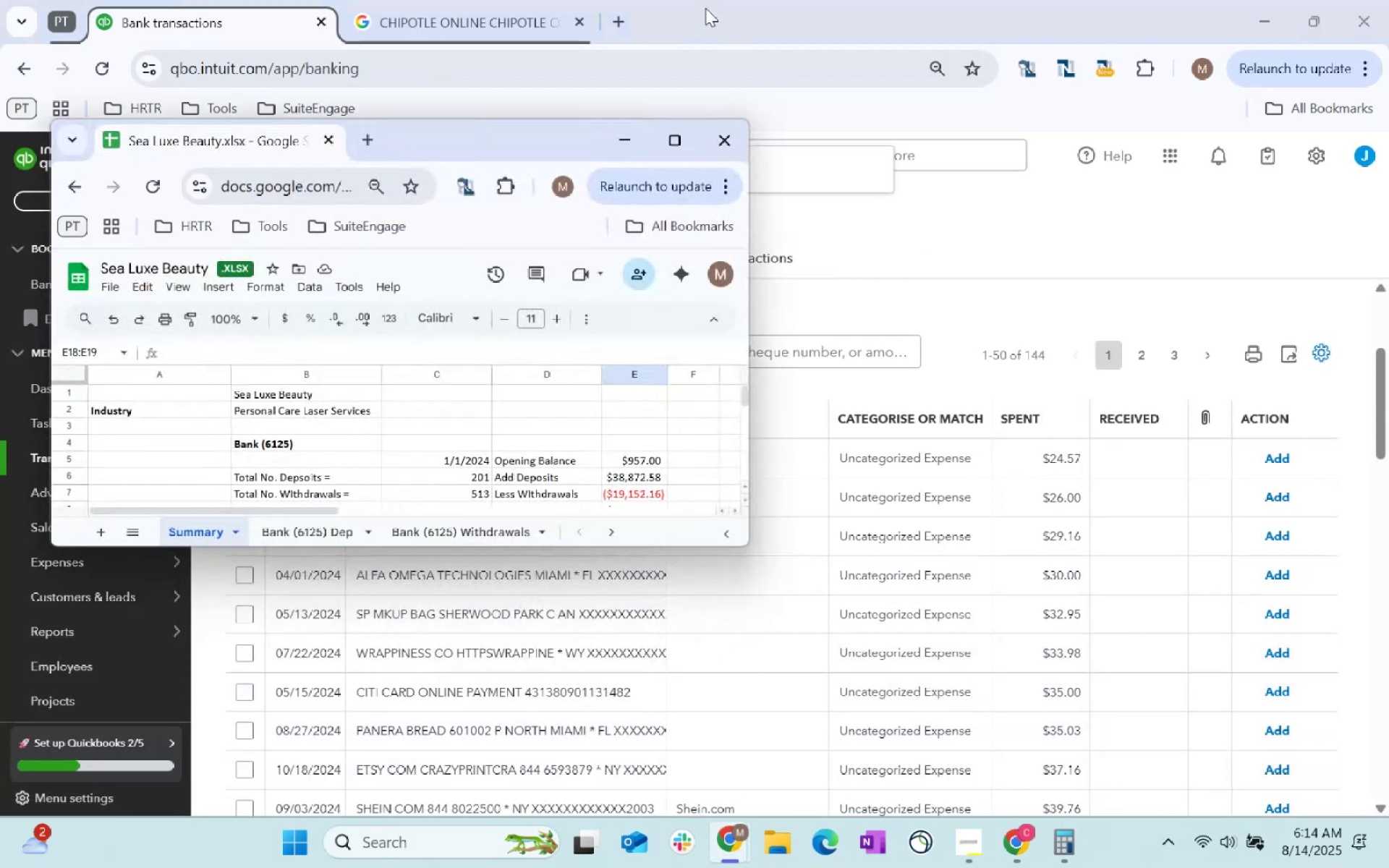 
key(Alt+AltLeft)
 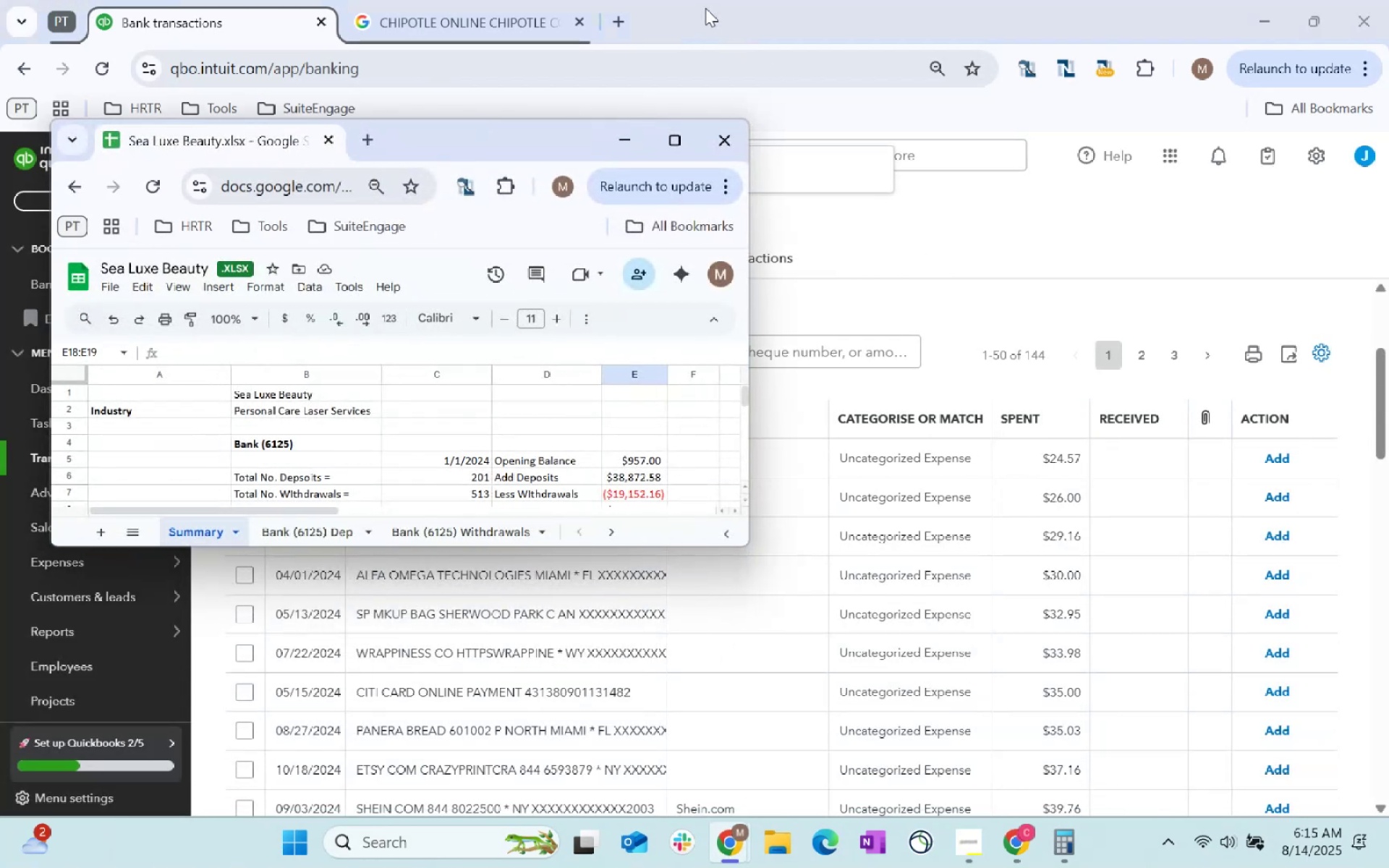 
key(Alt+Tab)
 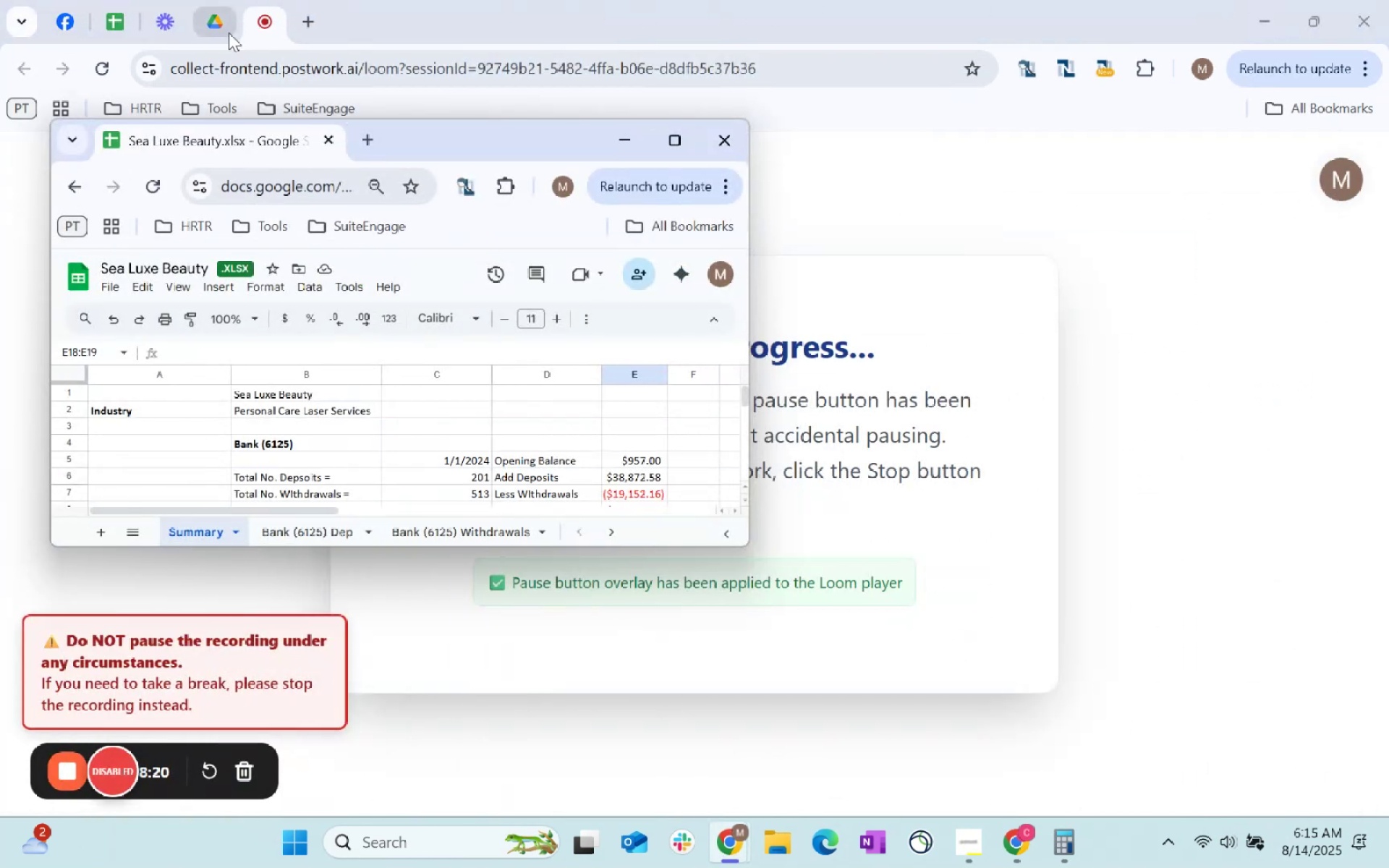 
key(Alt+AltLeft)
 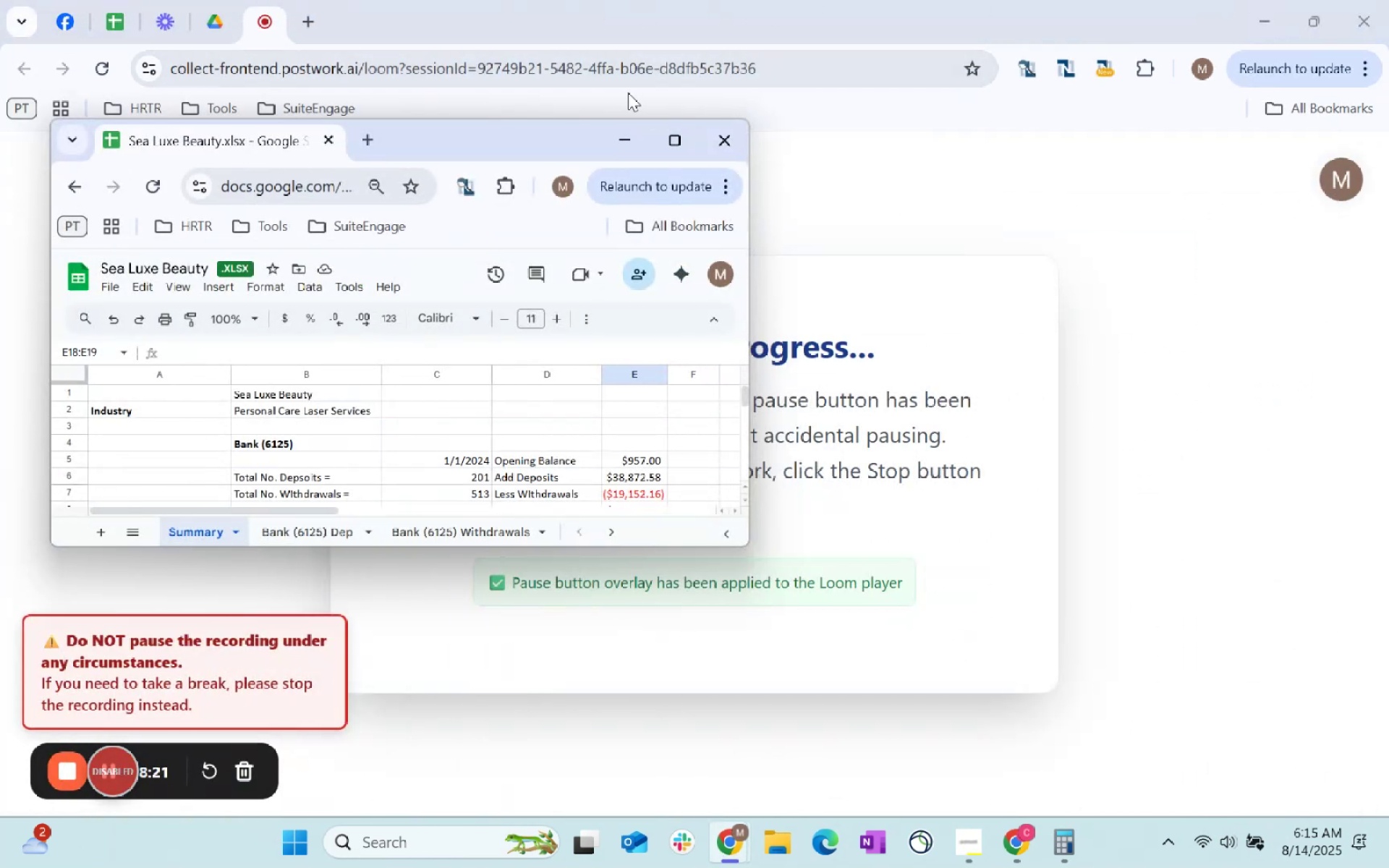 
key(Alt+Tab)
 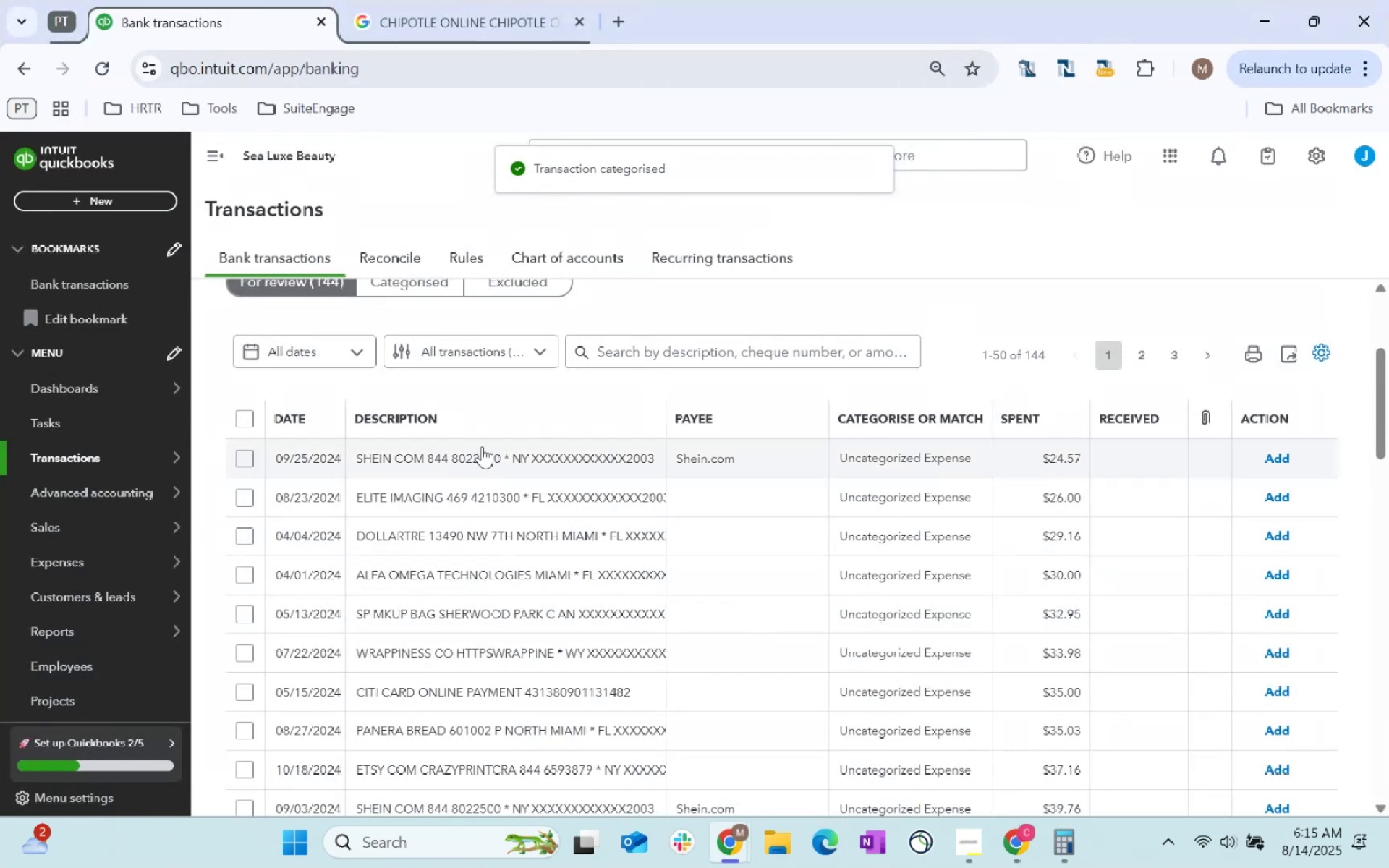 
left_click([637, 350])
 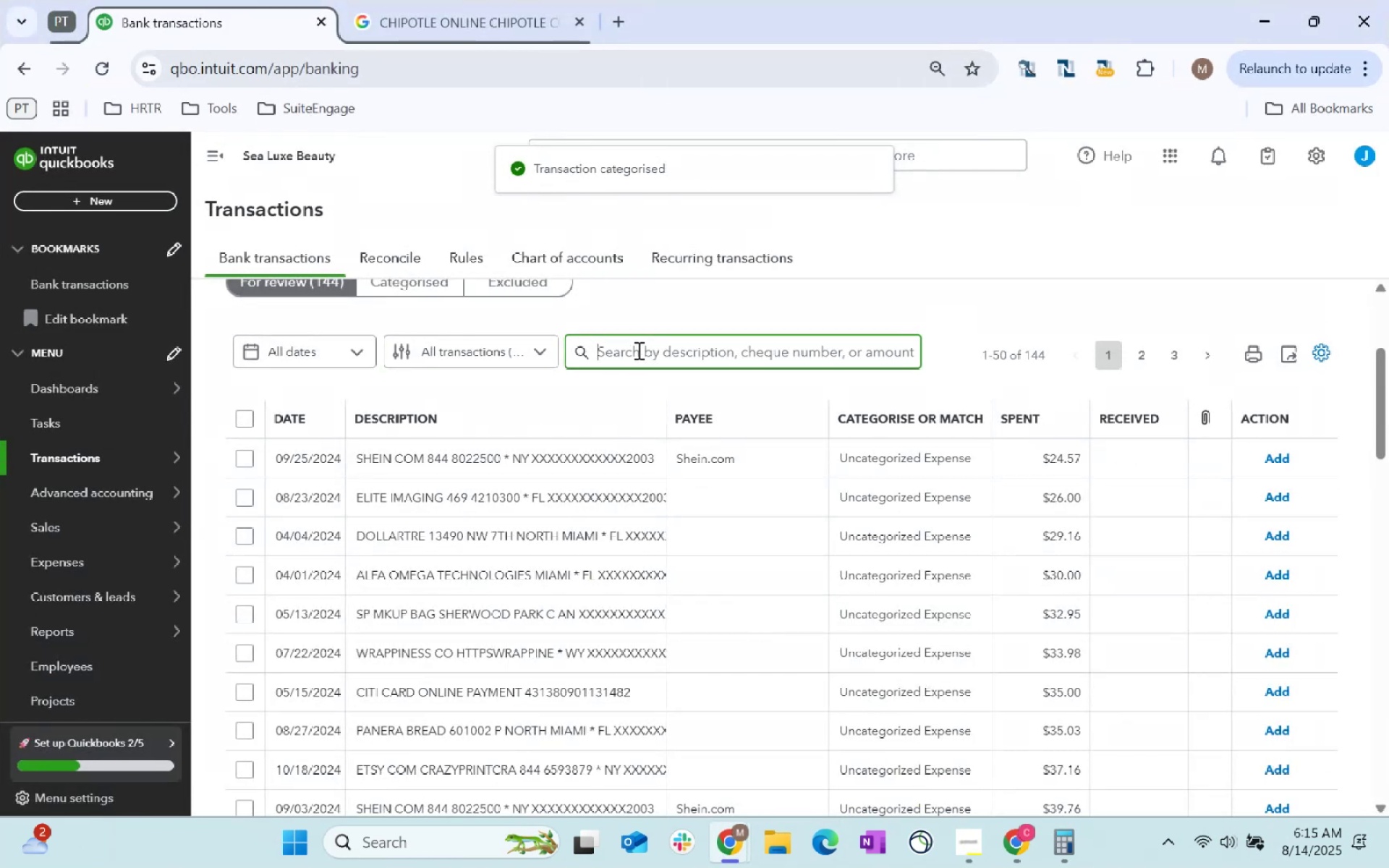 
type(Shein)
 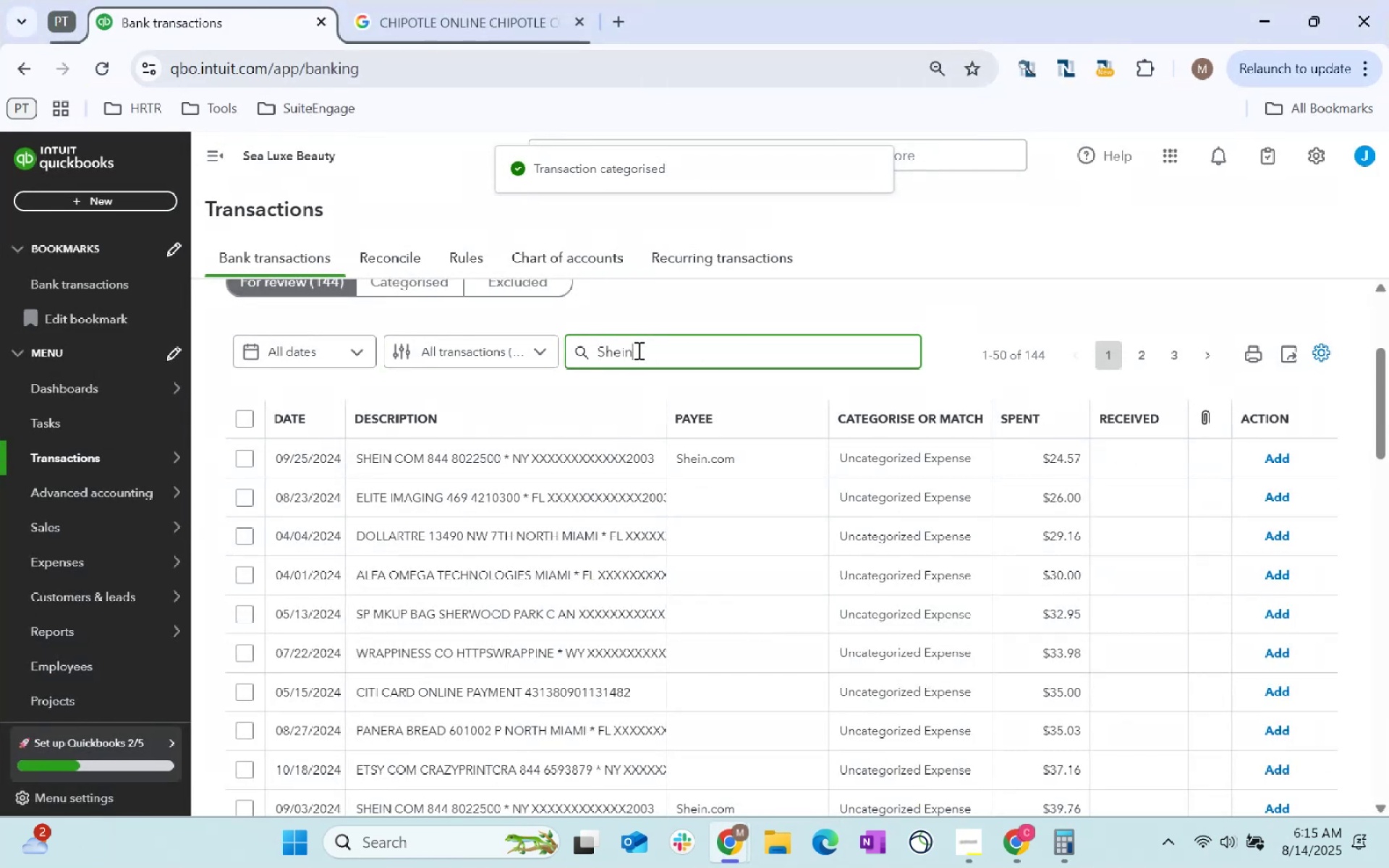 
key(Enter)
 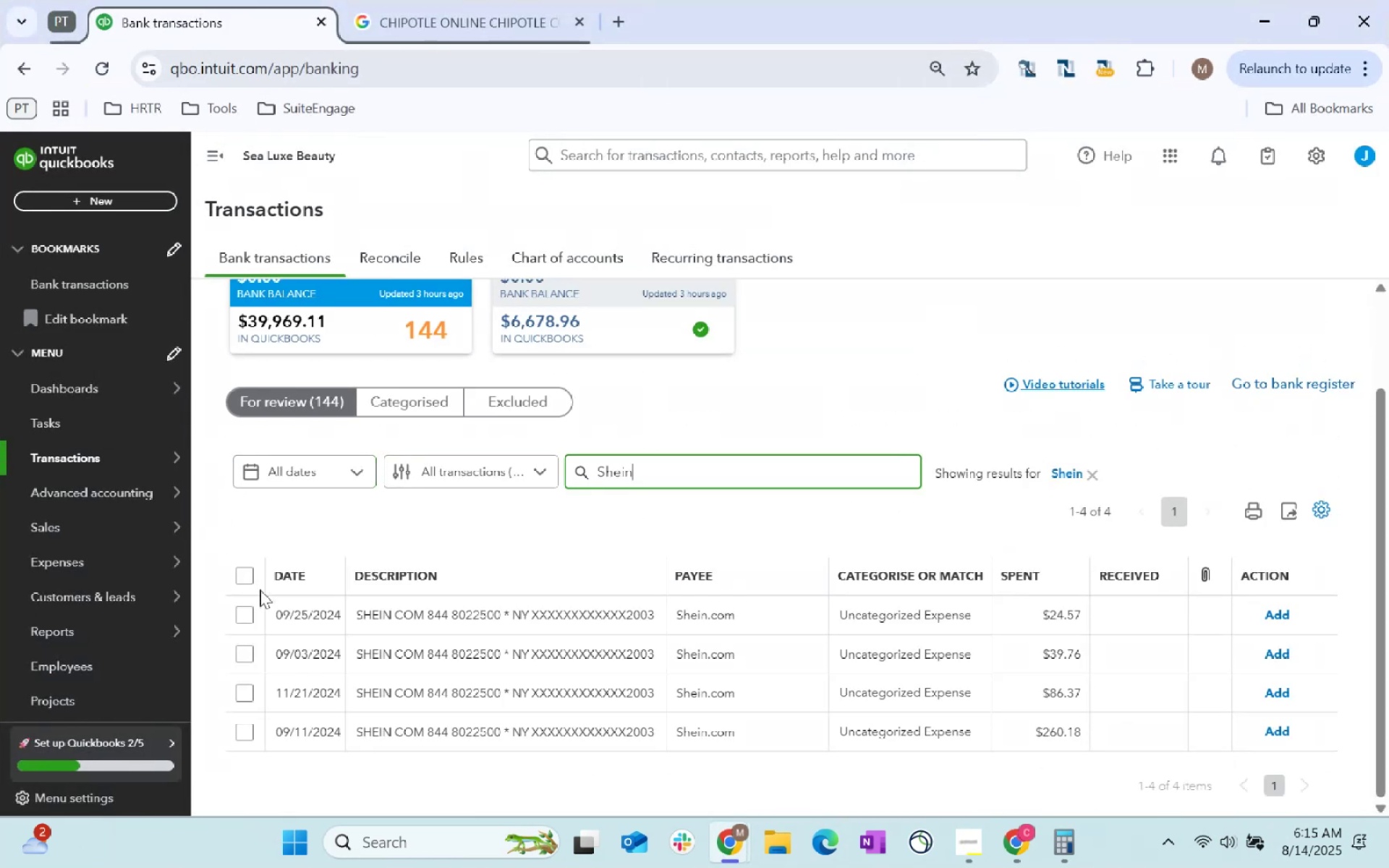 
left_click([237, 575])
 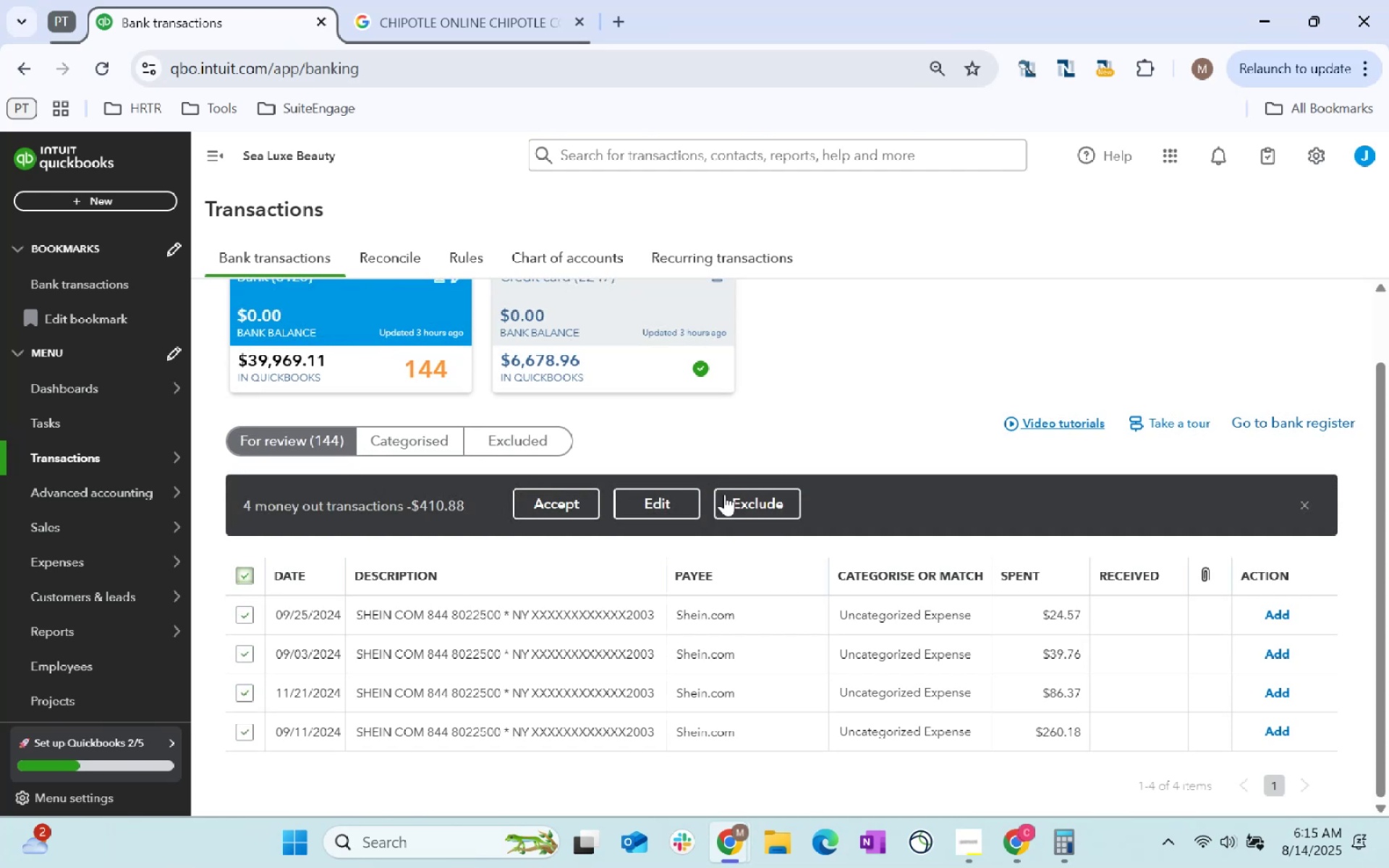 
left_click([658, 506])
 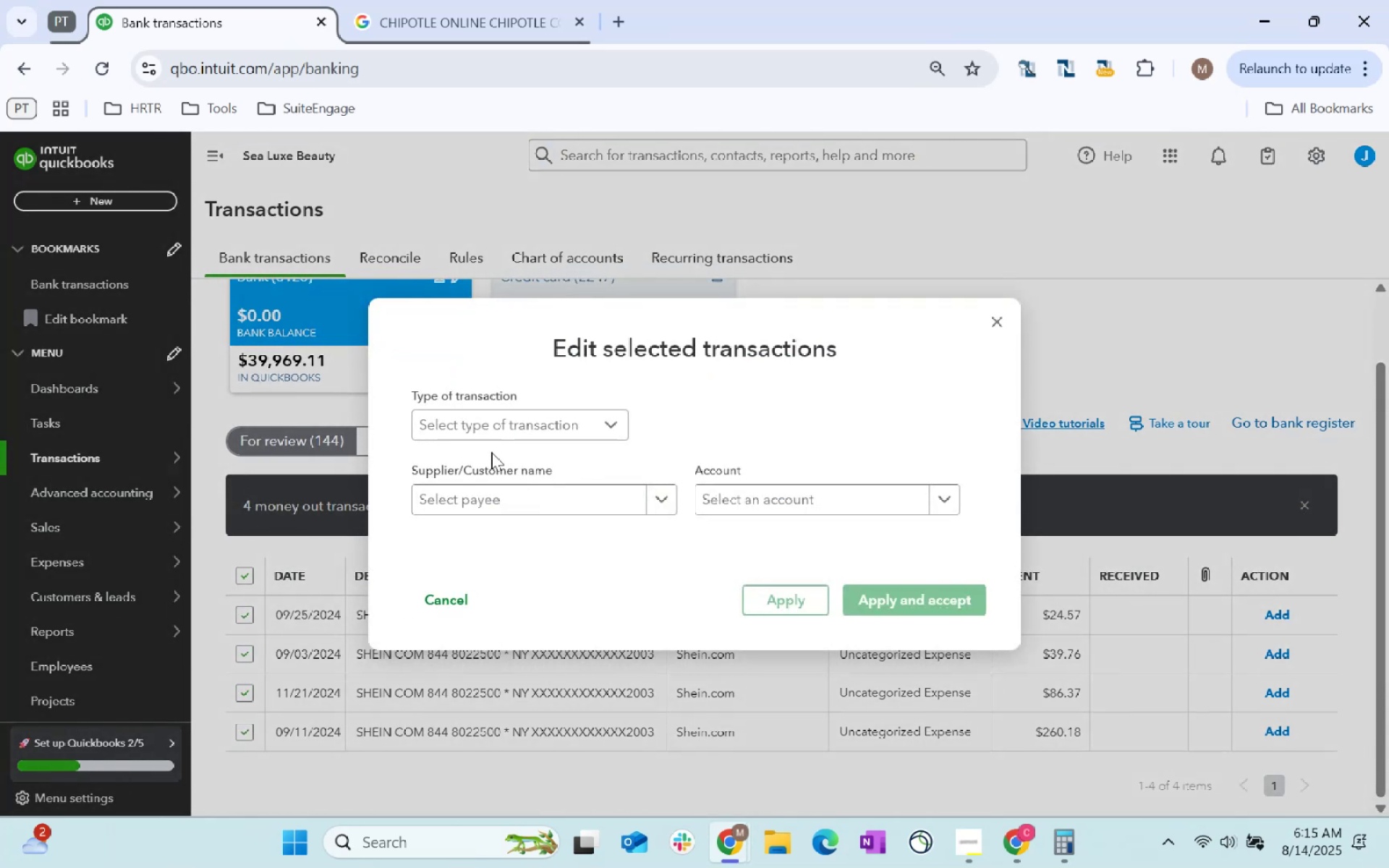 
left_click([498, 493])
 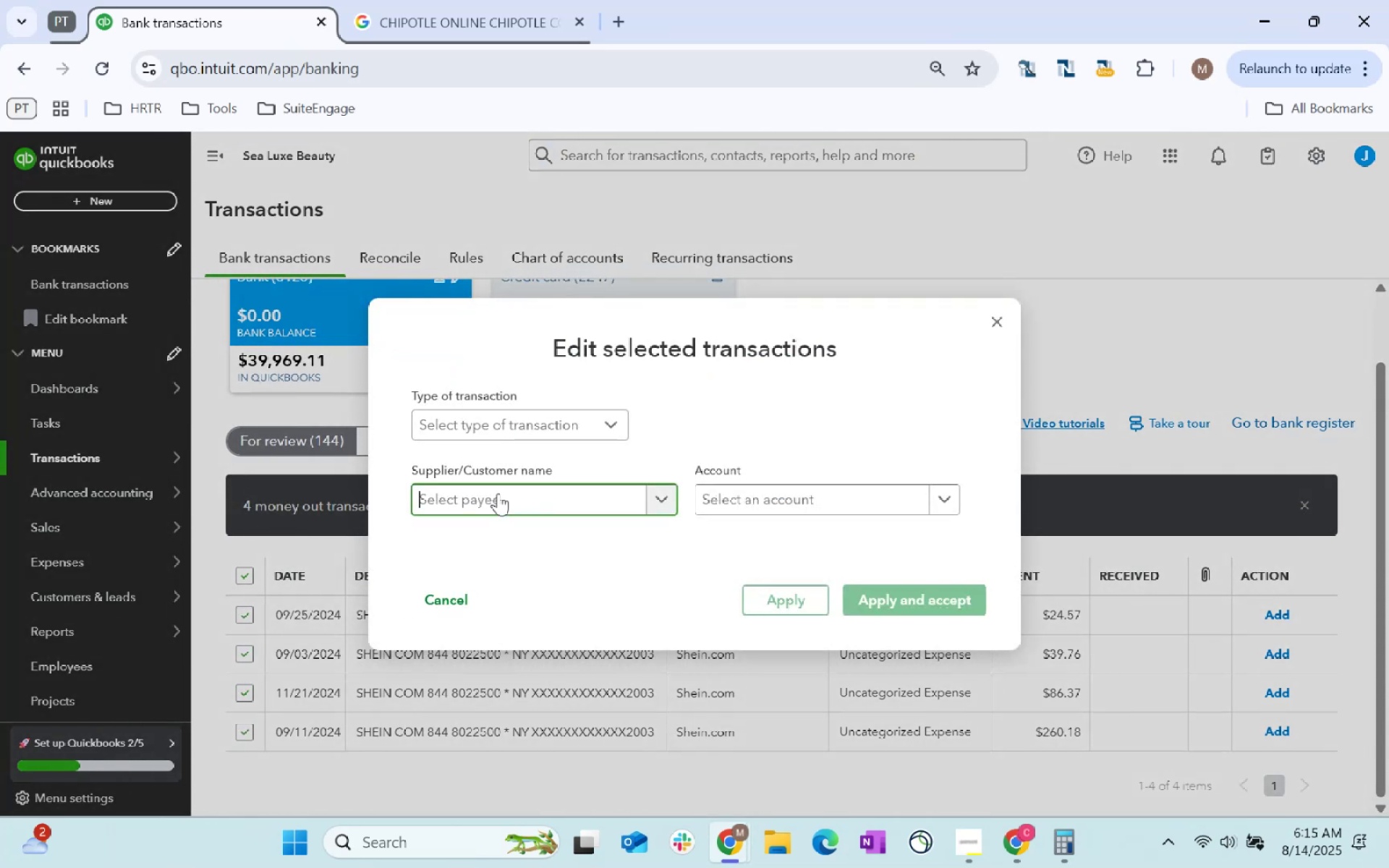 
type(Shein)
 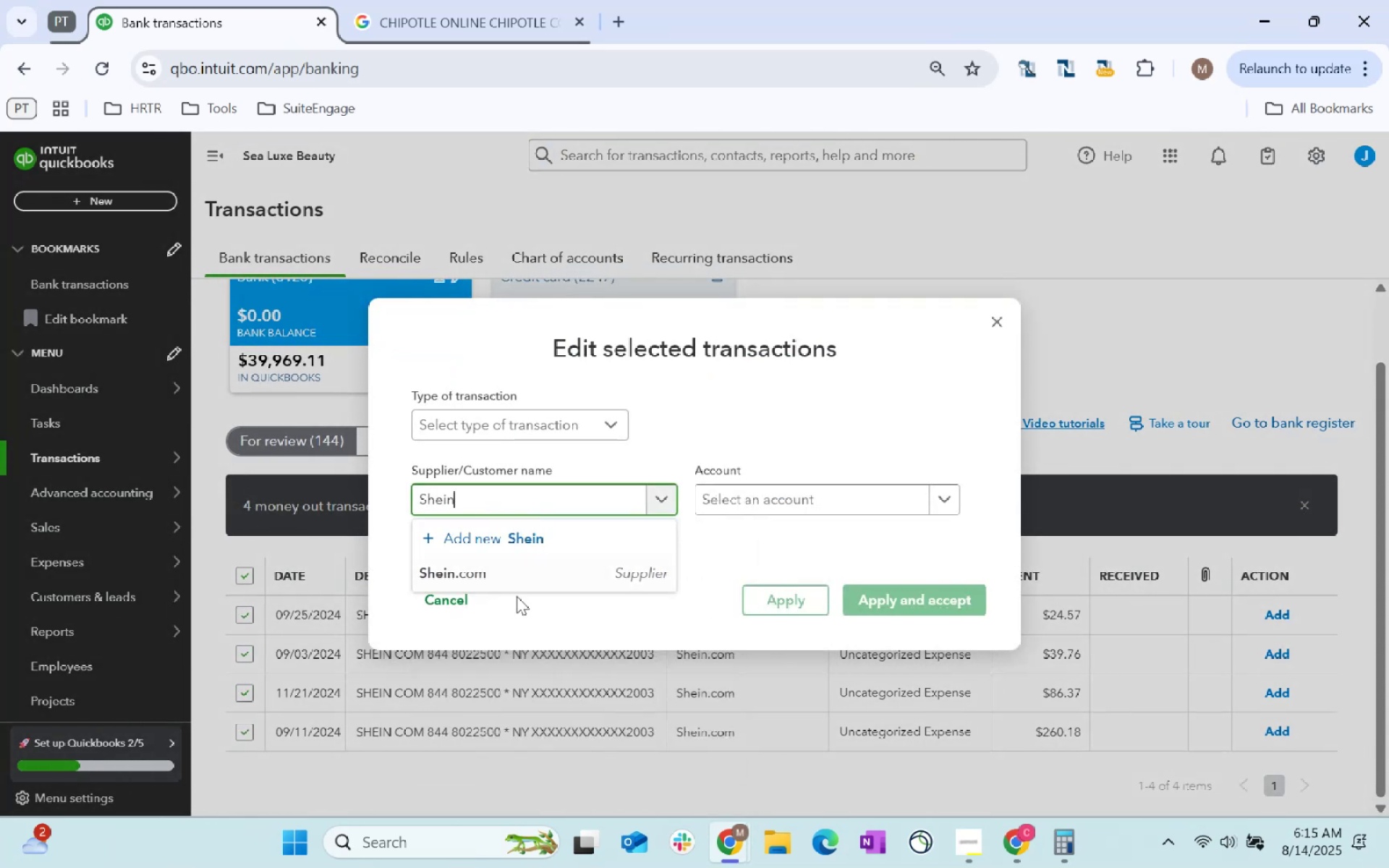 
left_click([527, 582])
 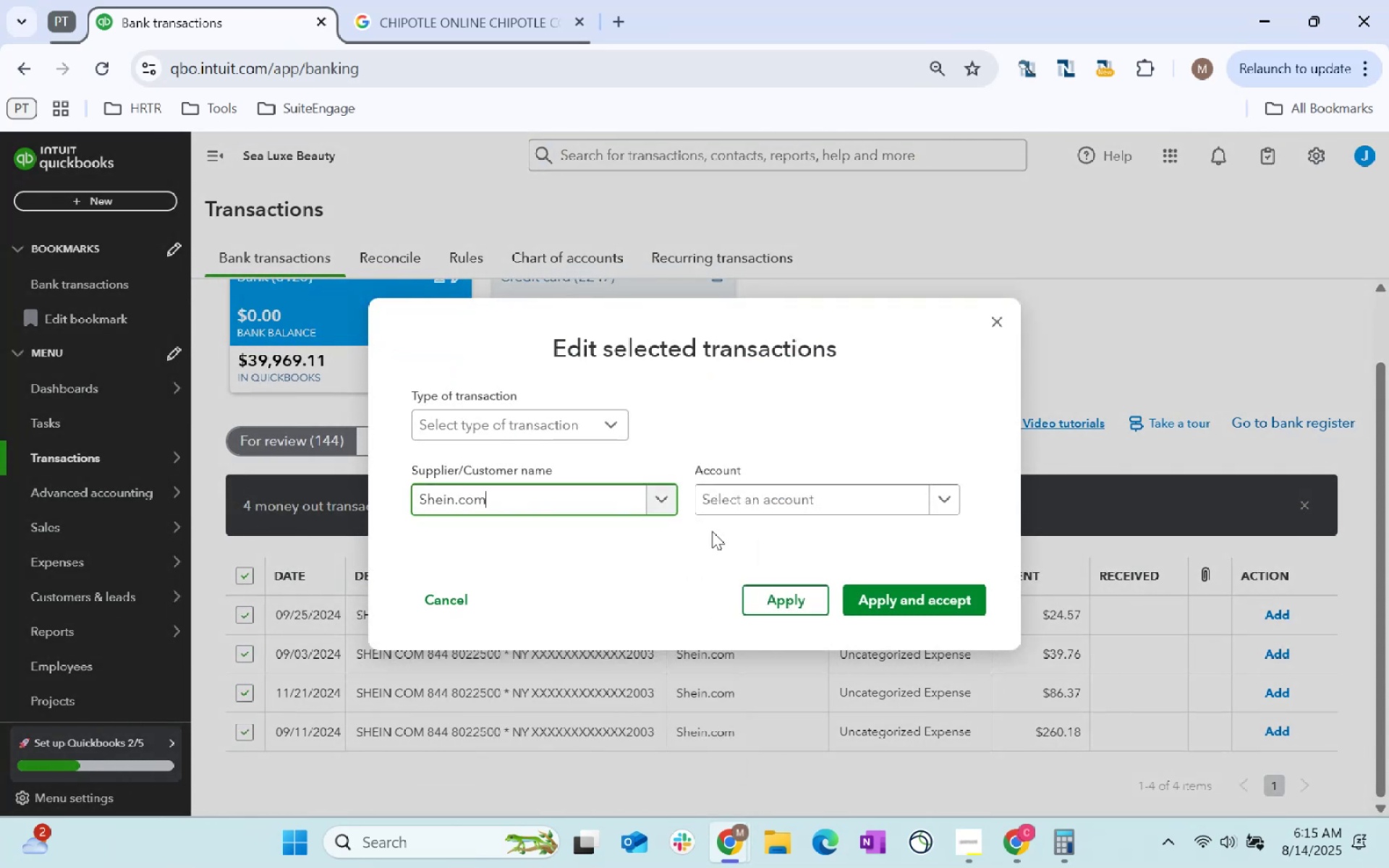 
left_click([729, 514])
 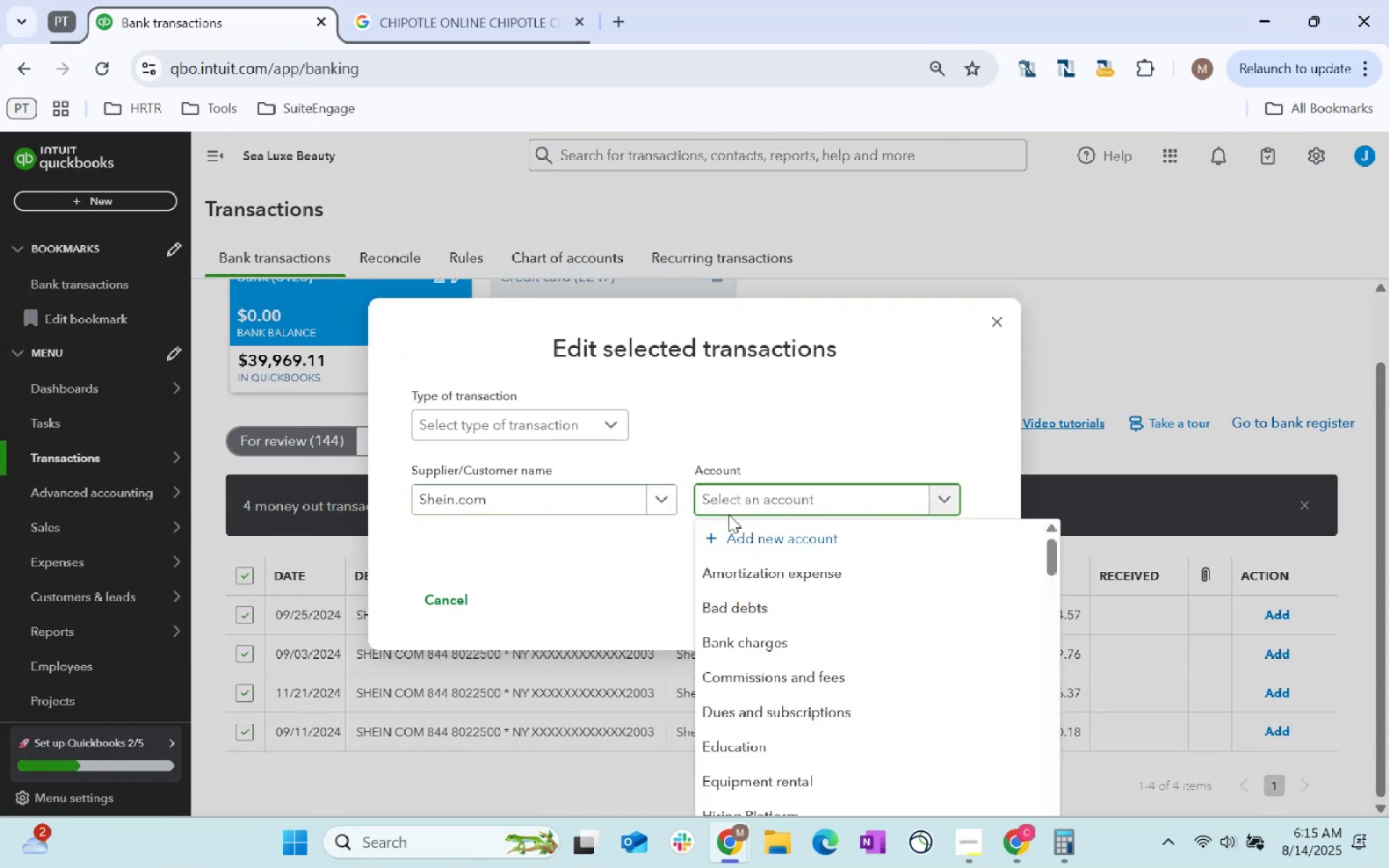 
type(supplies)
 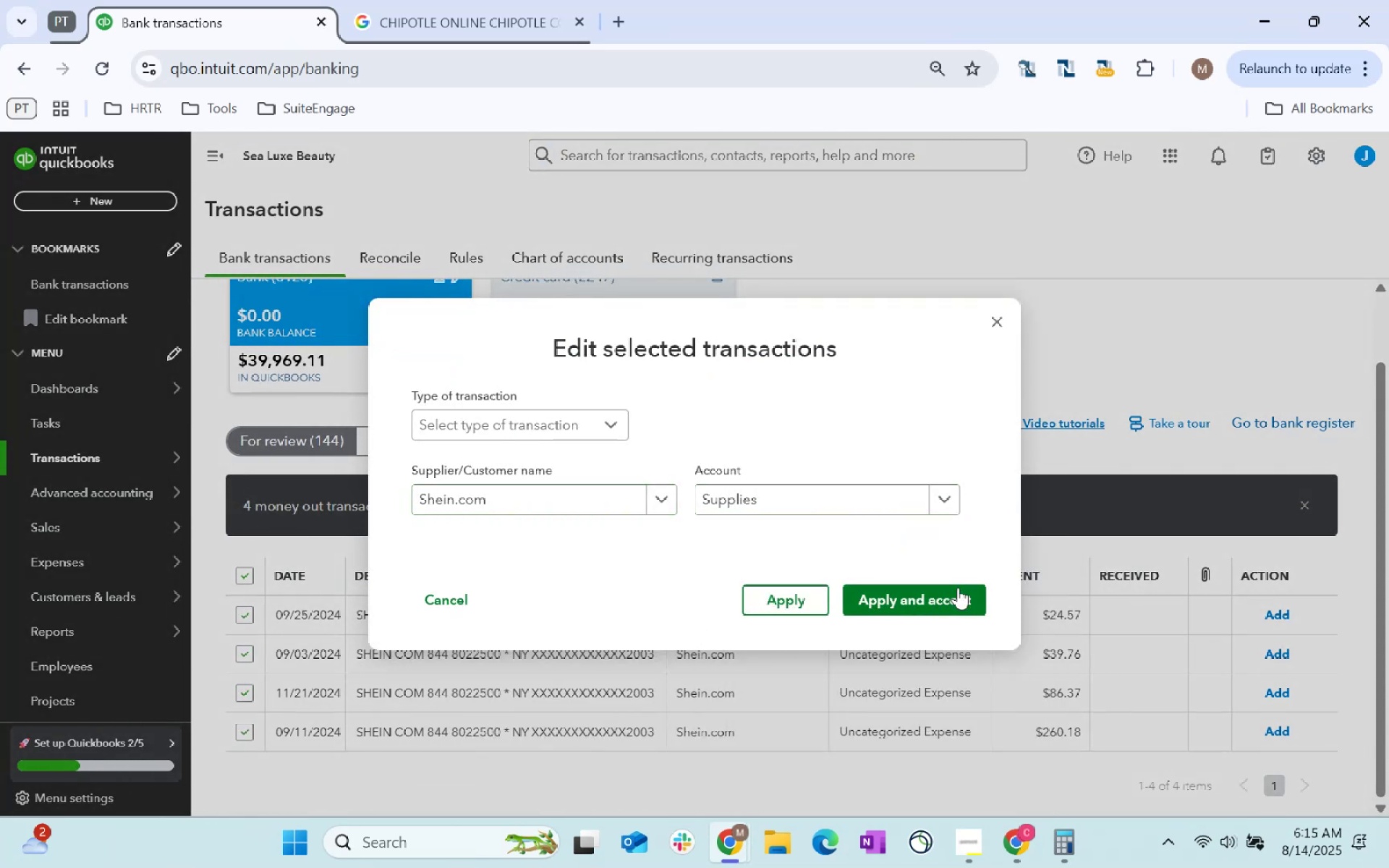 
left_click([929, 595])
 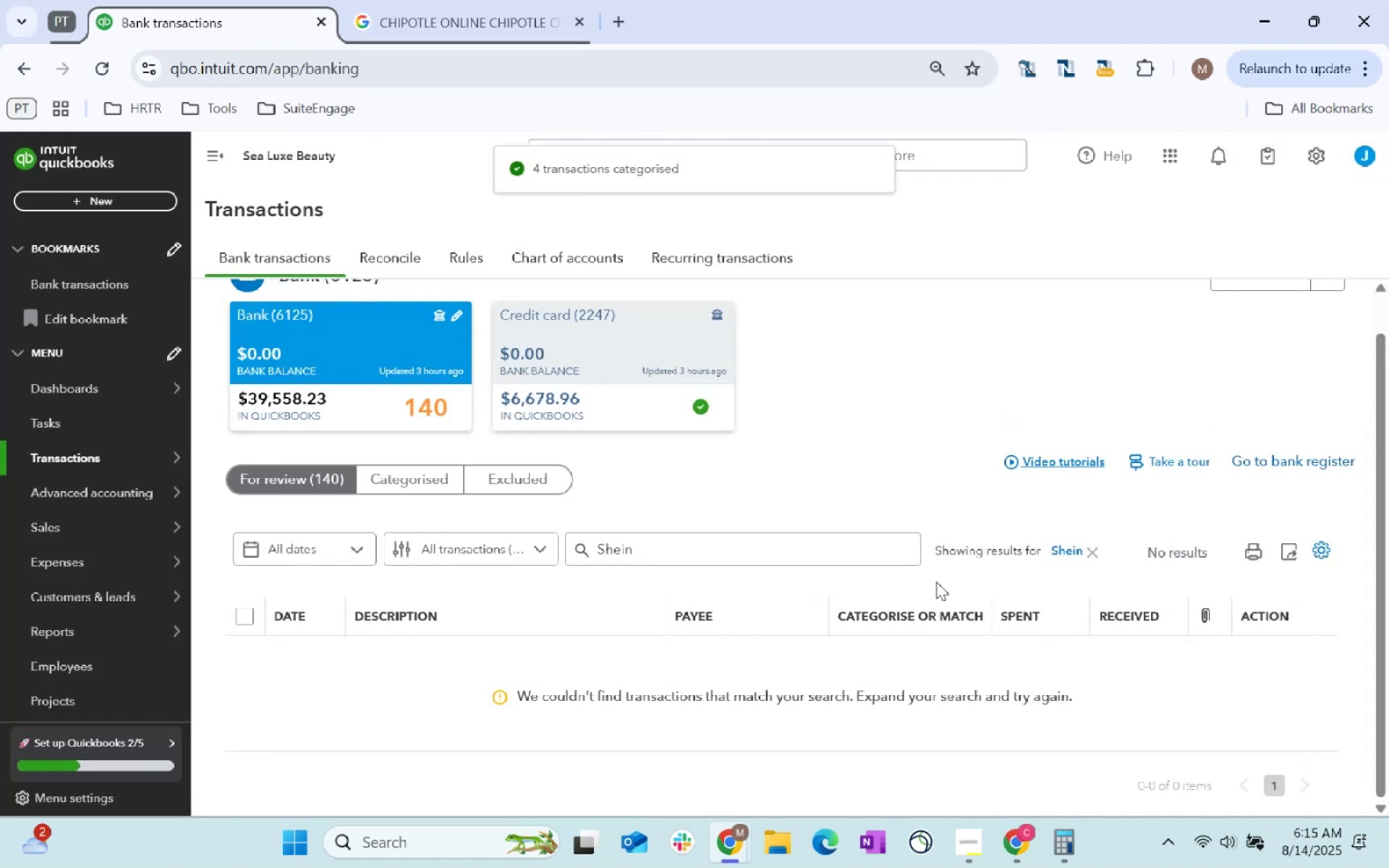 
left_click([1091, 556])
 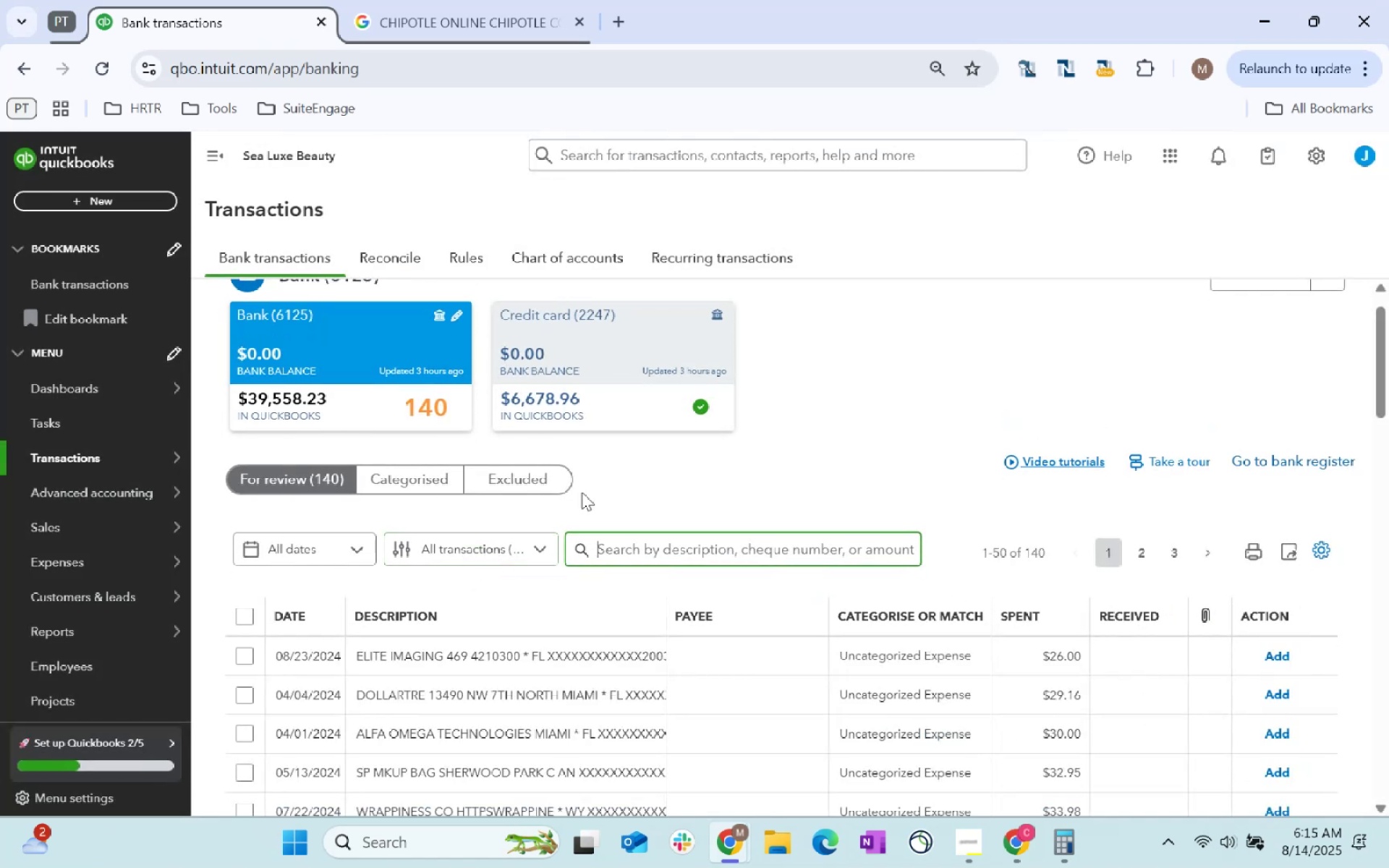 
scroll: coordinate [621, 460], scroll_direction: down, amount: 1.0
 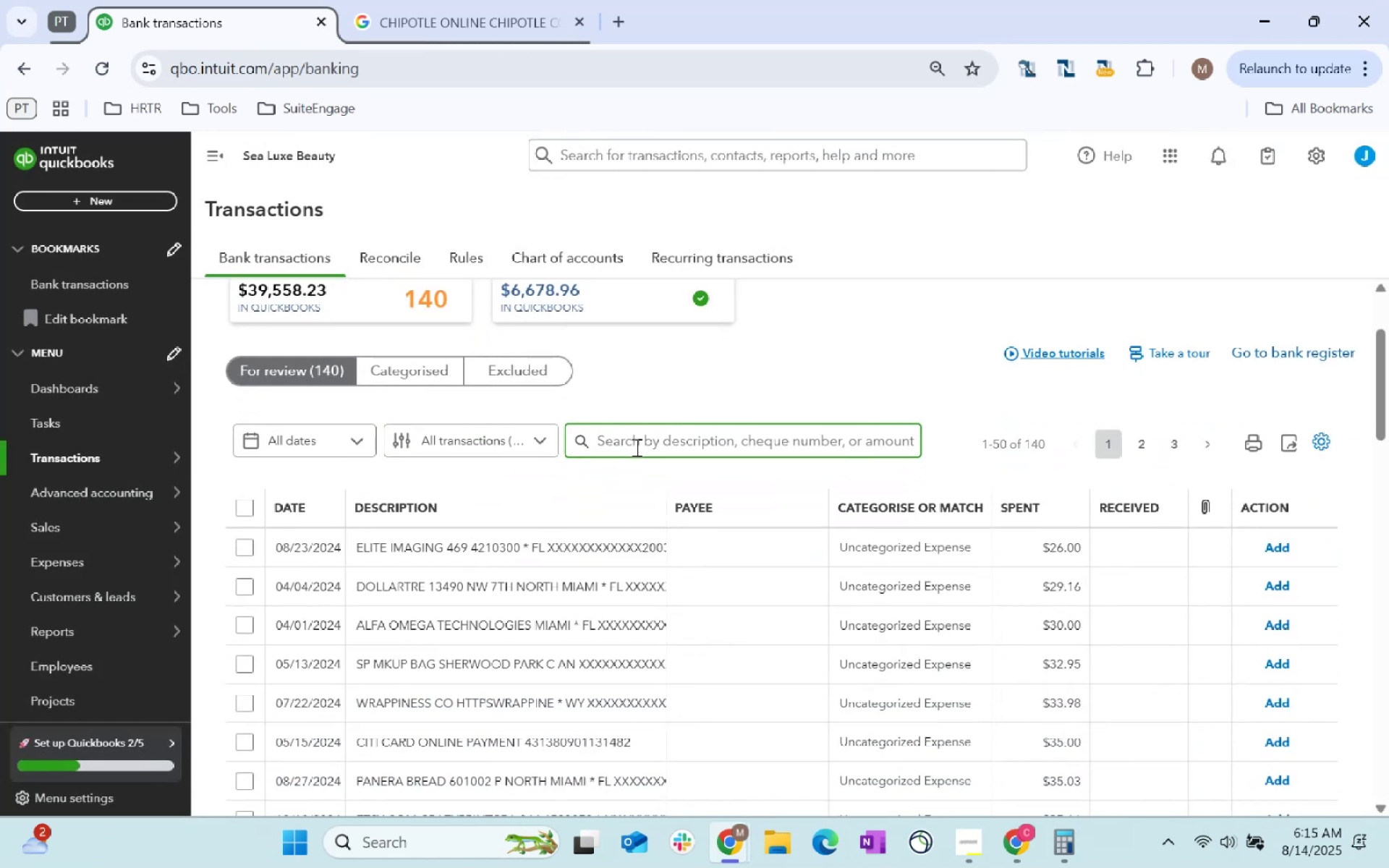 
type(elite imaging)
 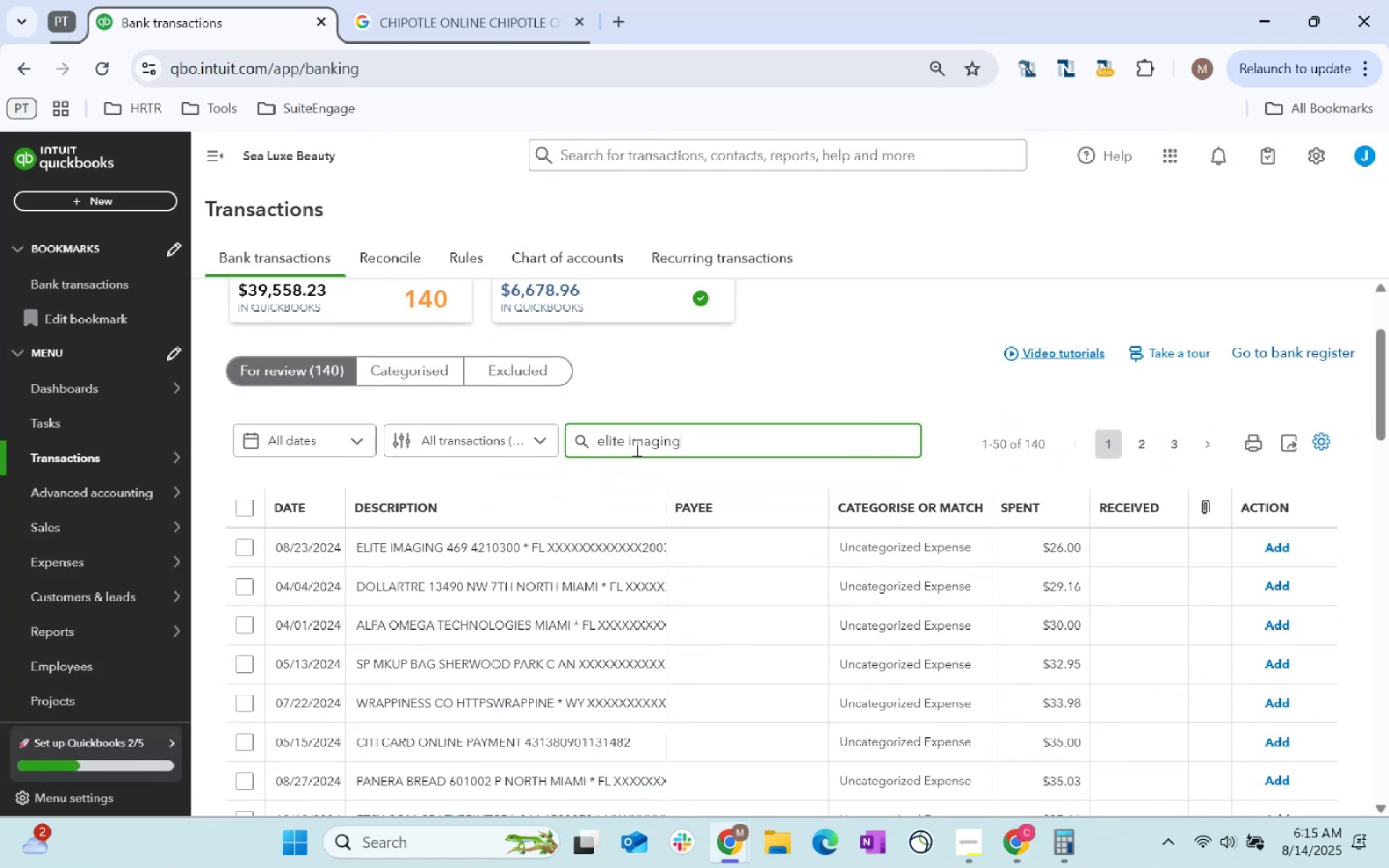 
key(Enter)
 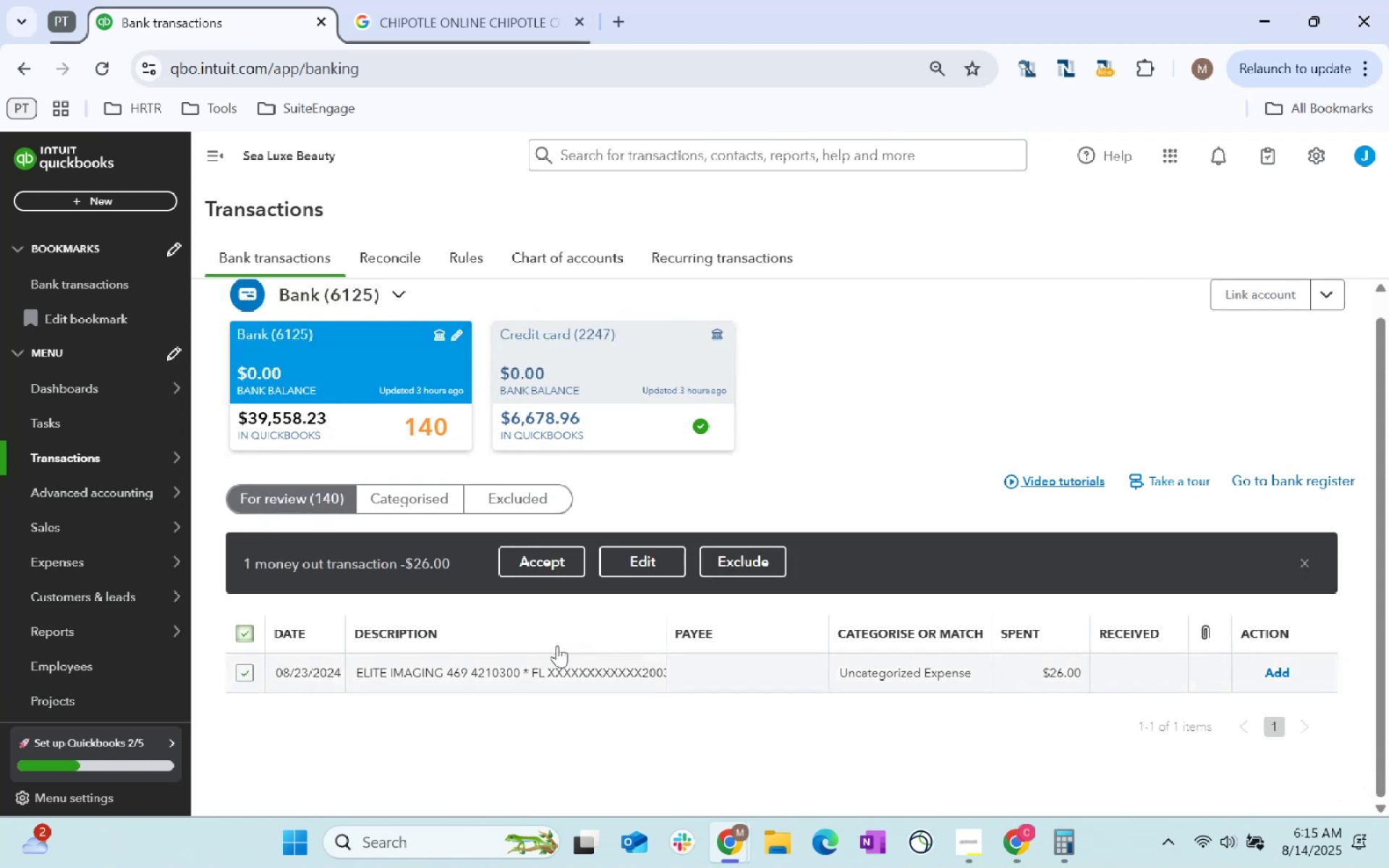 
double_click([661, 553])
 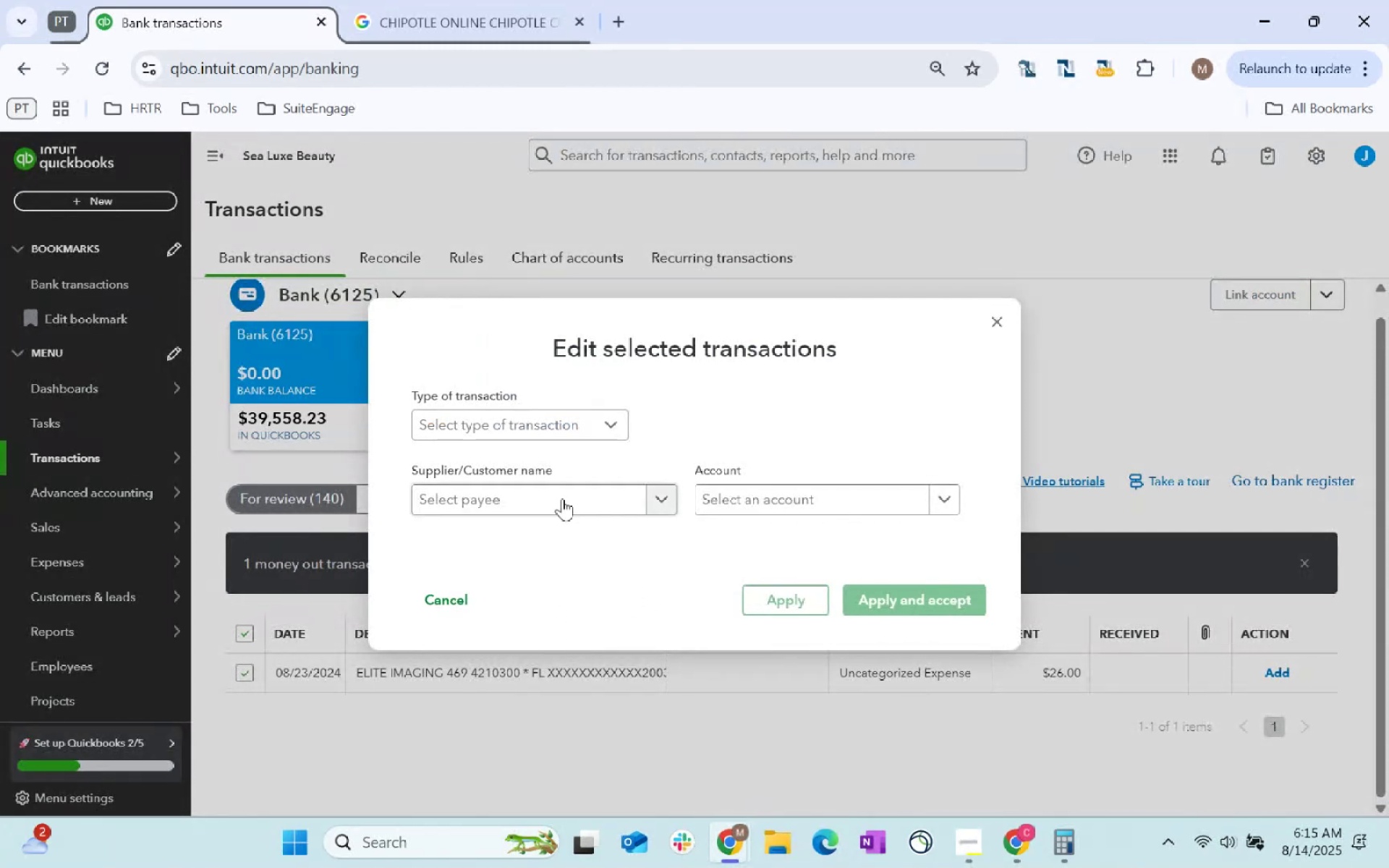 
left_click([514, 498])
 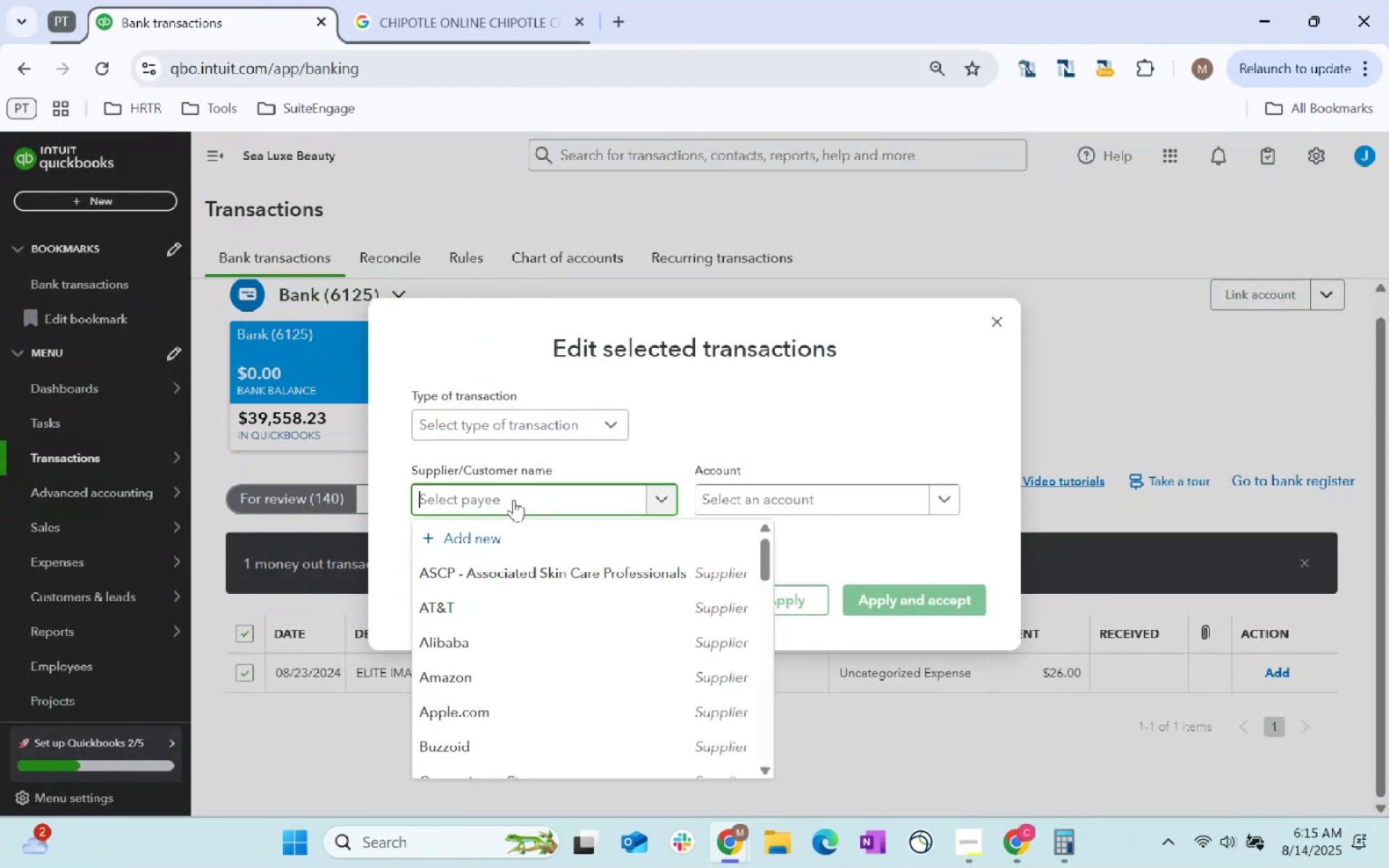 
type(Elite Imaging)
key(Tab)
 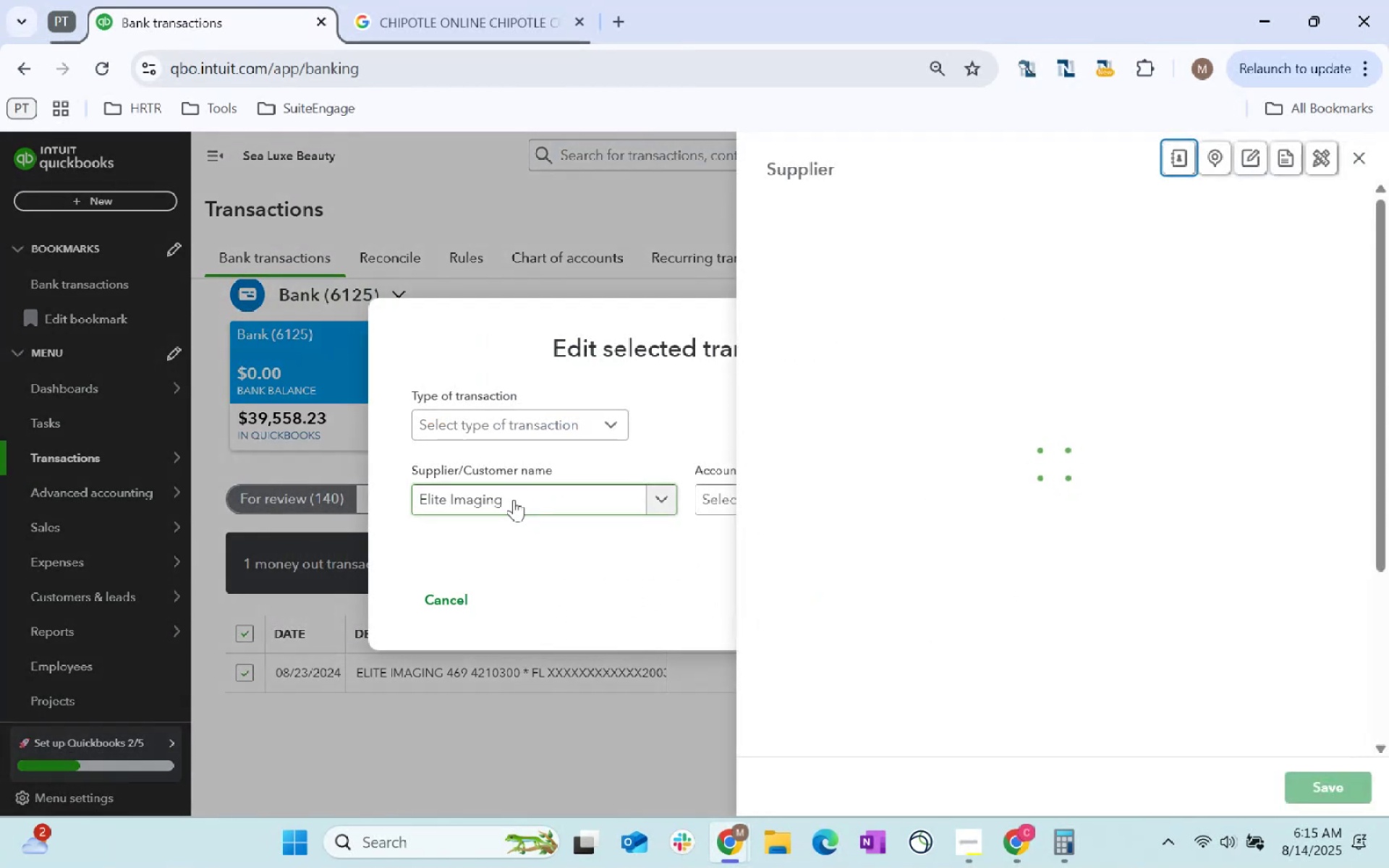 
scroll: coordinate [1319, 785], scroll_direction: down, amount: 54.0
 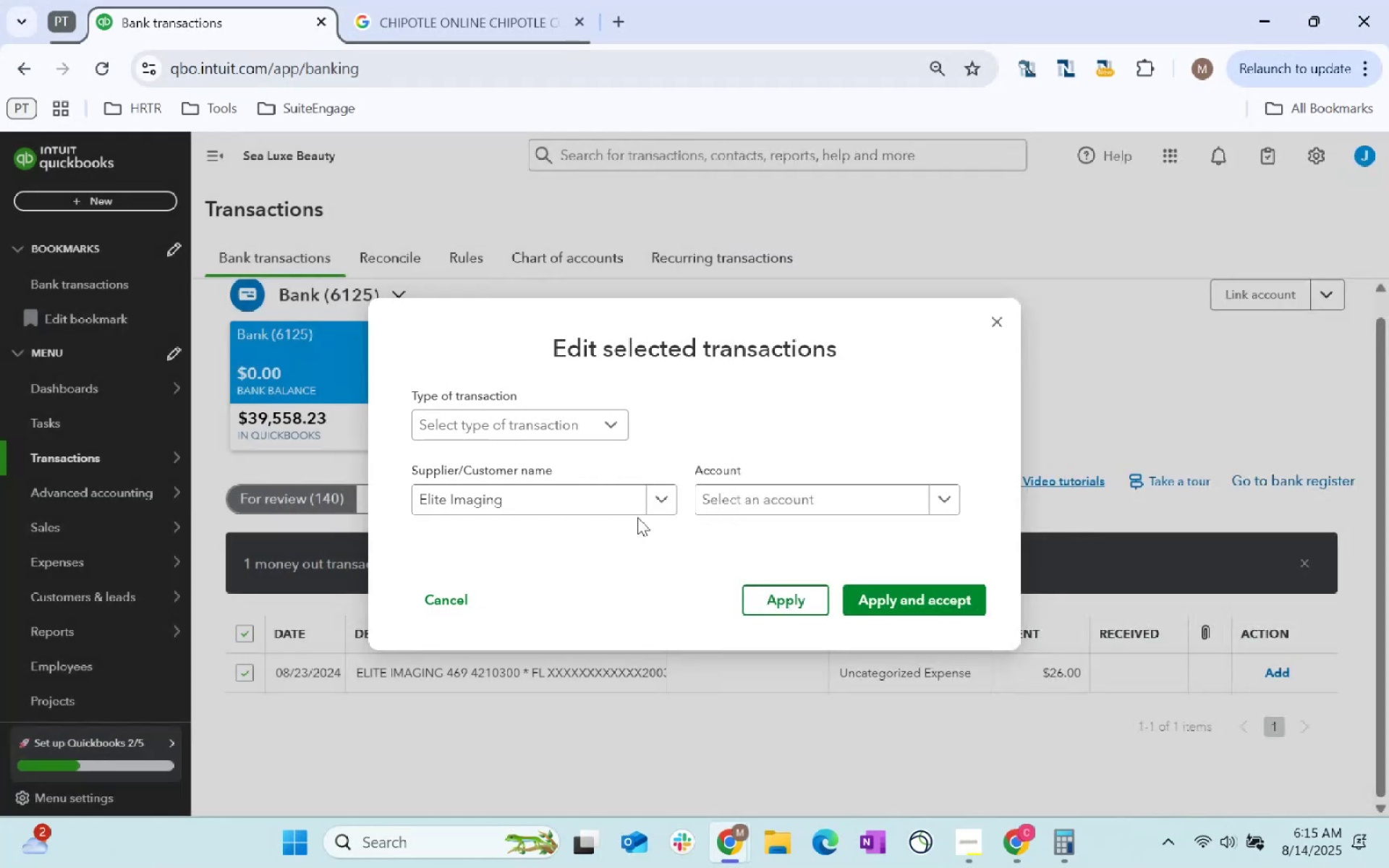 
left_click([760, 496])
 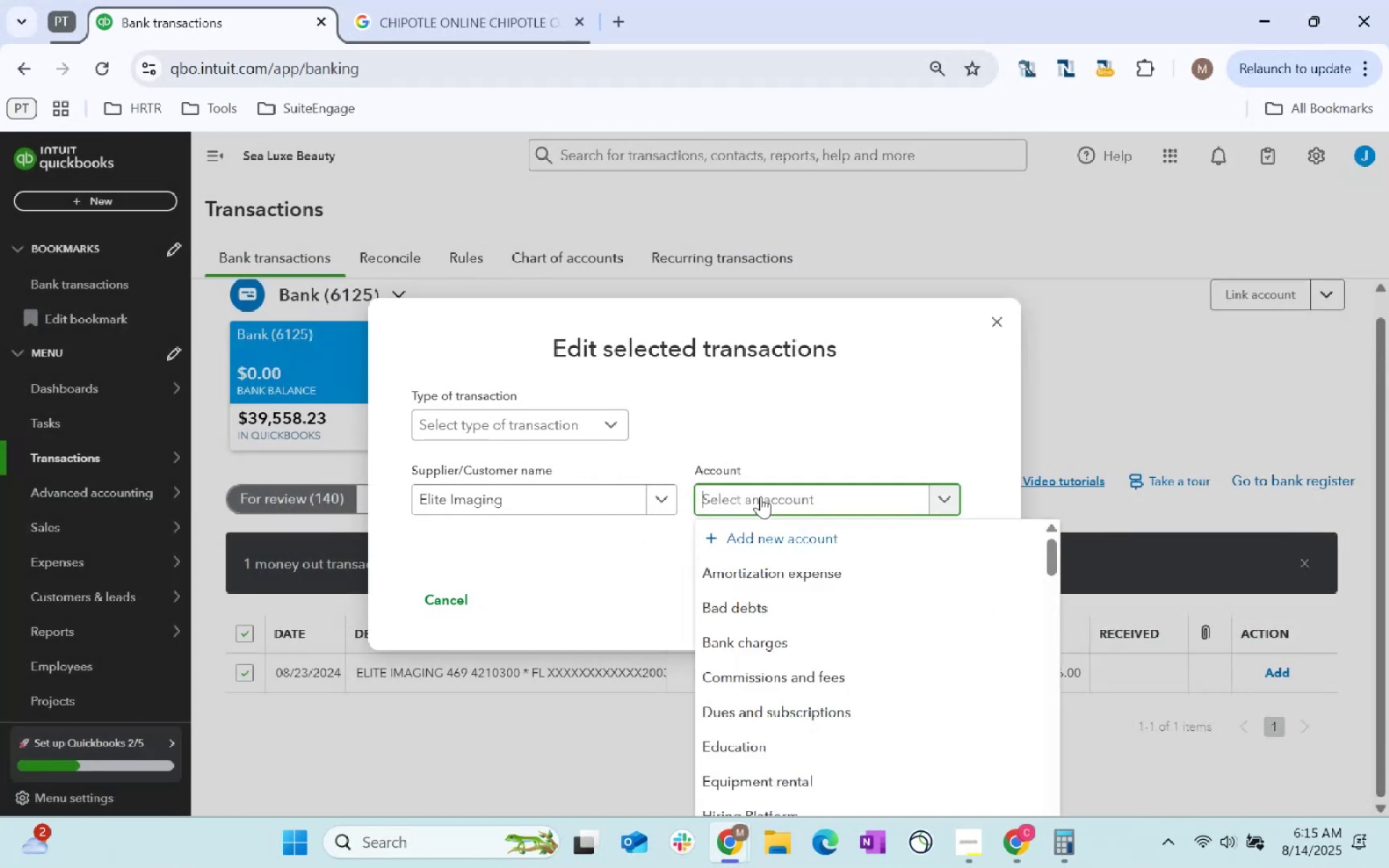 
type(prin)
key(Tab)
type(prin)
 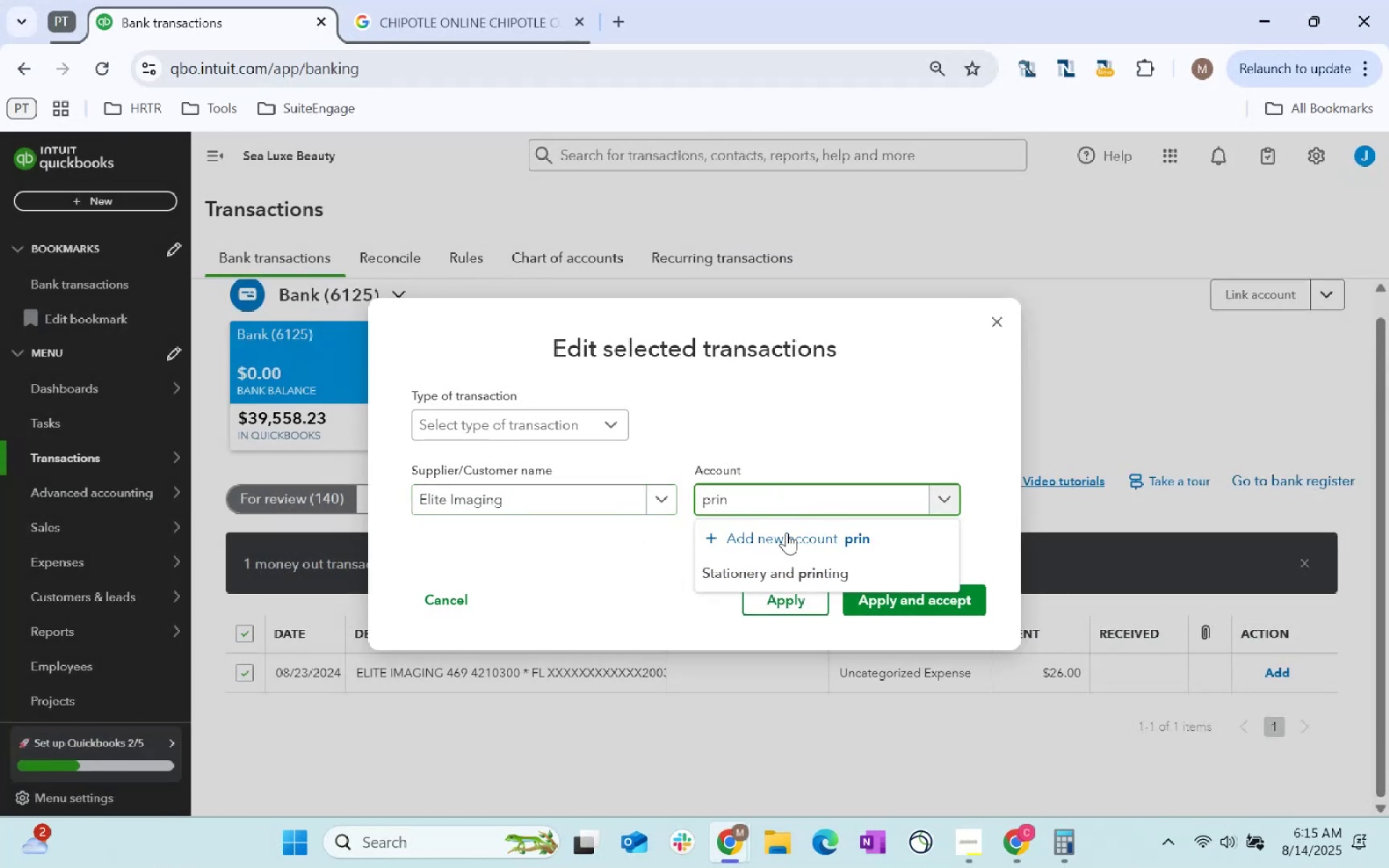 
left_click([772, 561])
 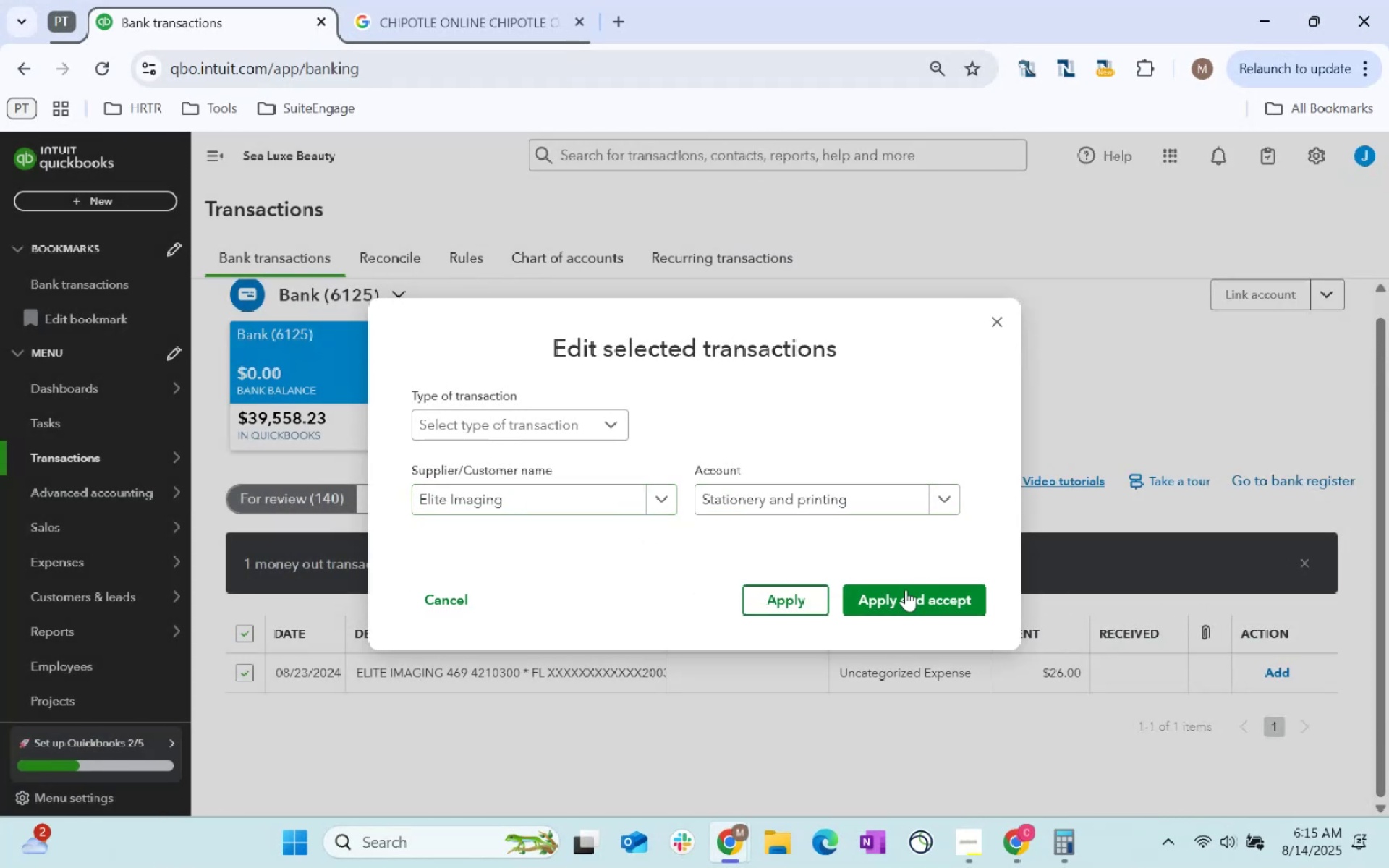 
left_click([906, 592])
 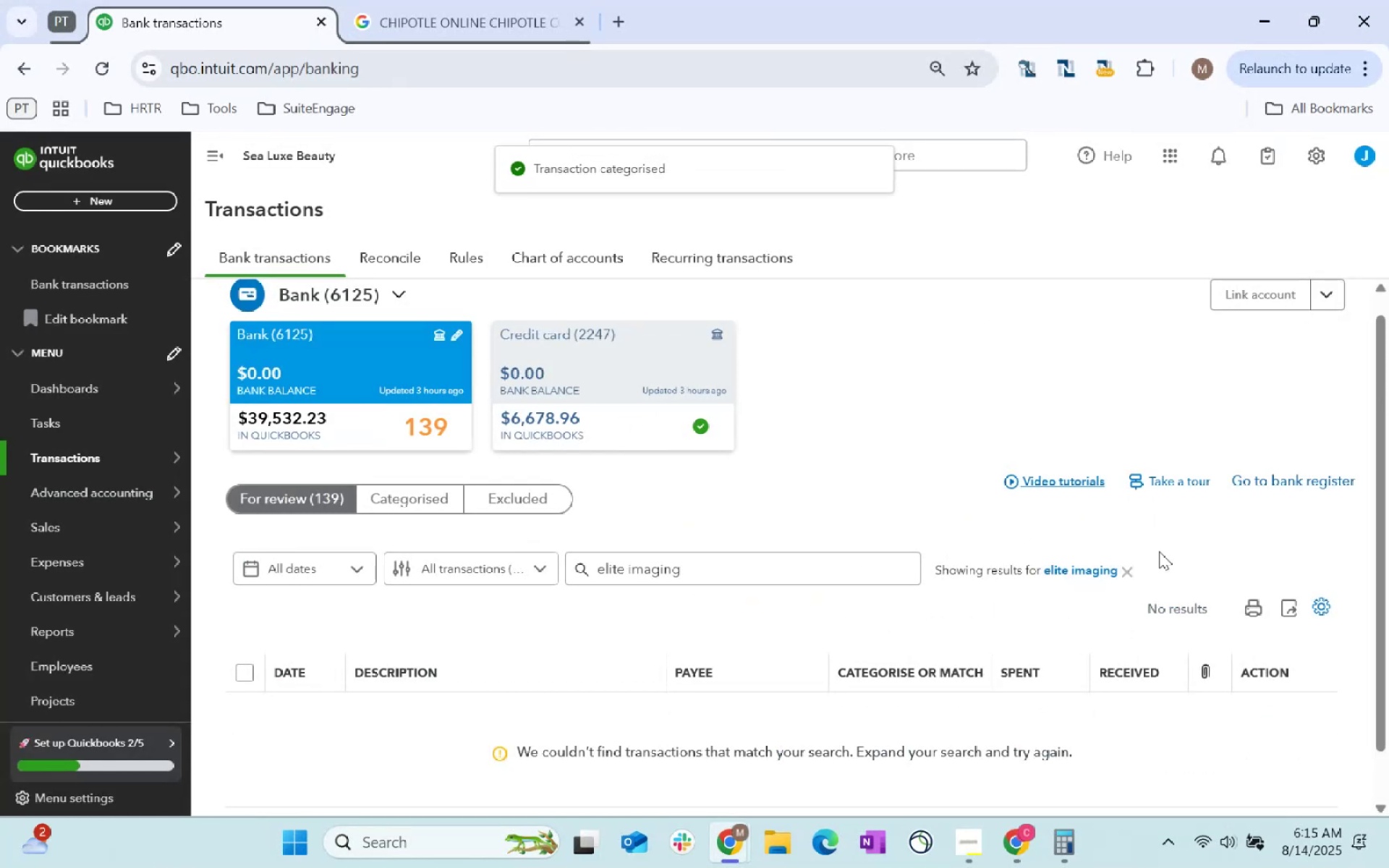 
left_click([1127, 572])
 